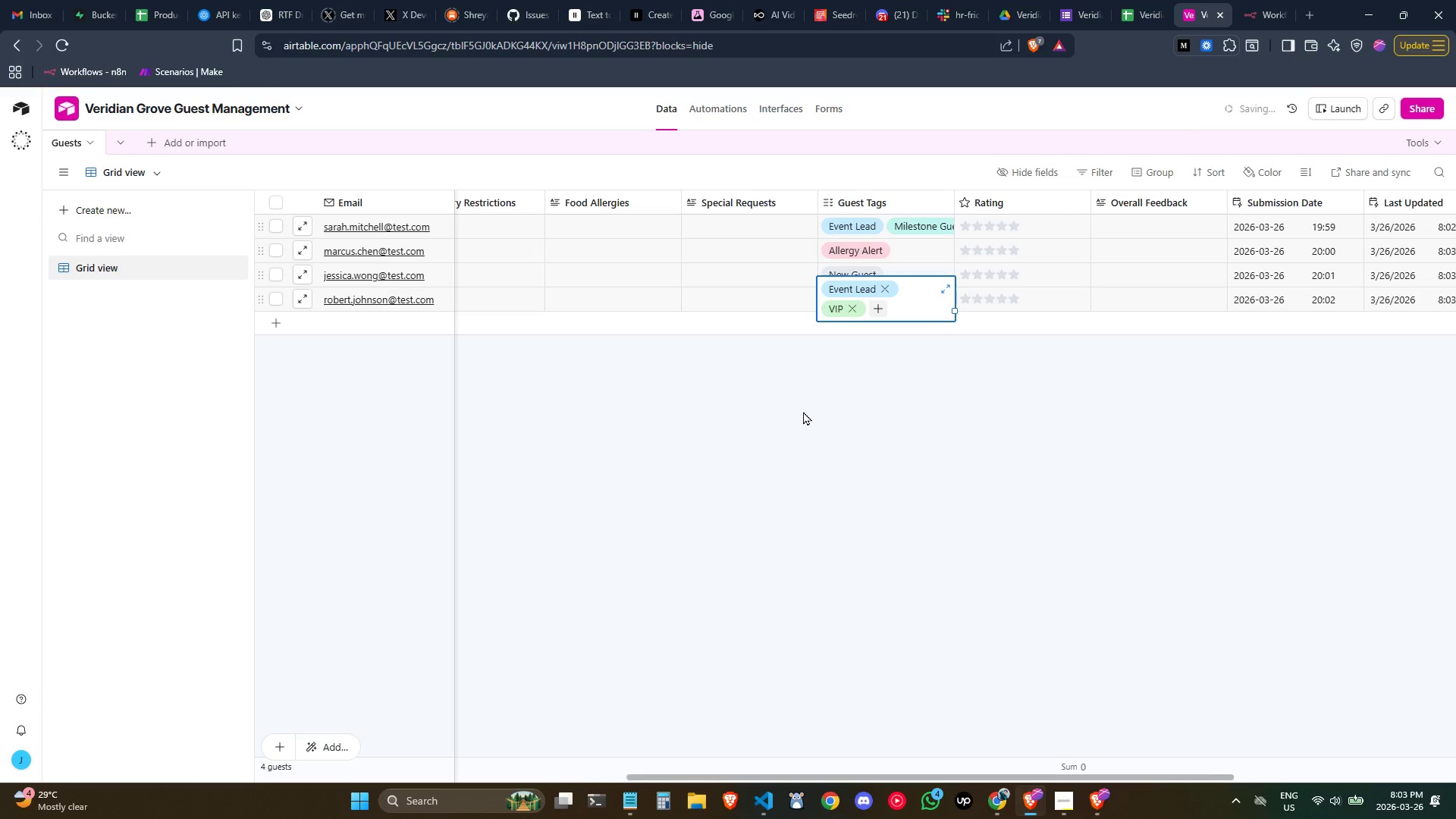 
left_click([802, 411])
 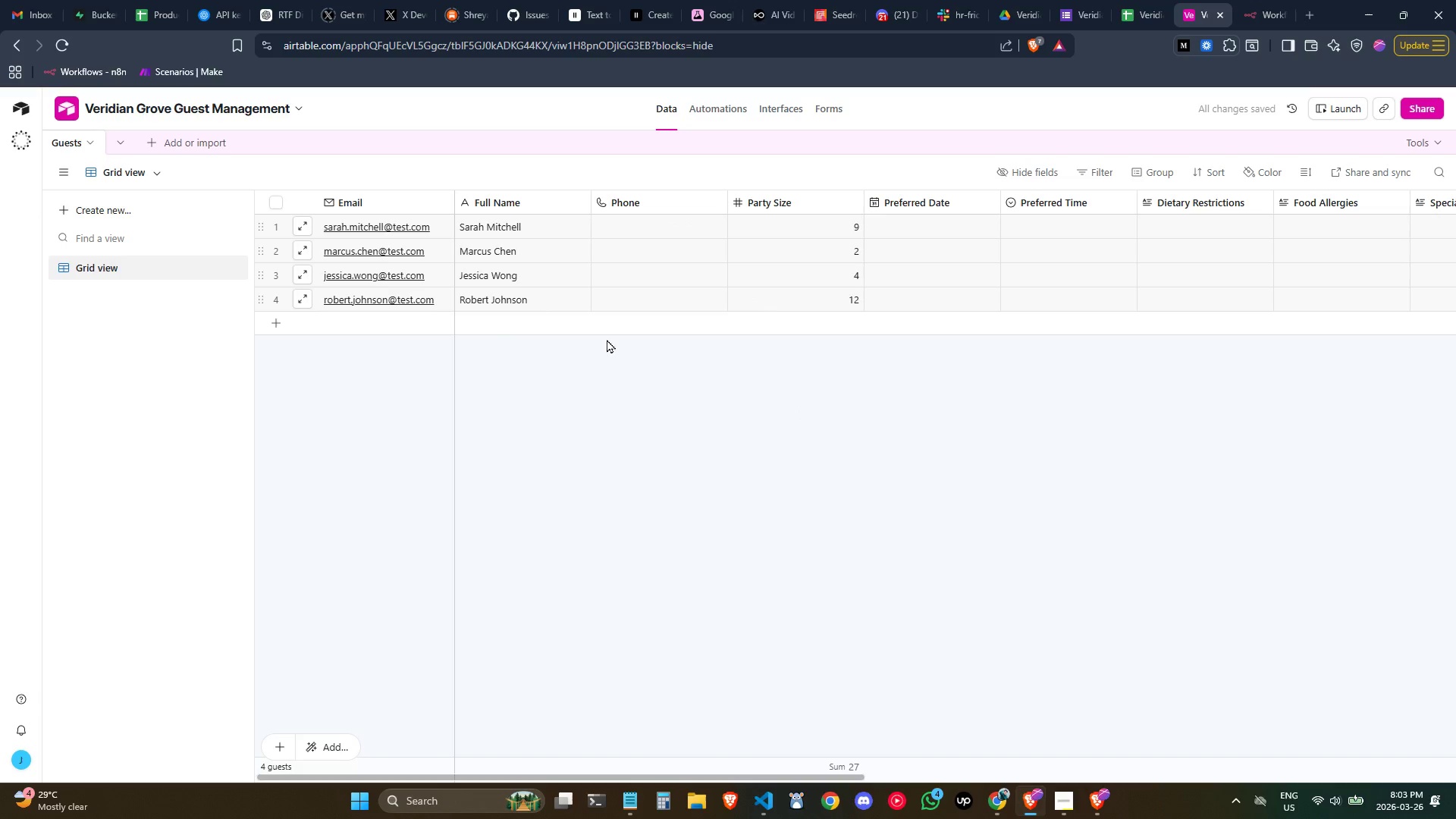 
left_click([410, 316])
 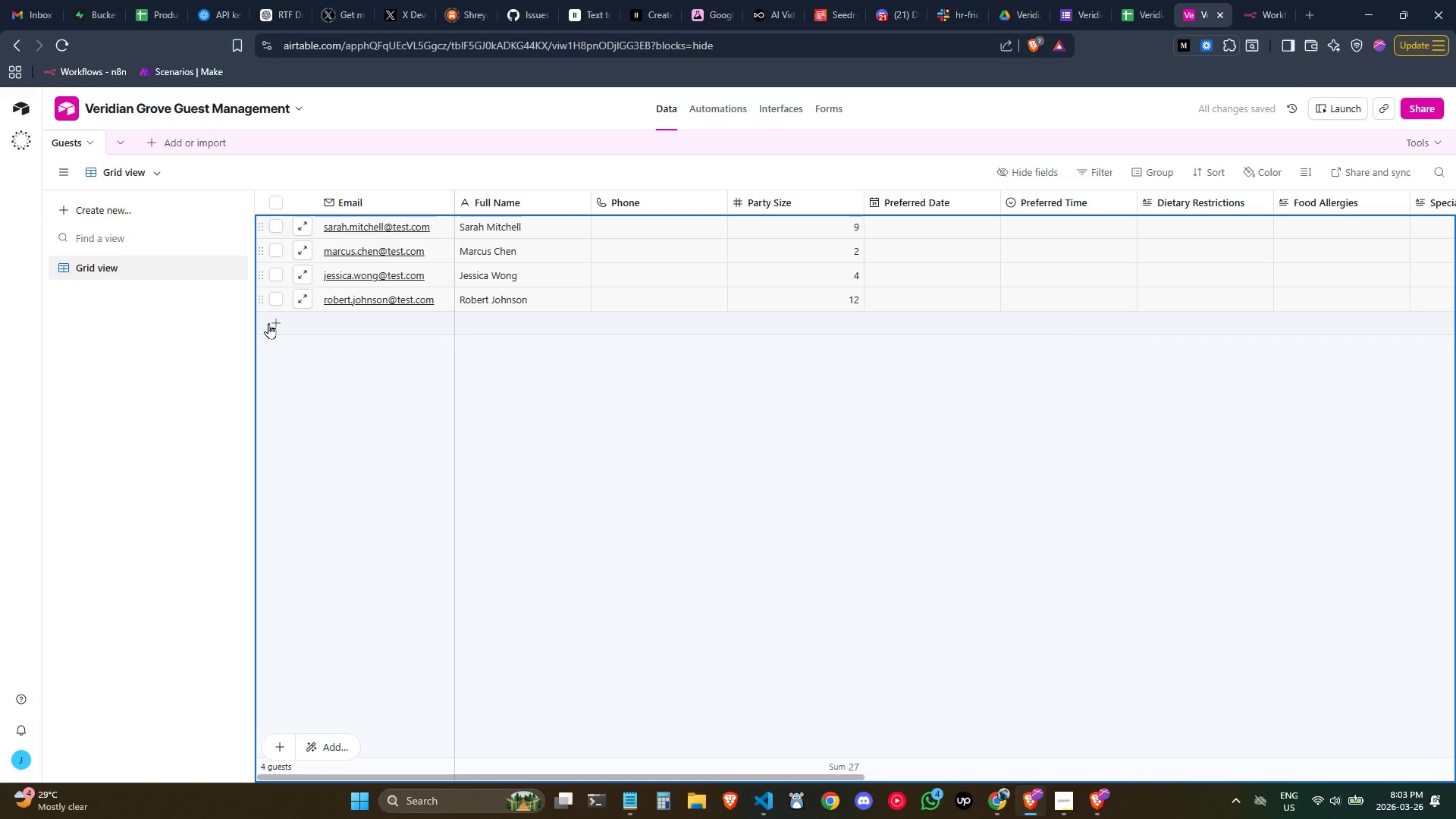 
left_click([272, 324])
 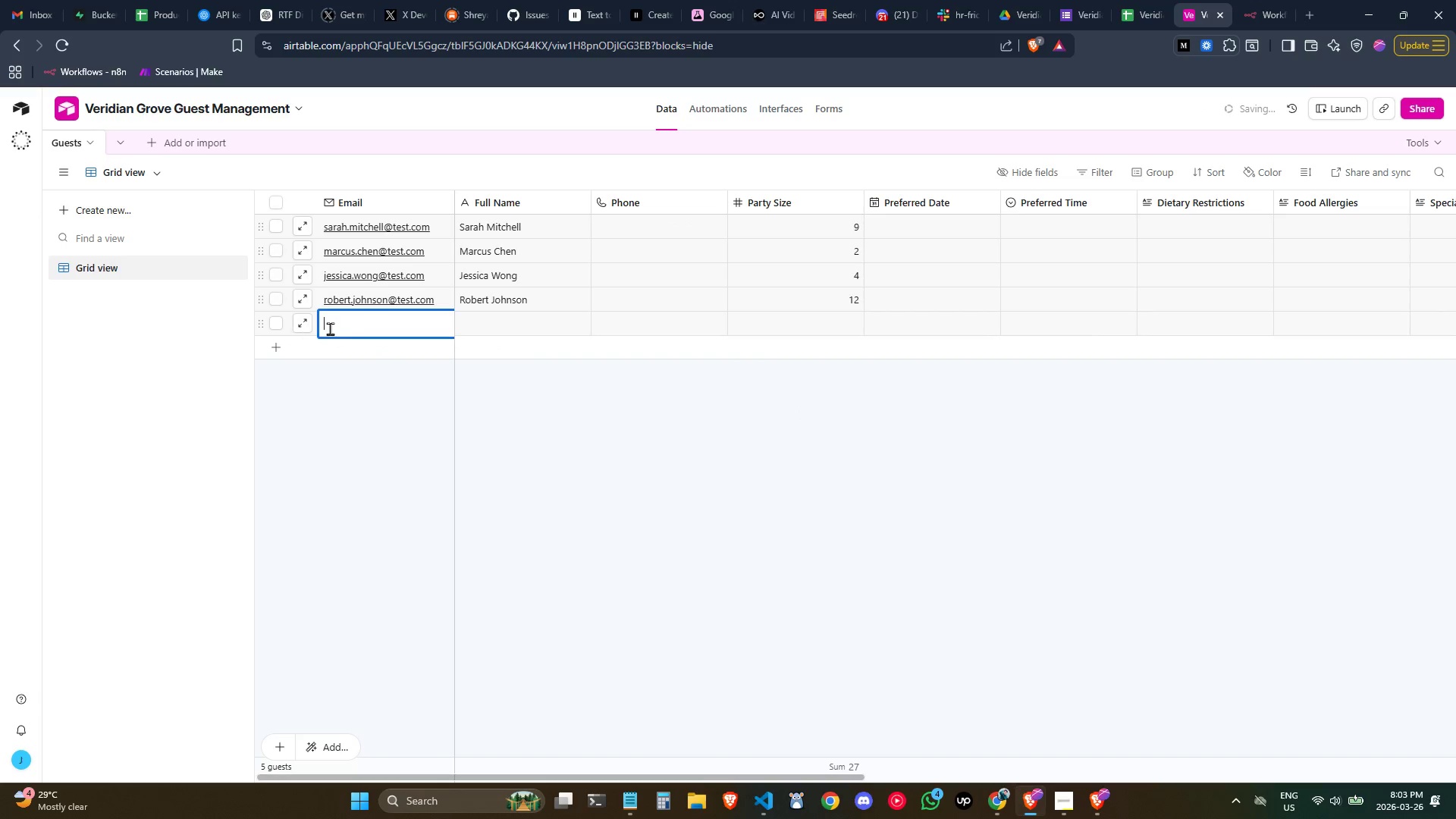 
left_click([354, 325])
 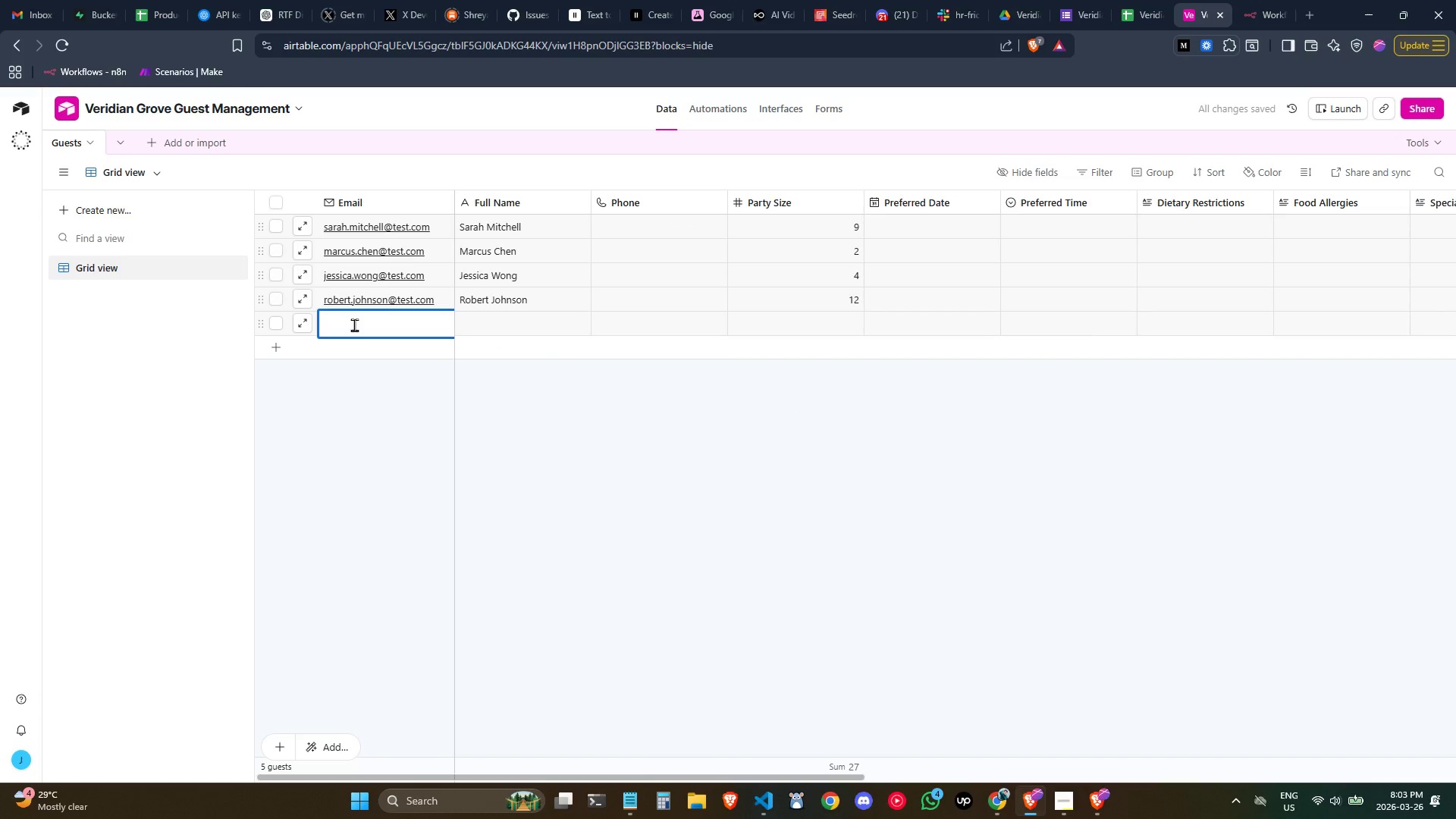 
type(david.patterson@test.com)
key(Tab)
type(David Patterson)
key(Tab)
key(Tab)
type(1)
 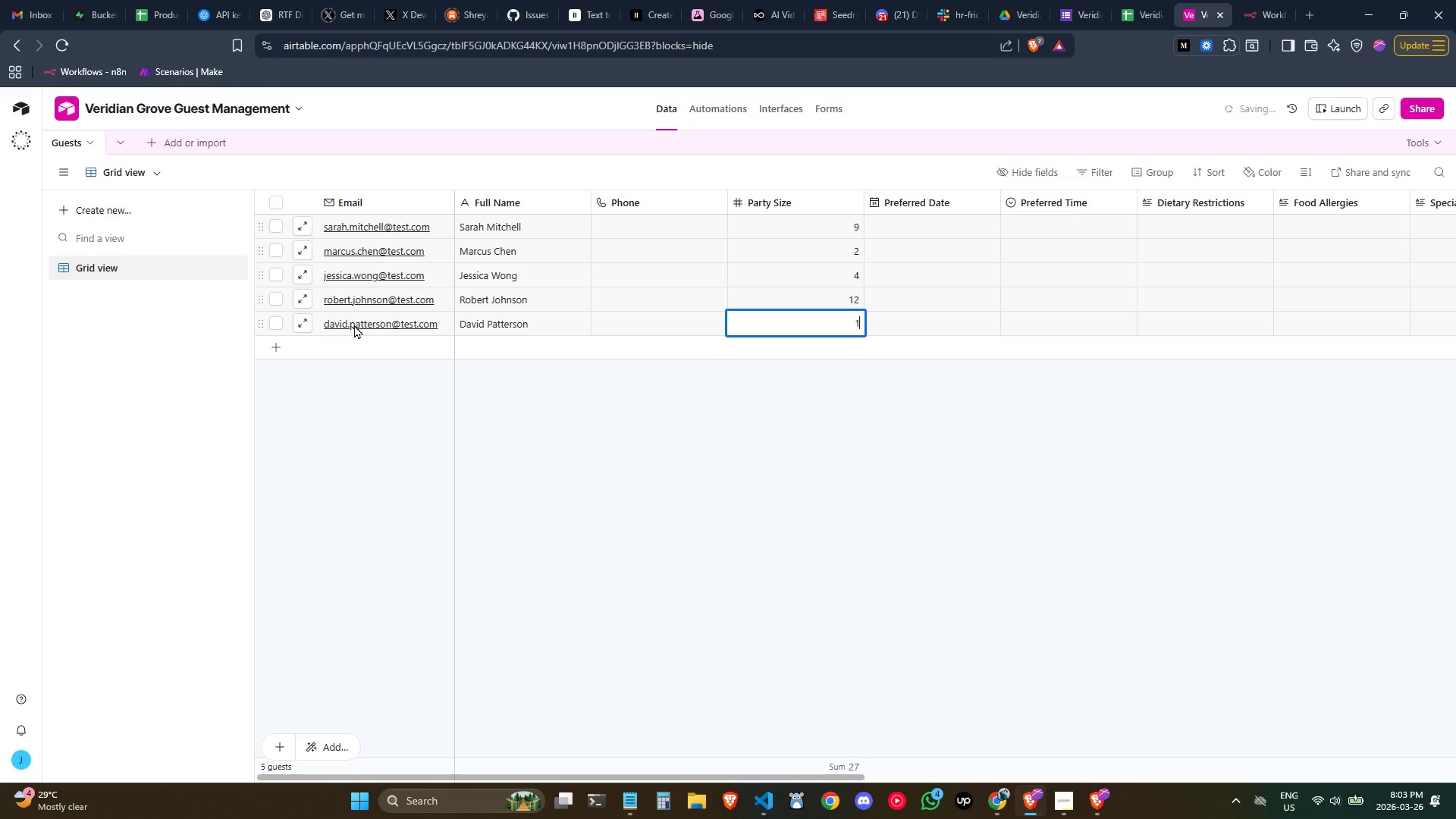 
key(Tab)
 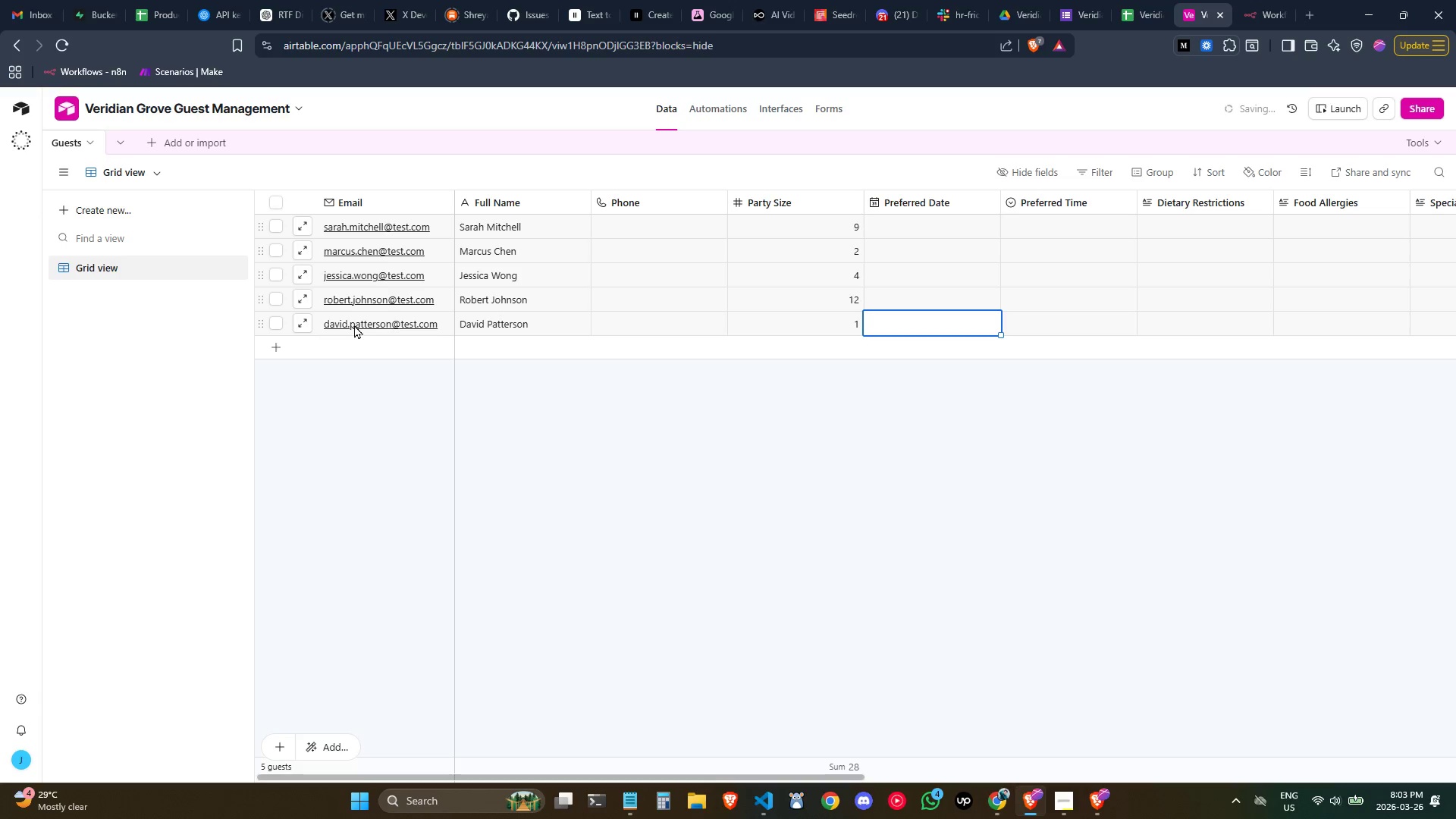 
key(Tab)
 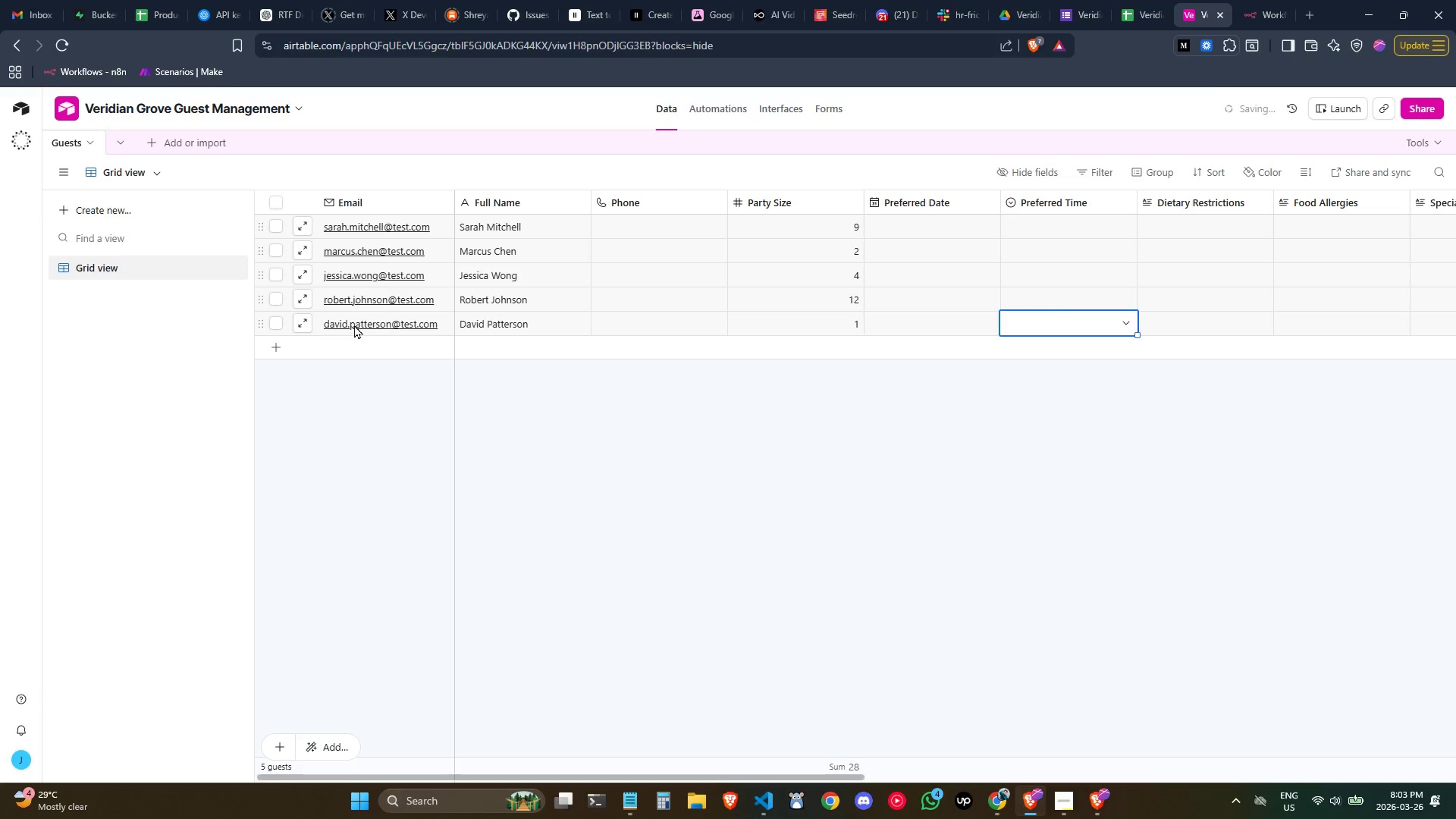 
key(Tab)
 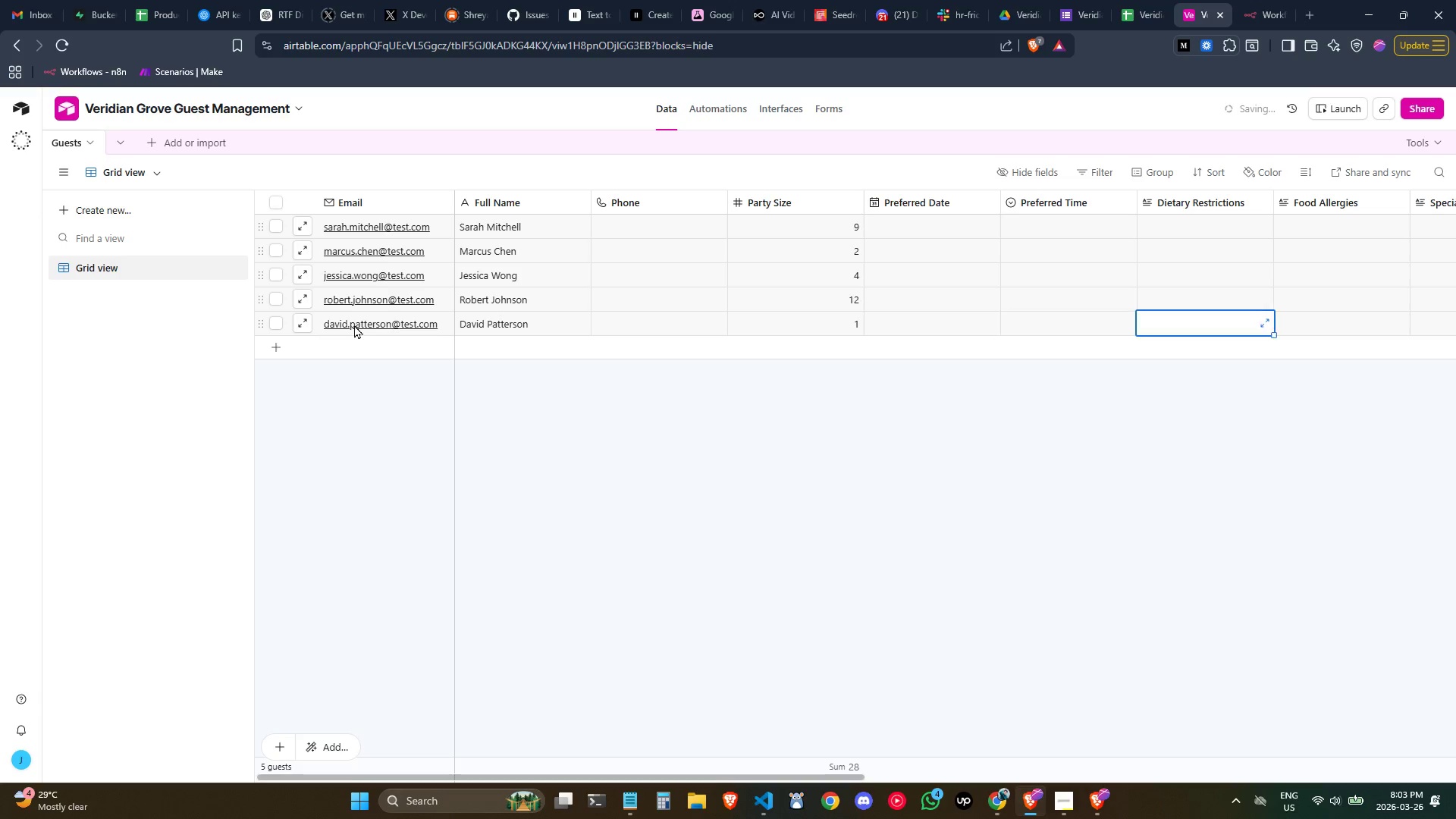 
key(Tab)
 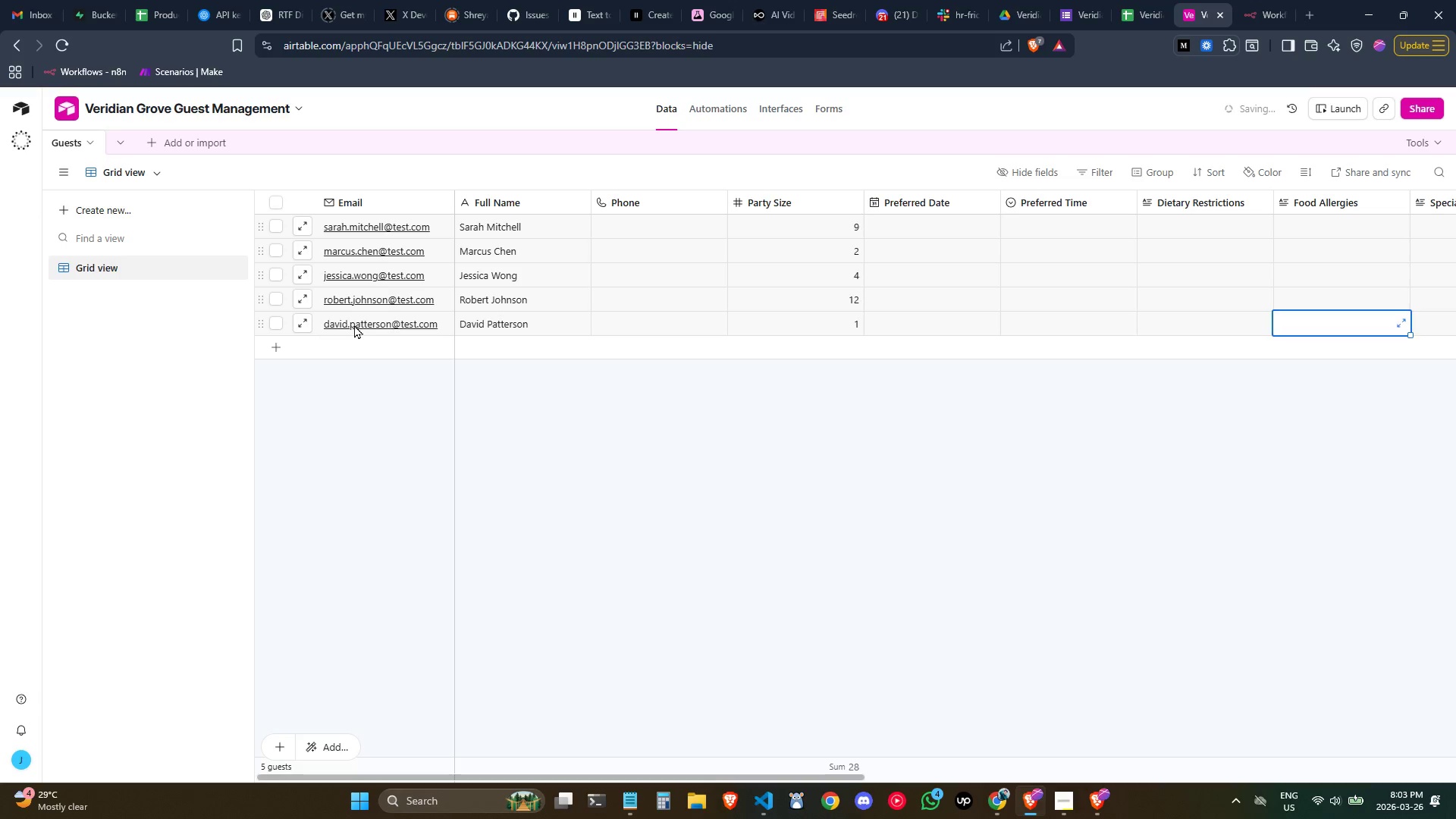 
key(Tab)
 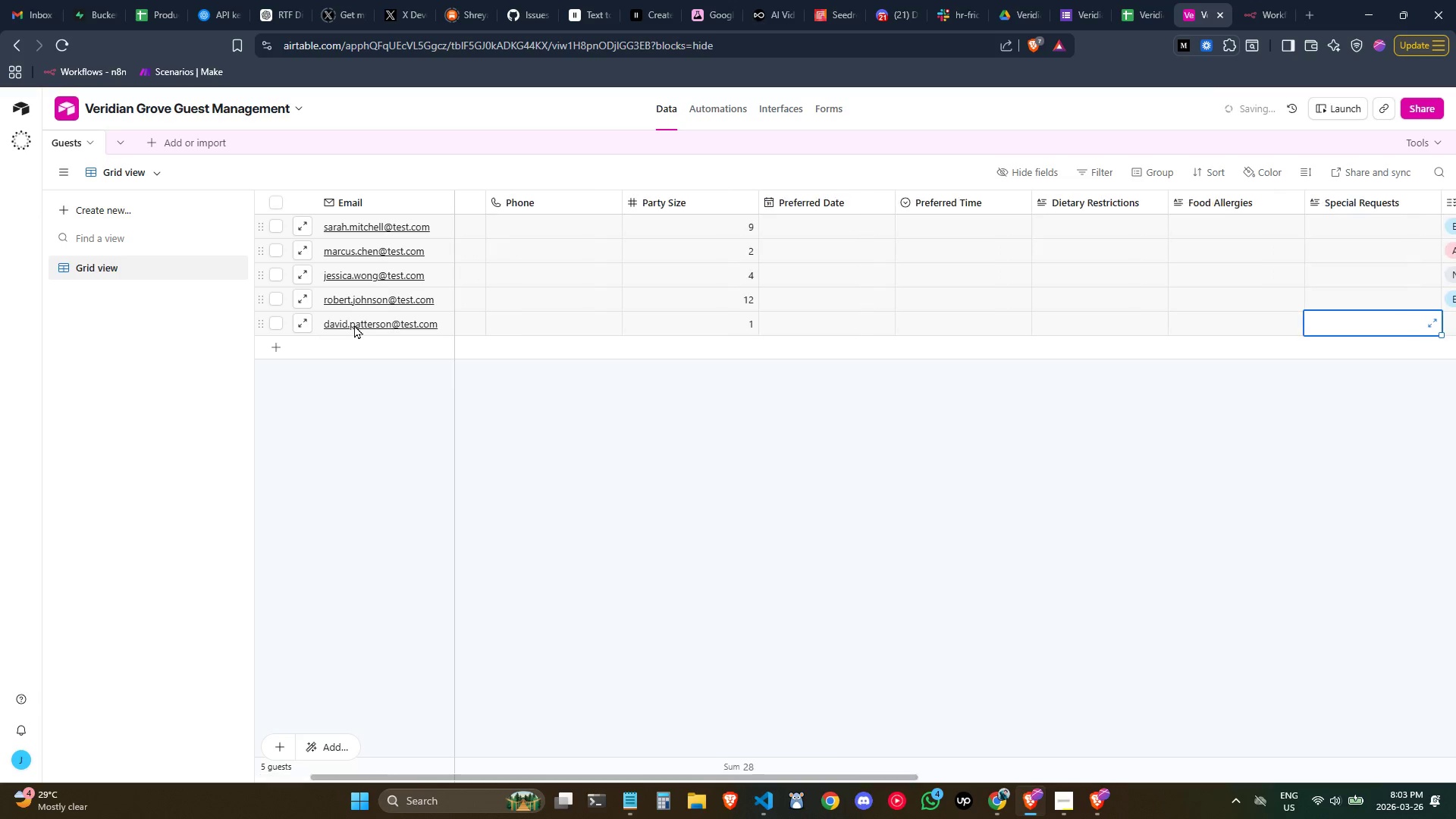 
key(Tab)
 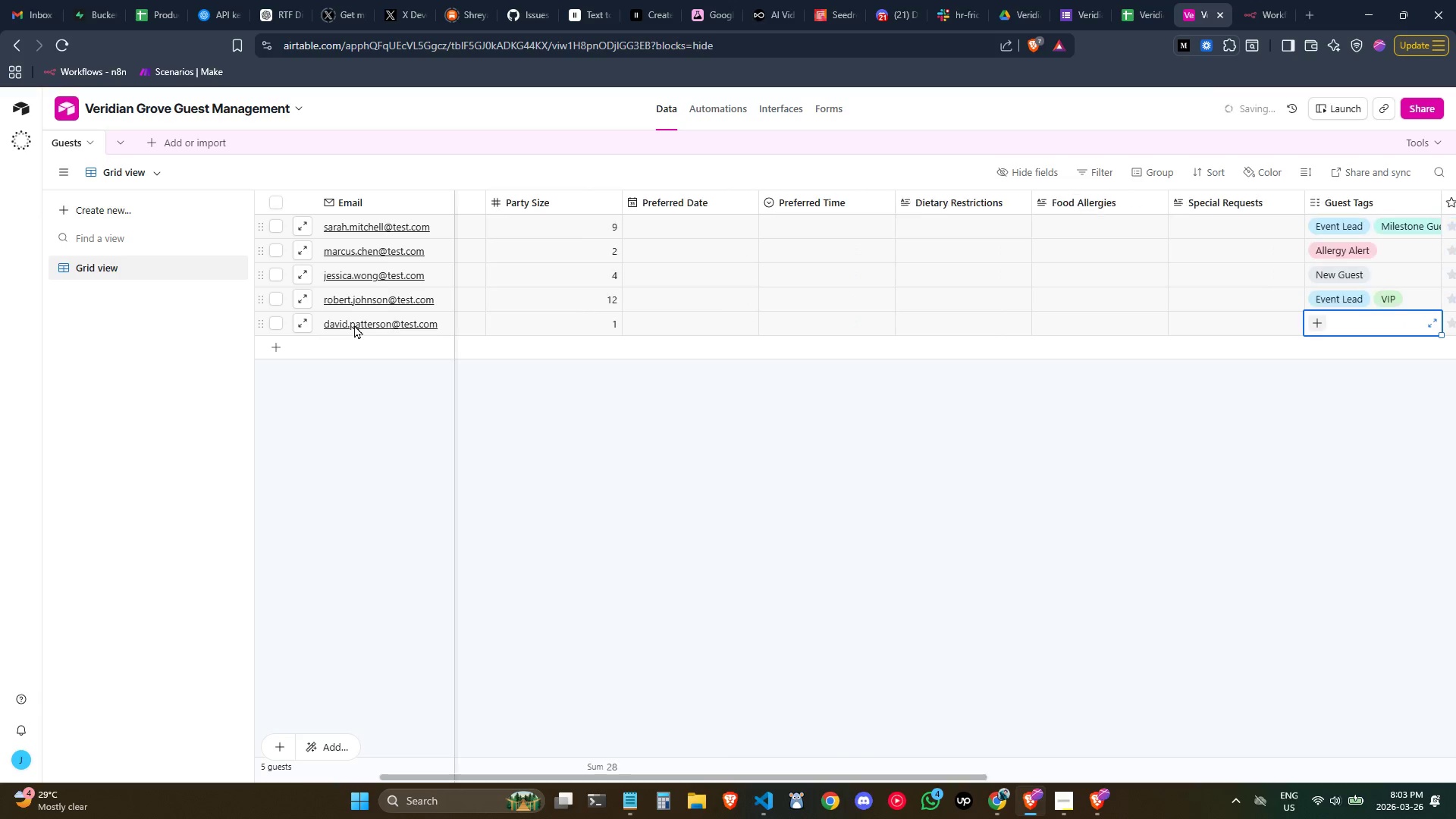 
key(Tab)
 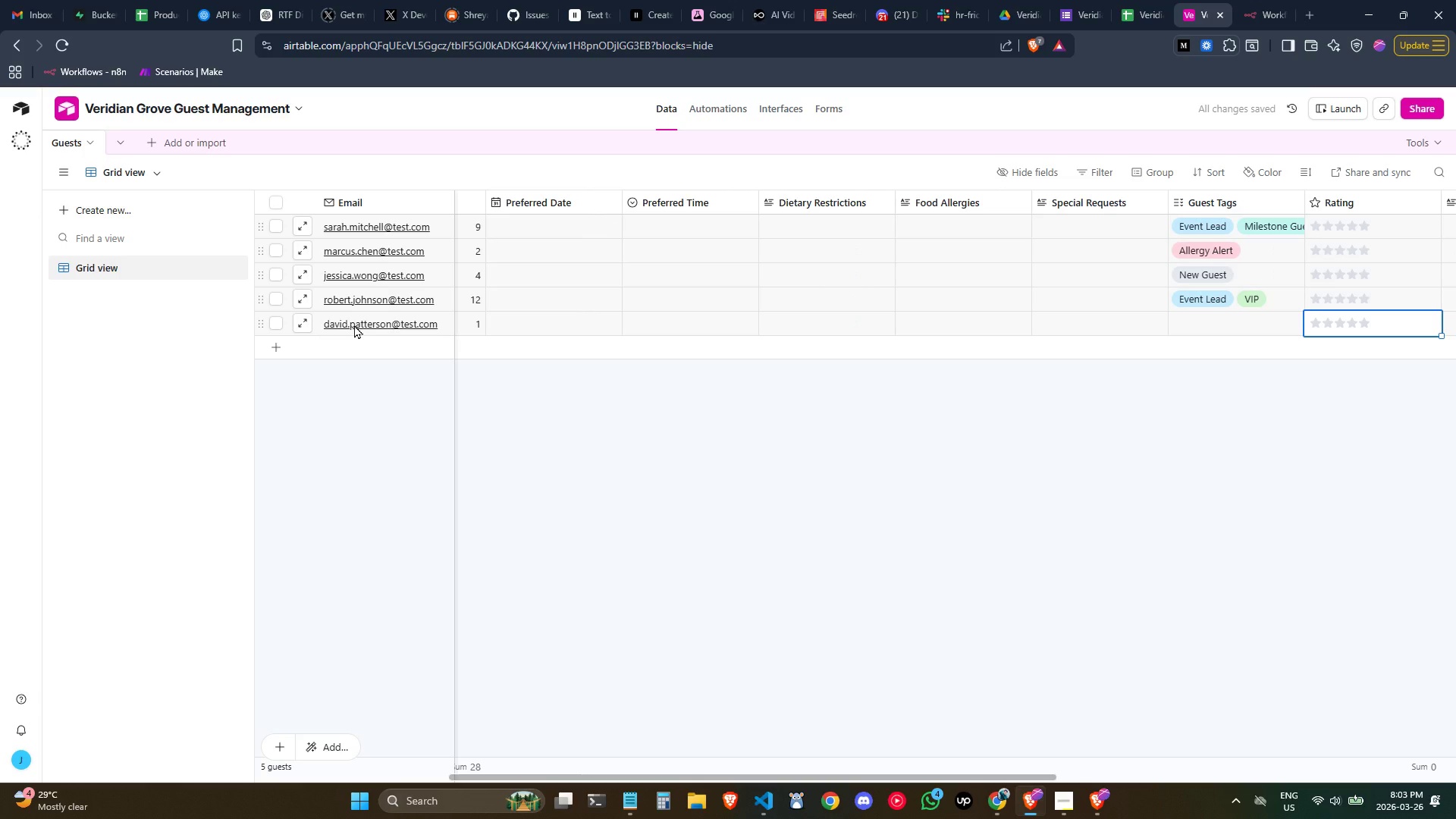 
key(Tab)
 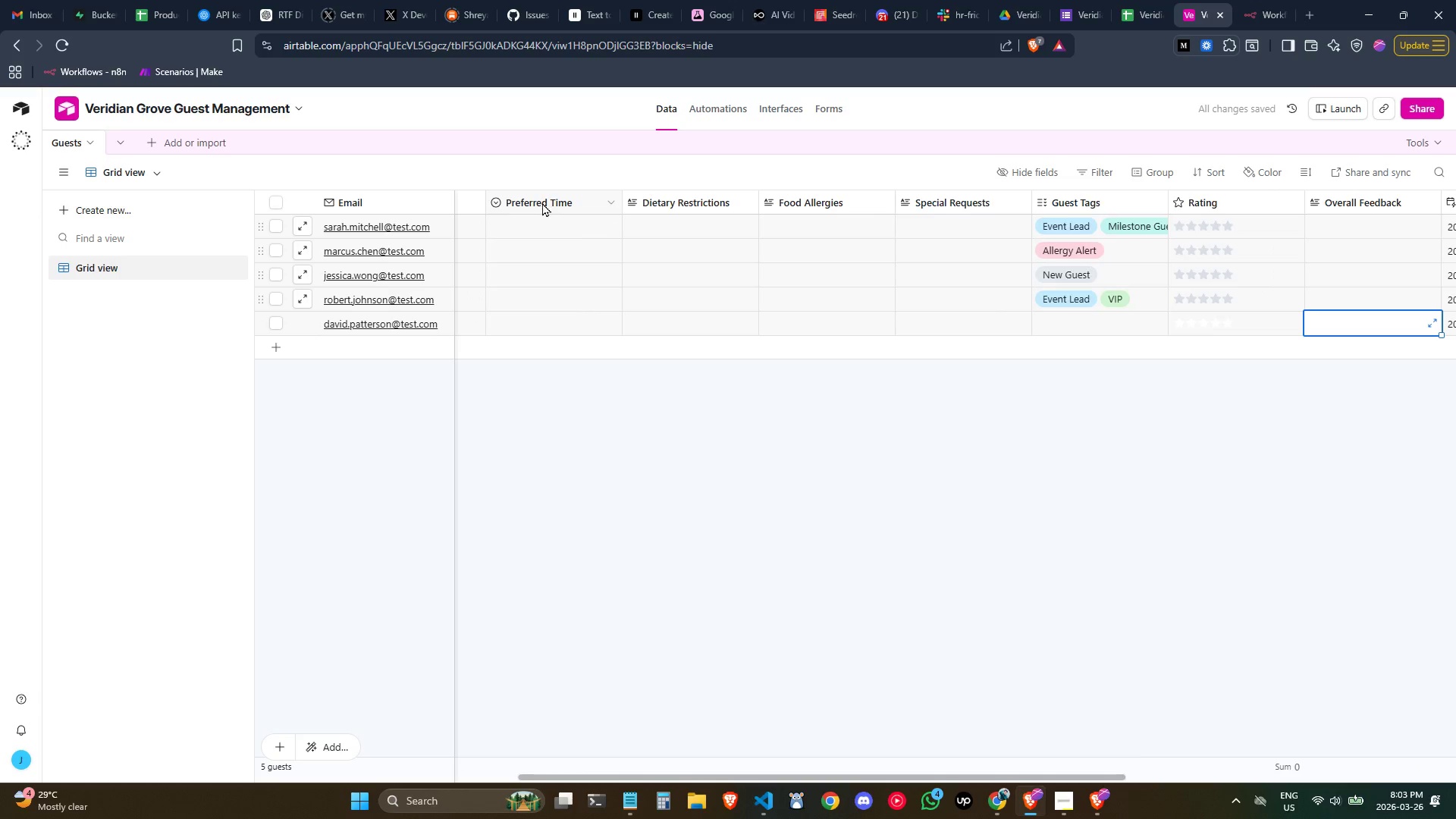 
key(Tab)
 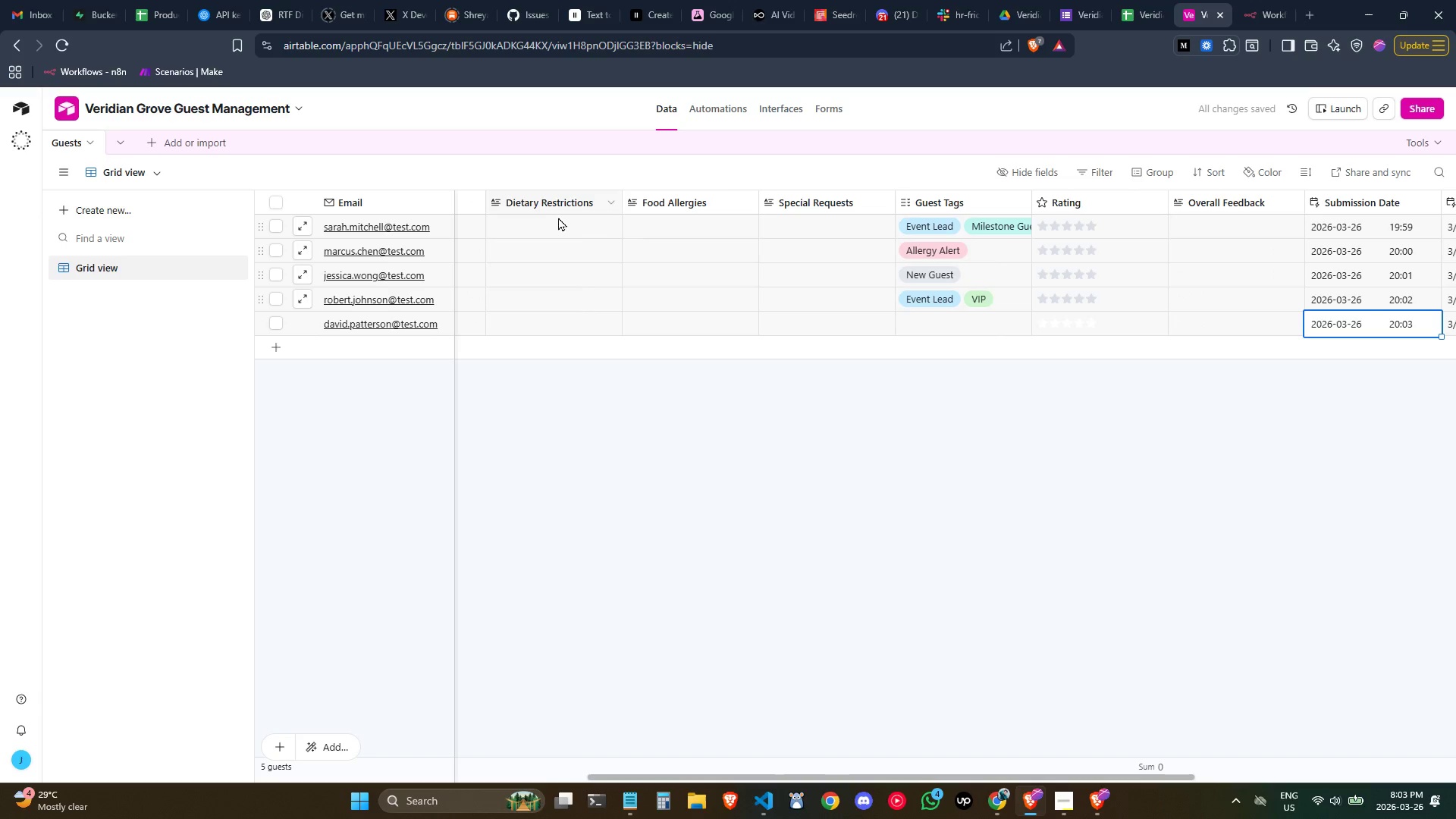 
key(Tab)
 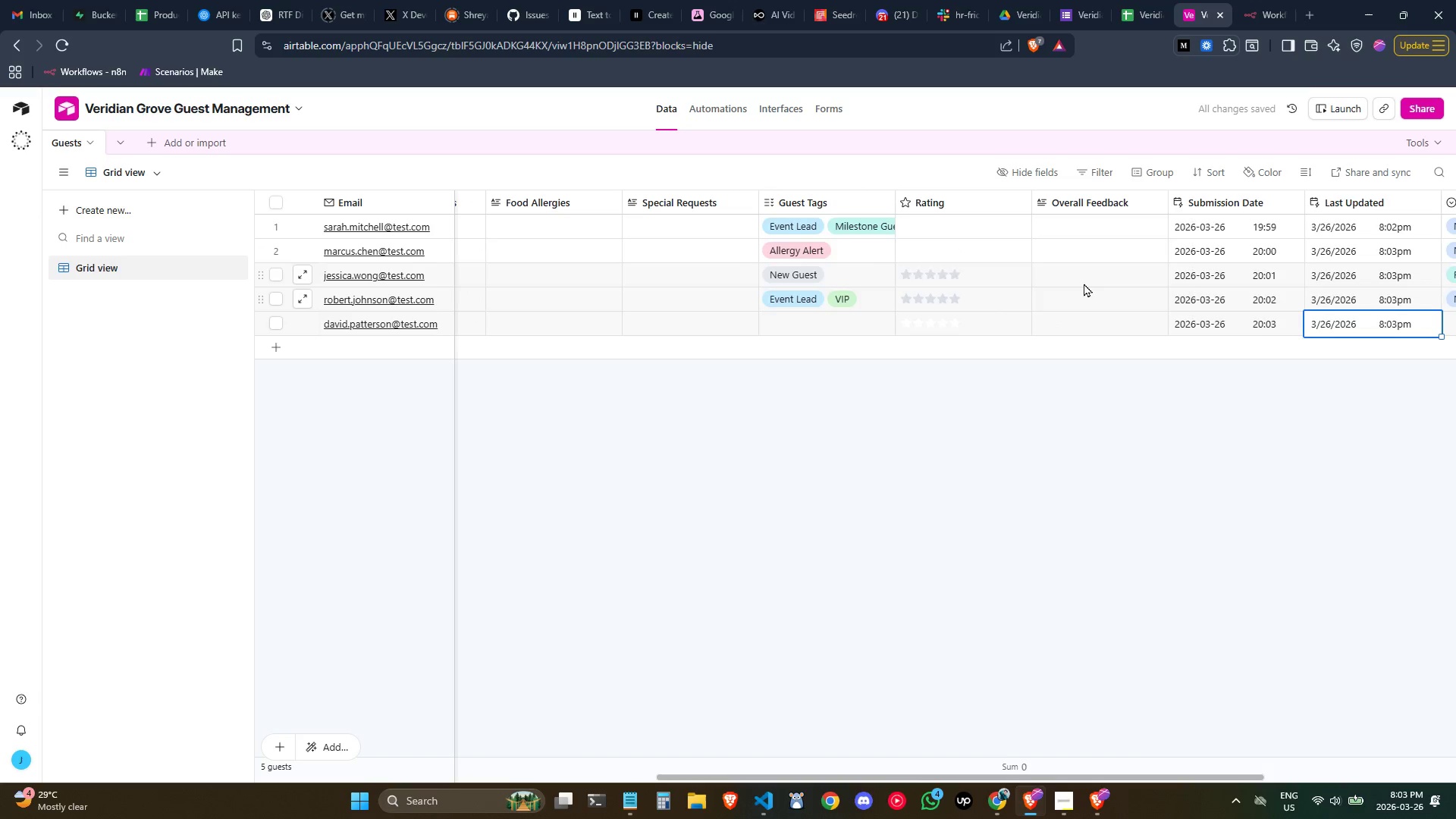 
key(Tab)
 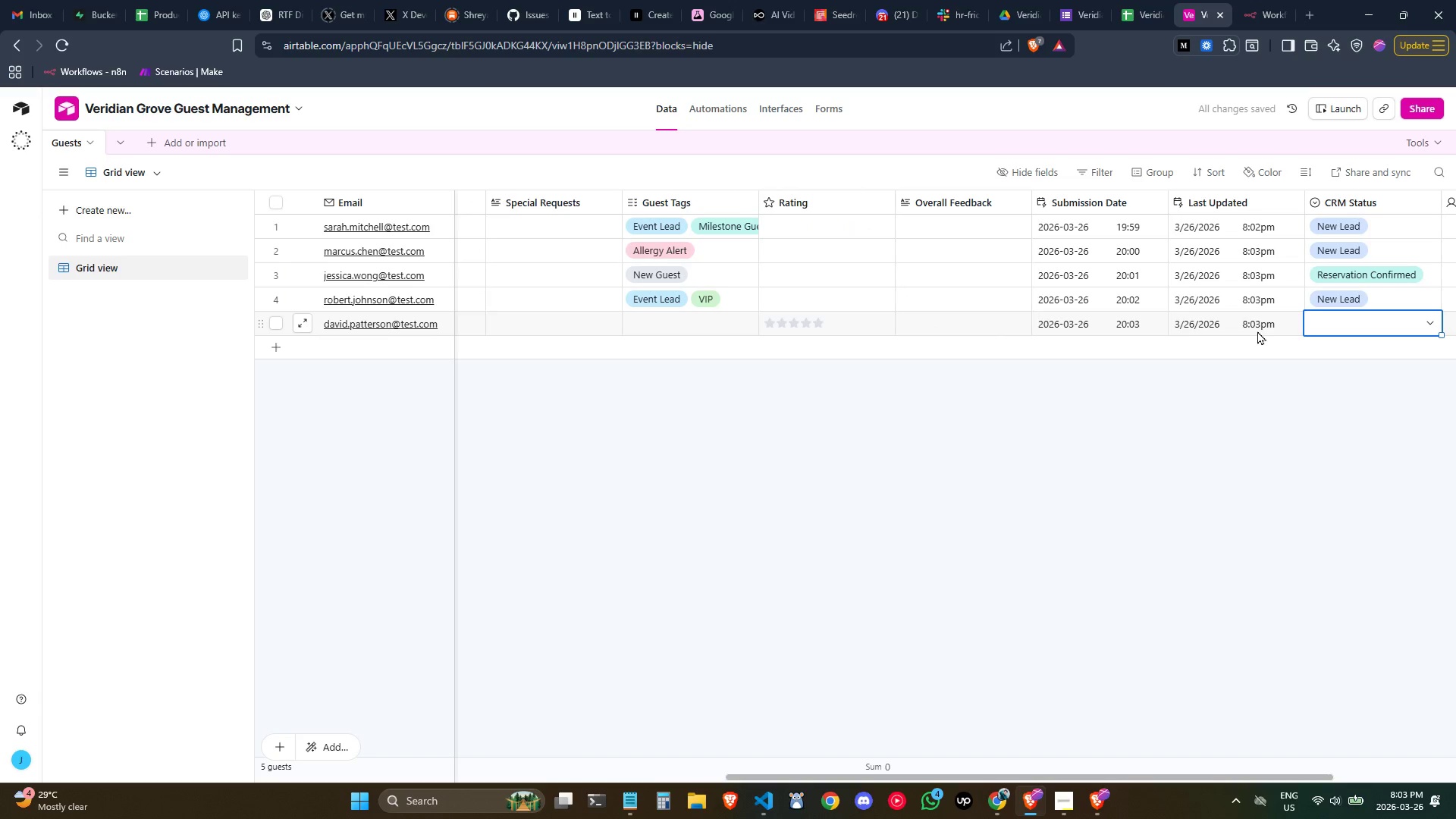 
key(Tab)
 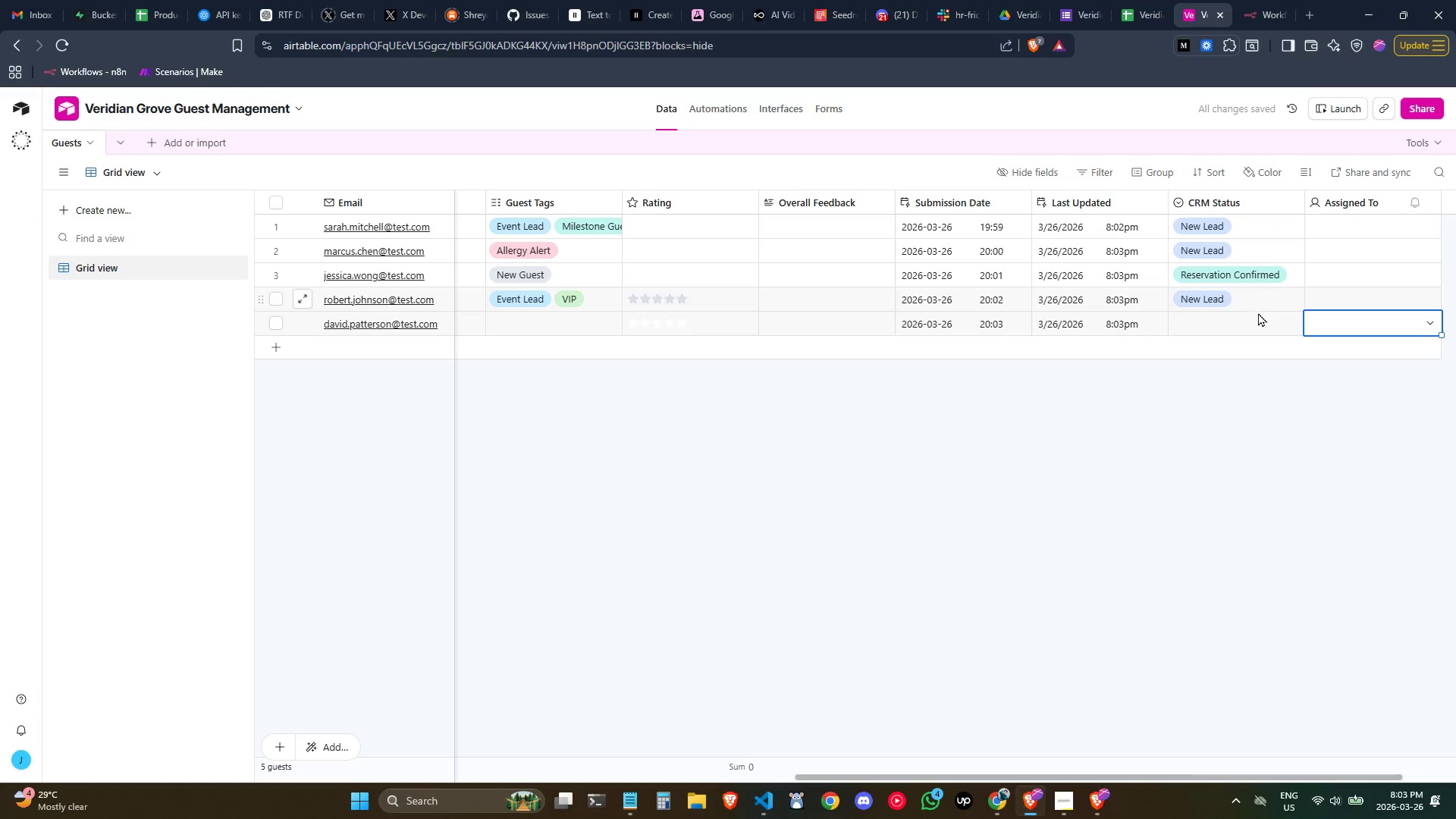 
left_click([1261, 320])
 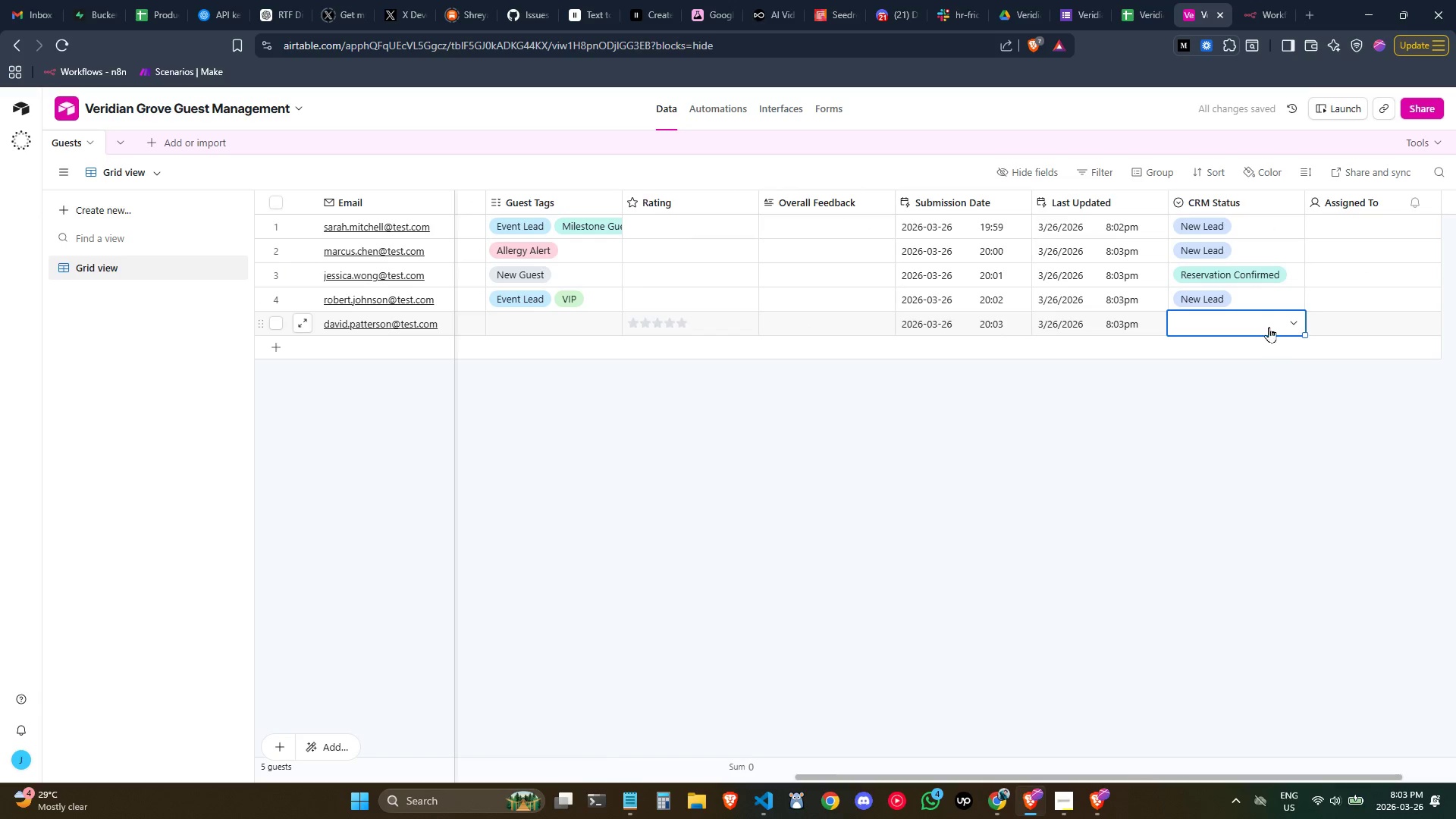 
left_click([1268, 325])
 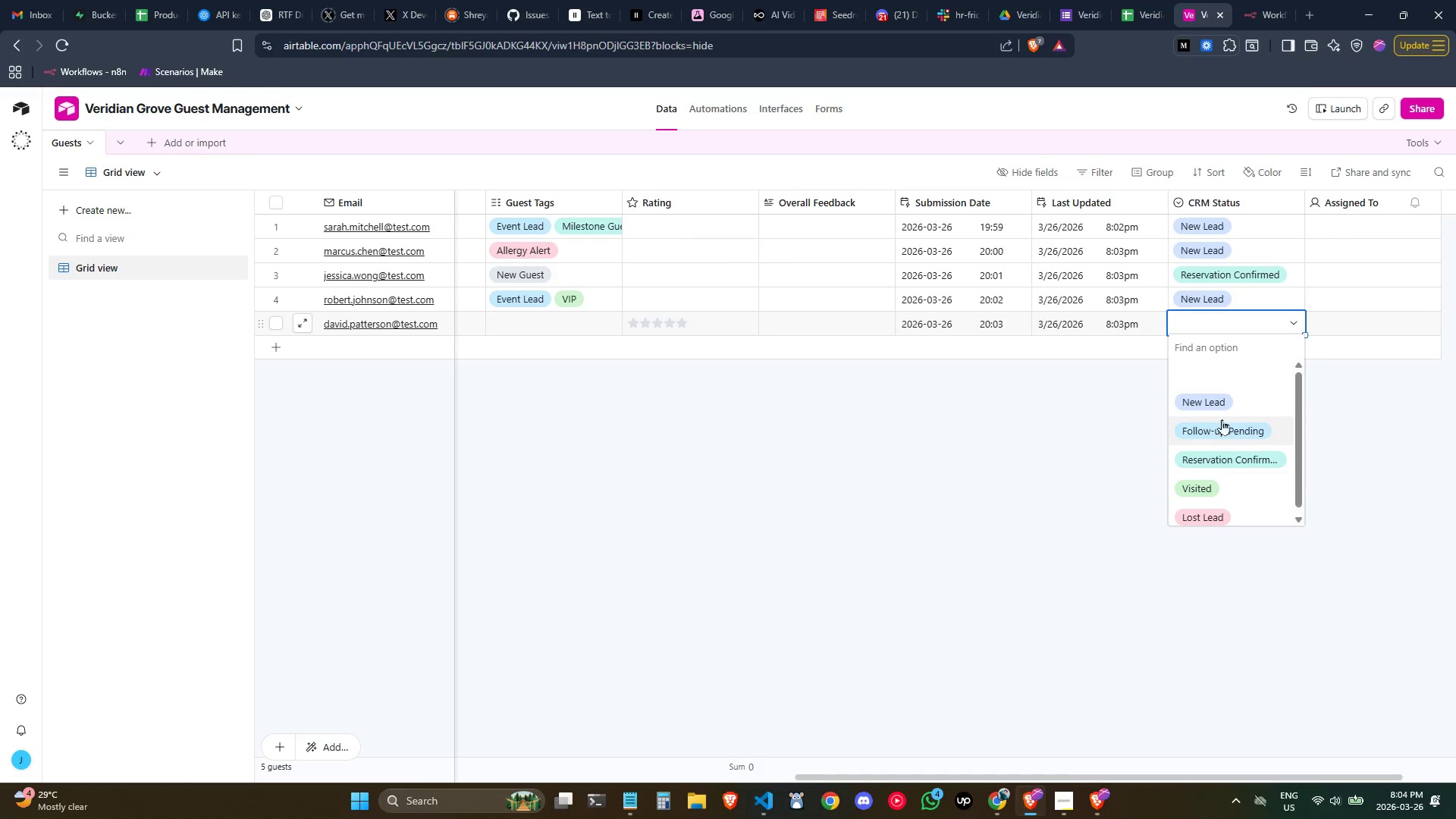 
left_click([1222, 408])
 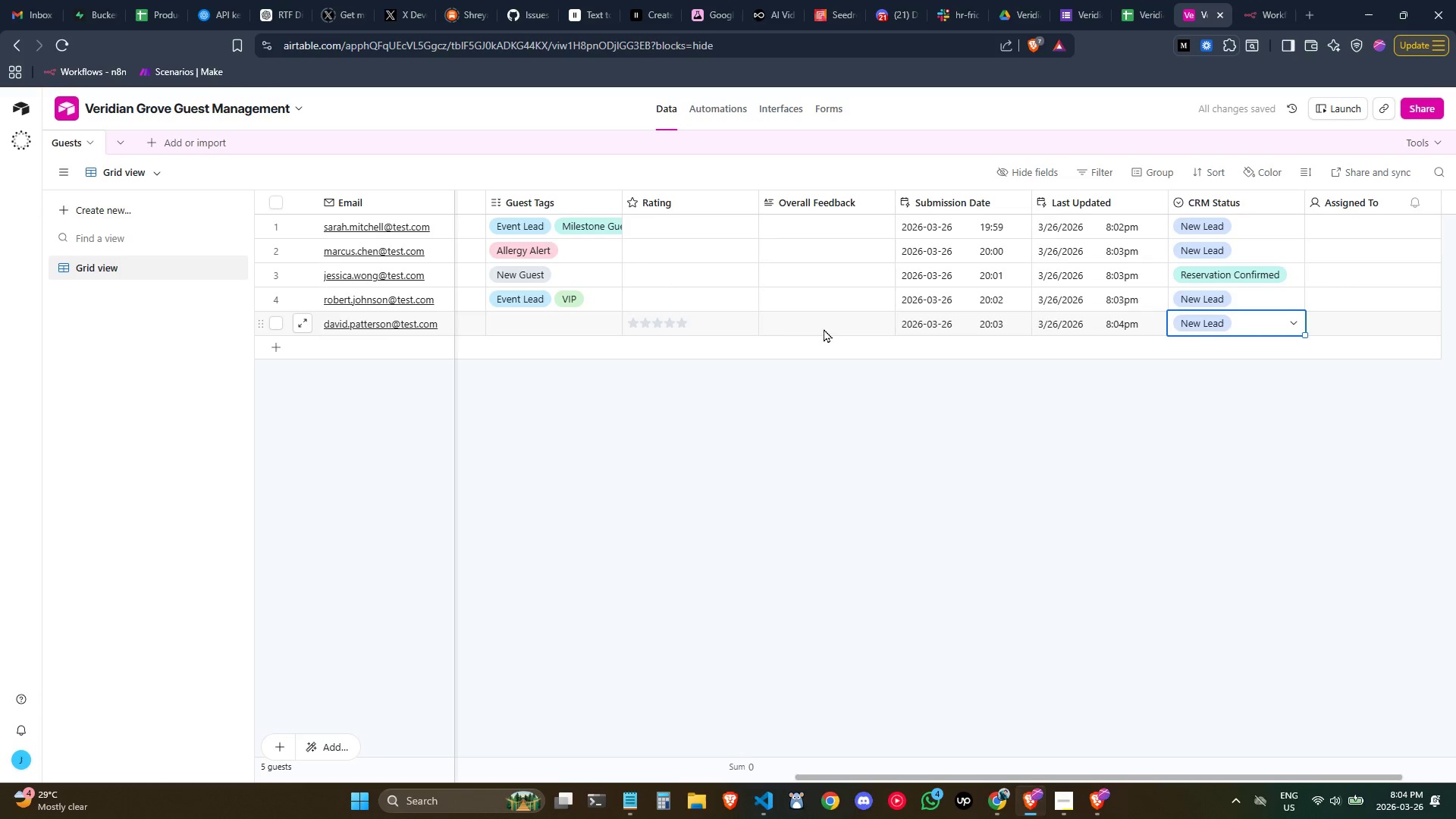 
left_click([581, 328])
 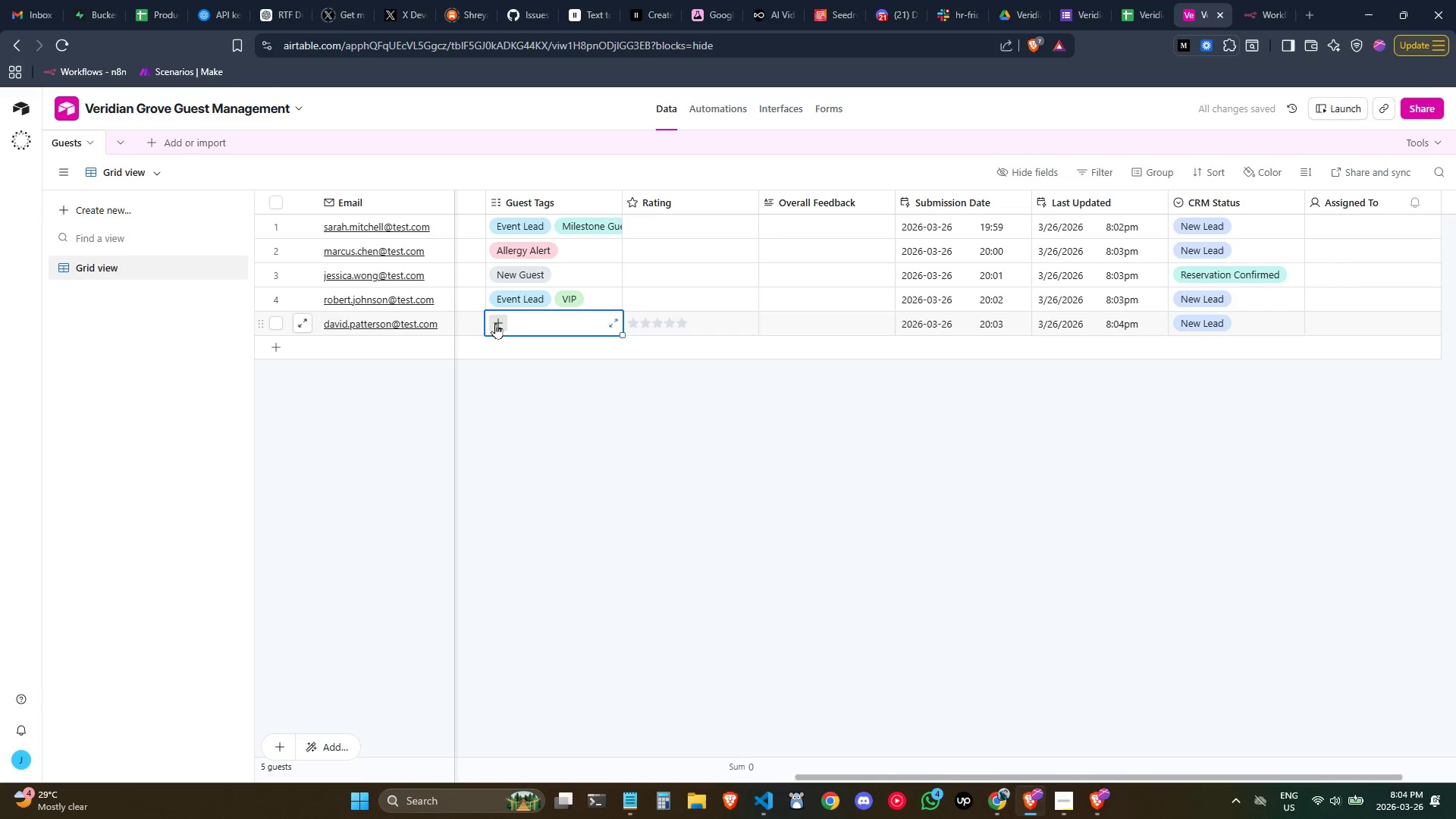 
left_click([495, 323])
 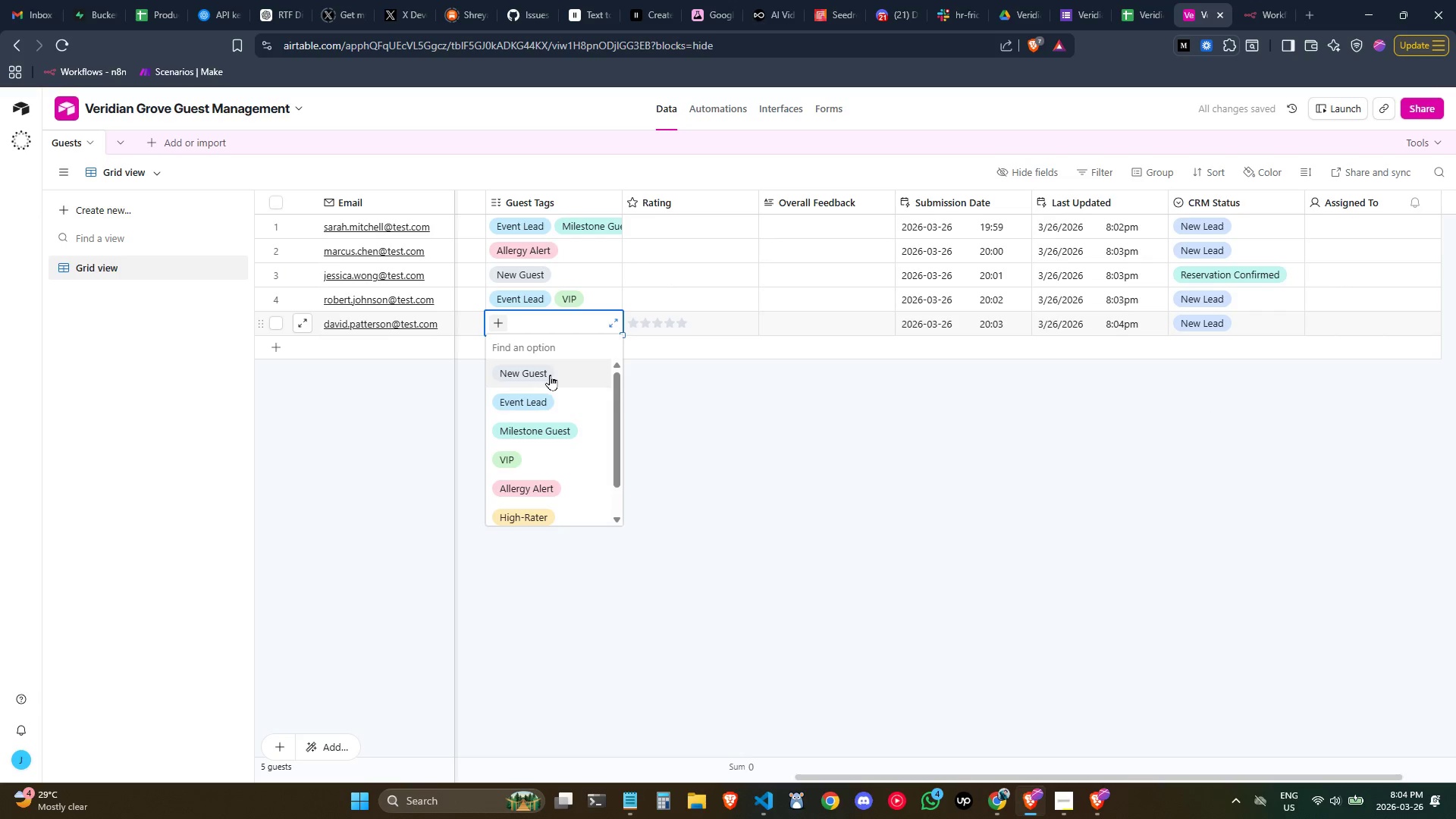 
left_click([570, 420])
 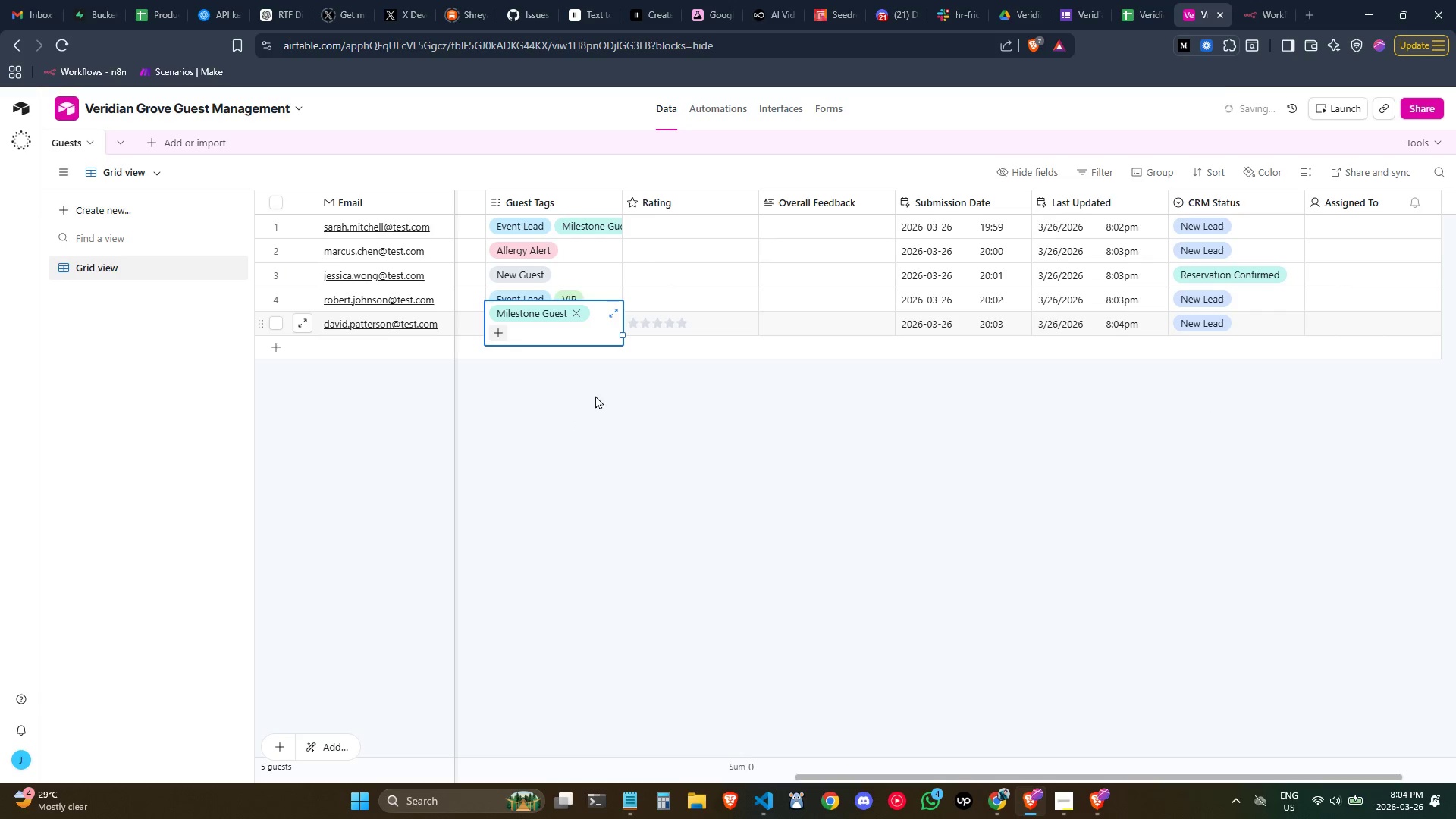 
left_click([600, 392])
 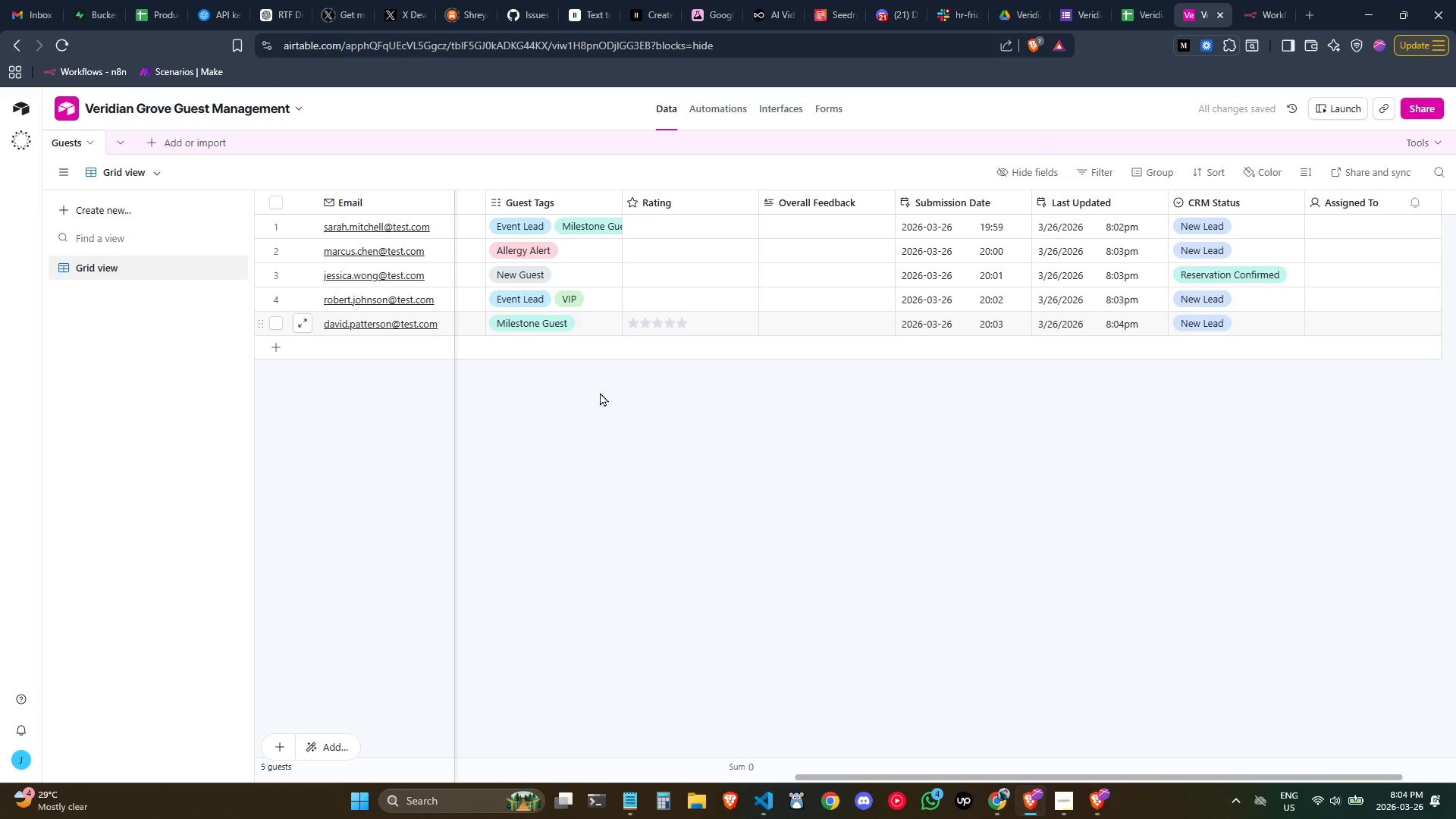 
key(Shift+ShiftLeft)
 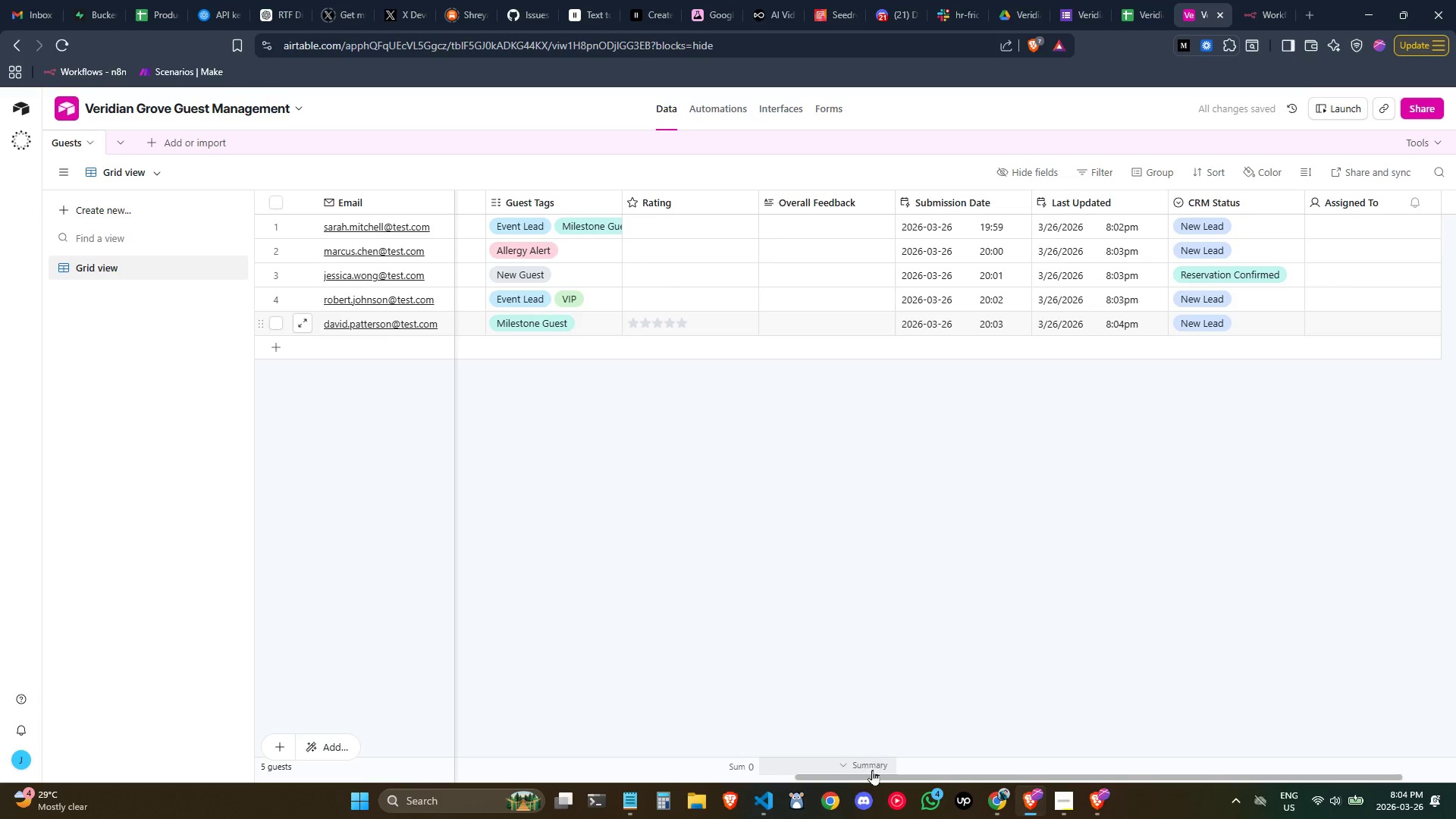 
left_click_drag(start_coordinate=[875, 775], to_coordinate=[457, 745])
 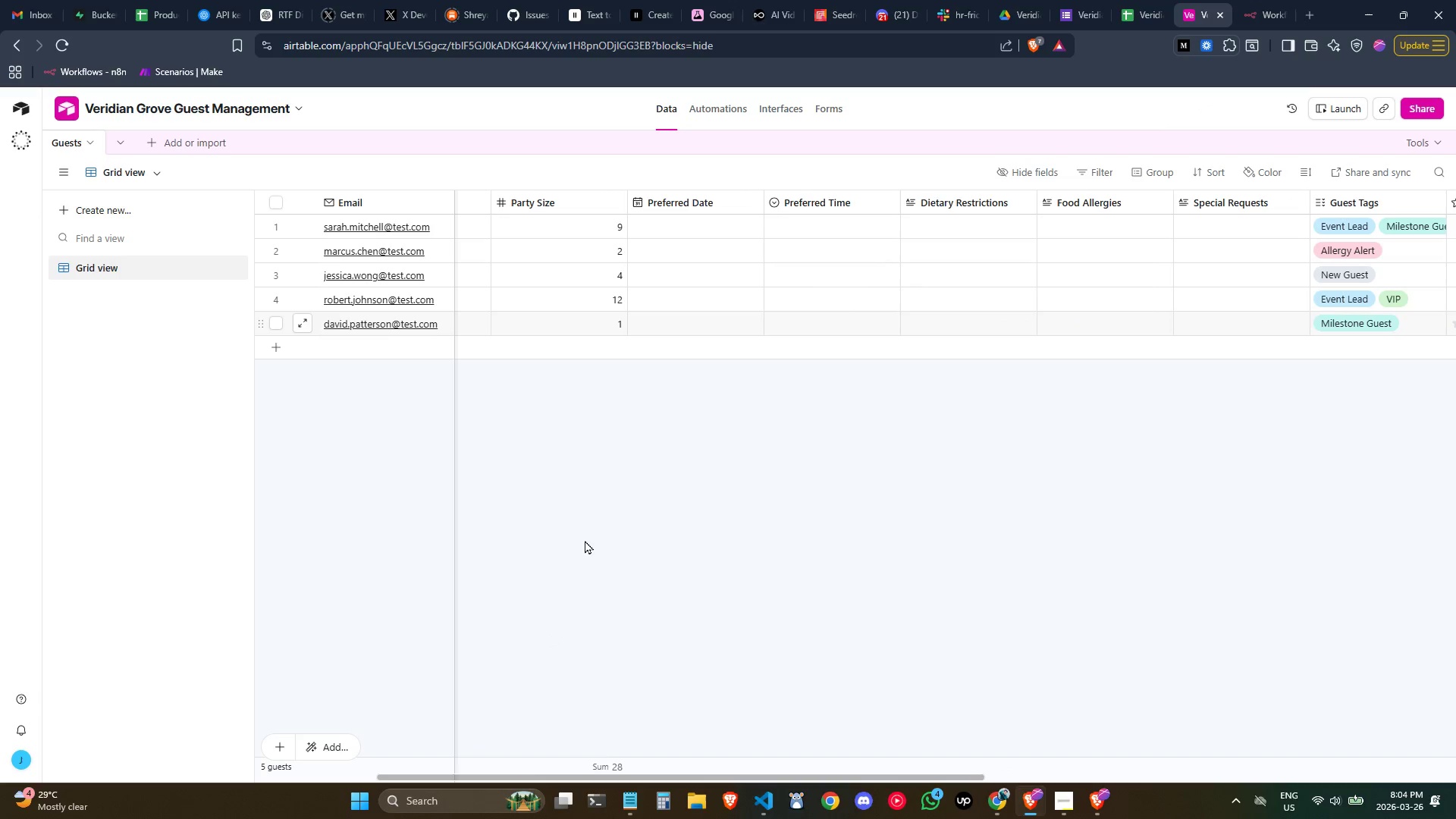 
left_click([585, 538])
 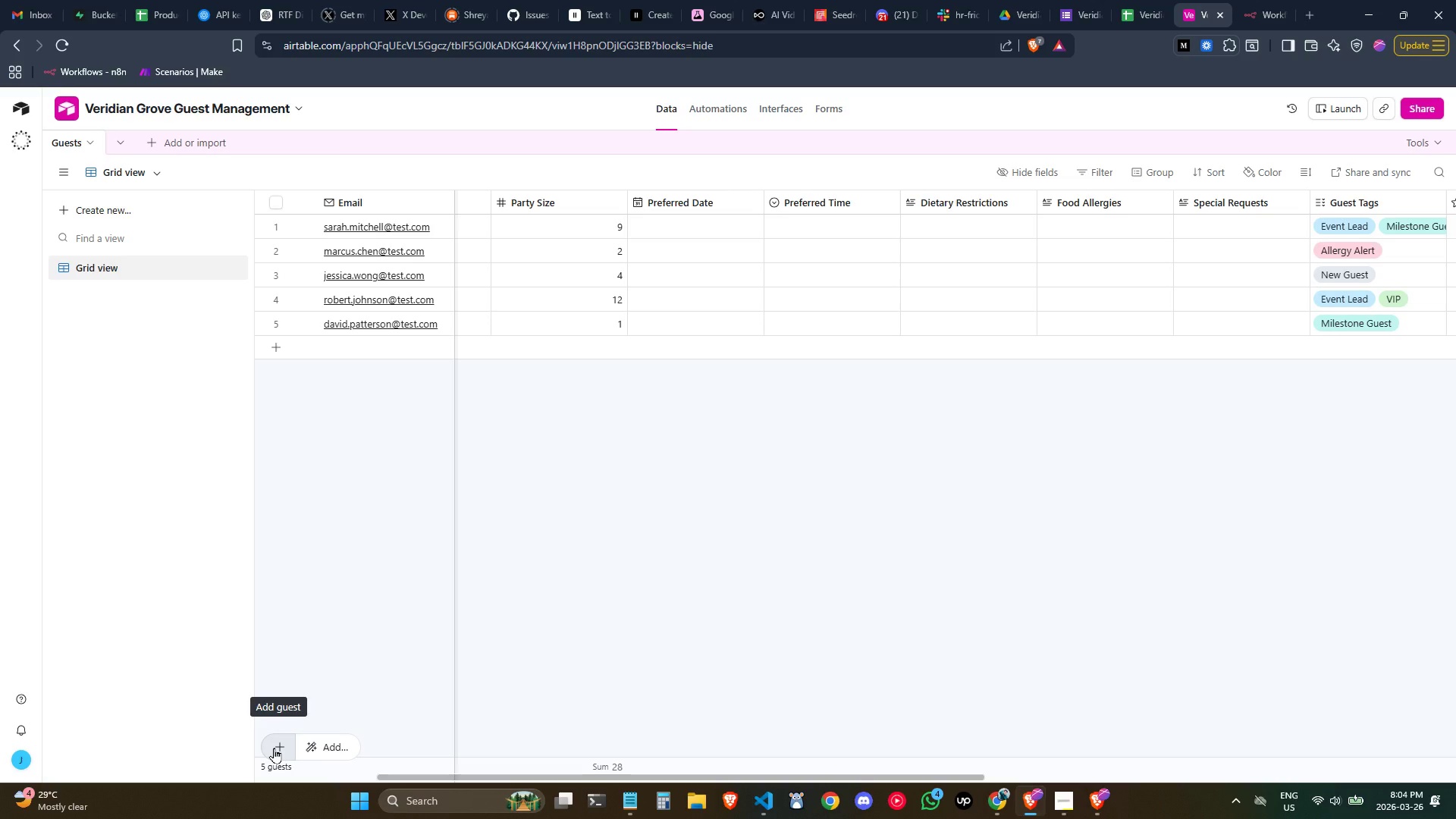 
wait(24.38)
 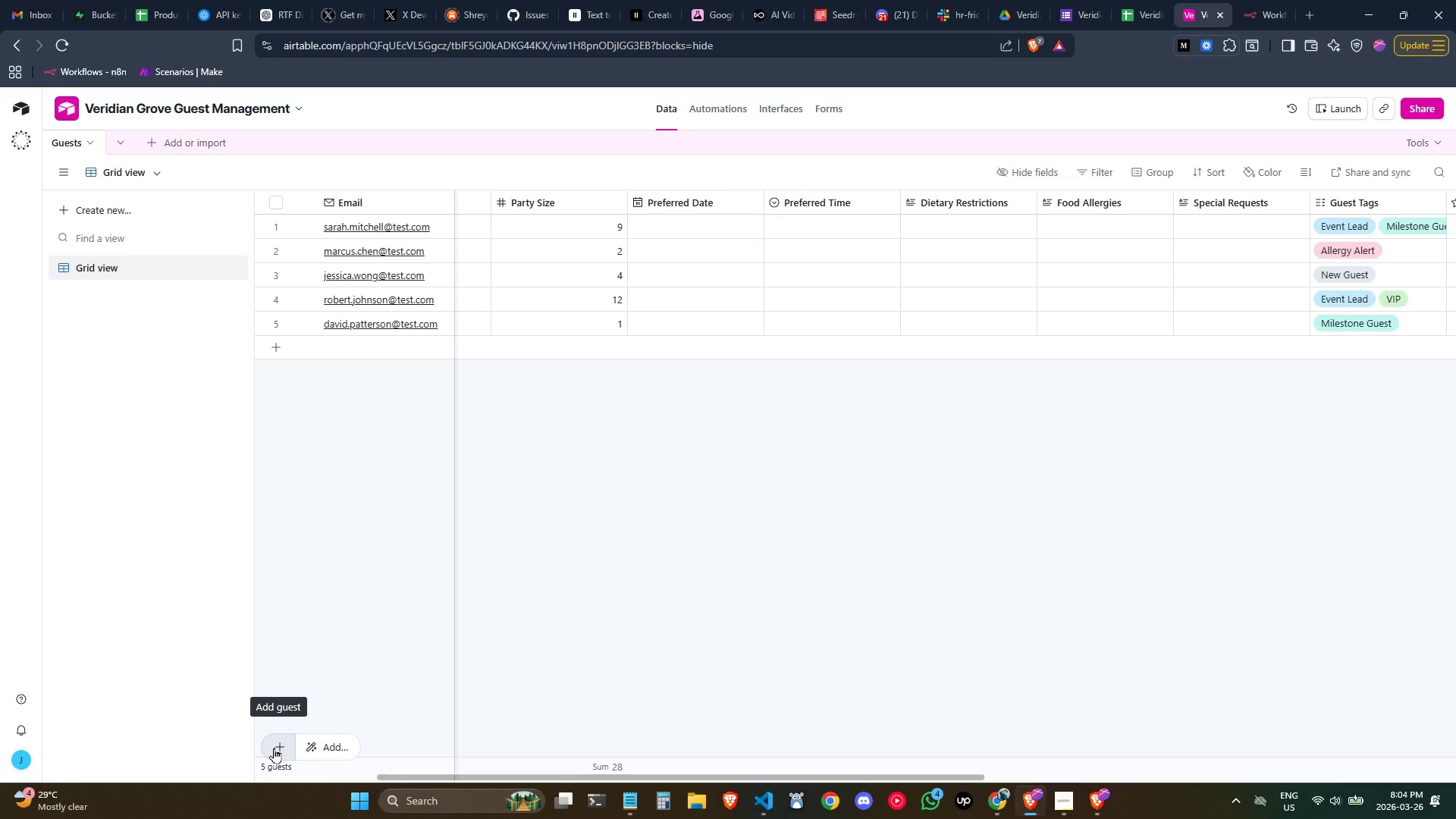 
left_click([152, 141])
 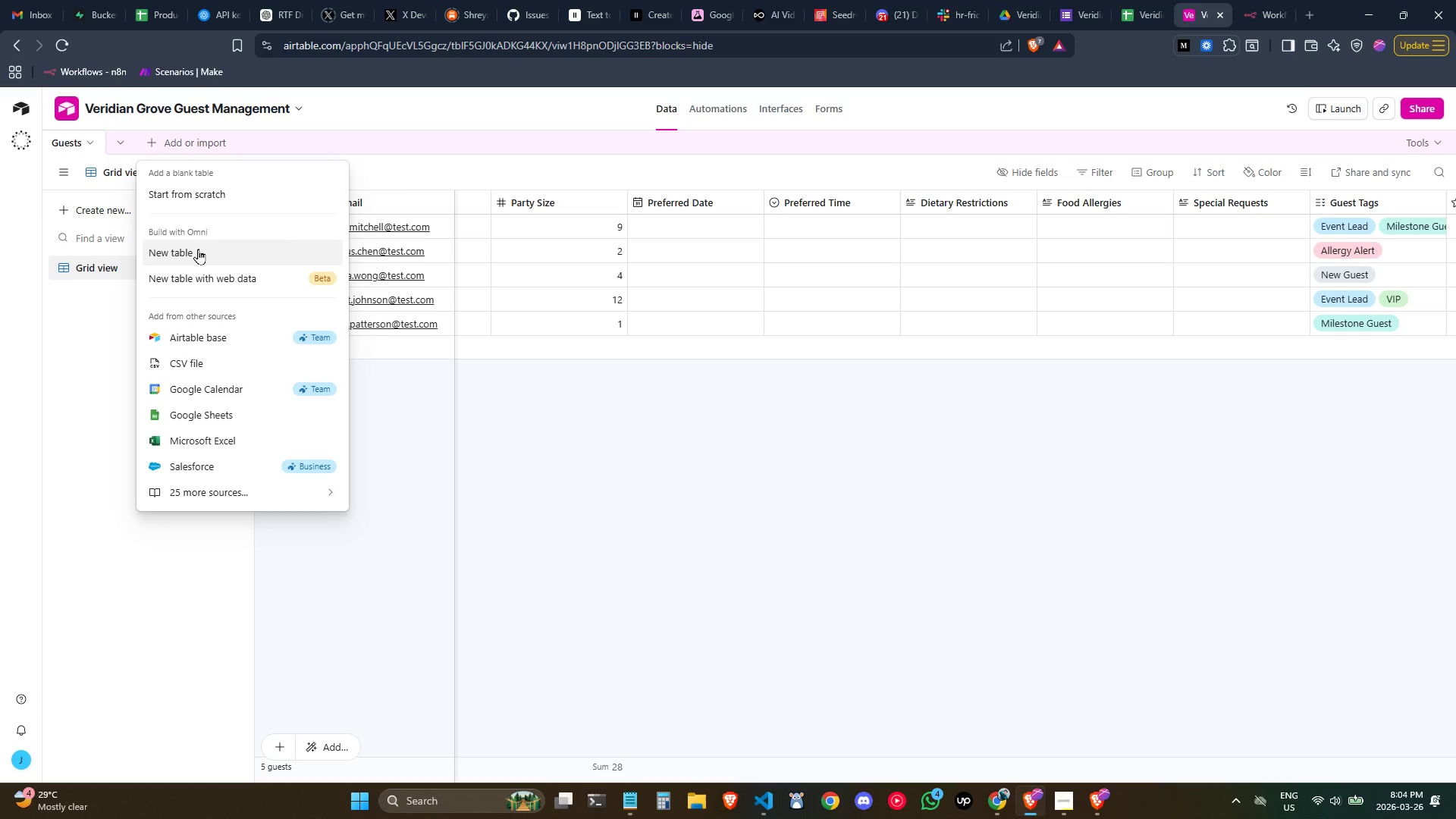 
left_click([177, 199])
 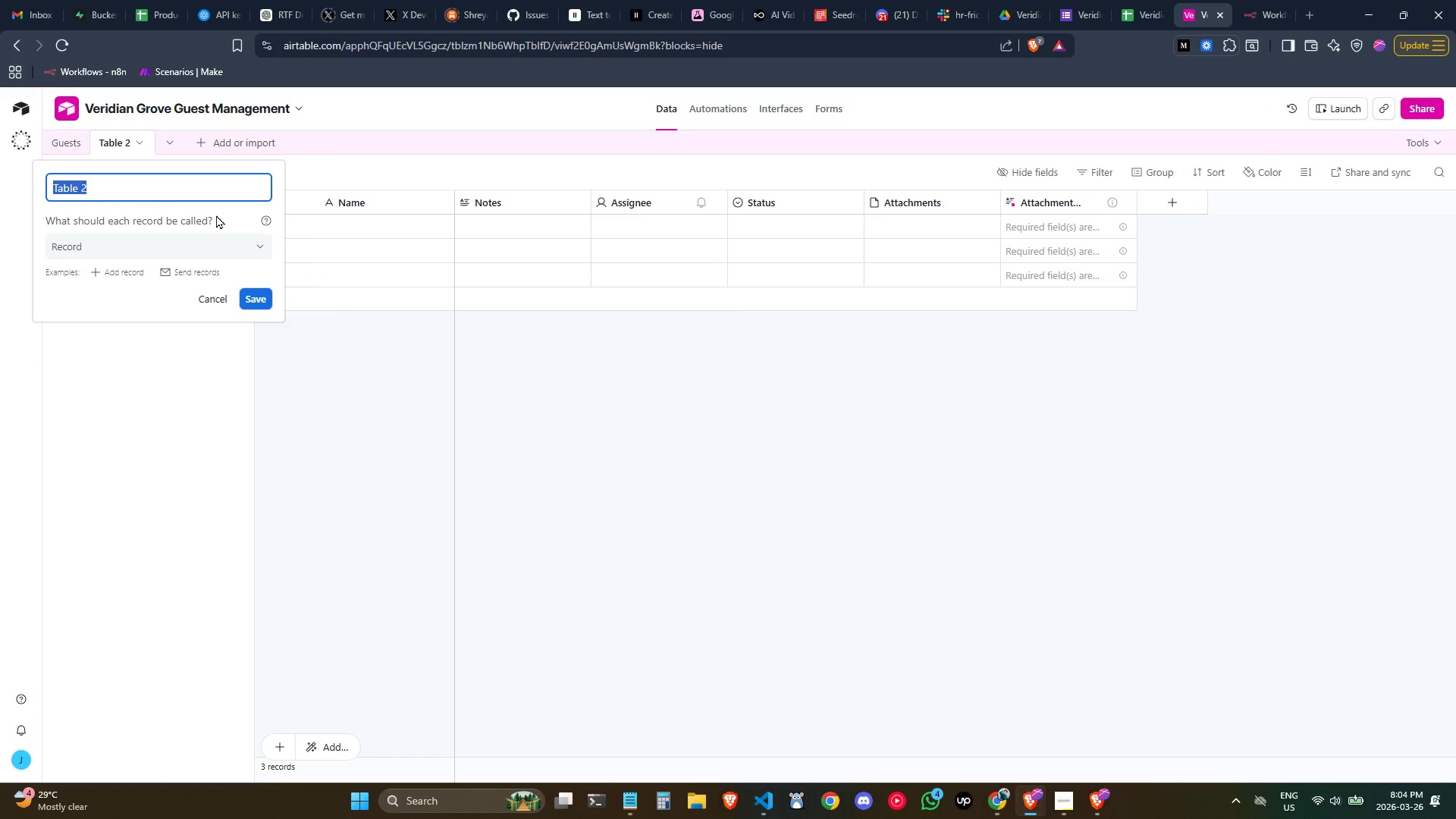 
wait(13.94)
 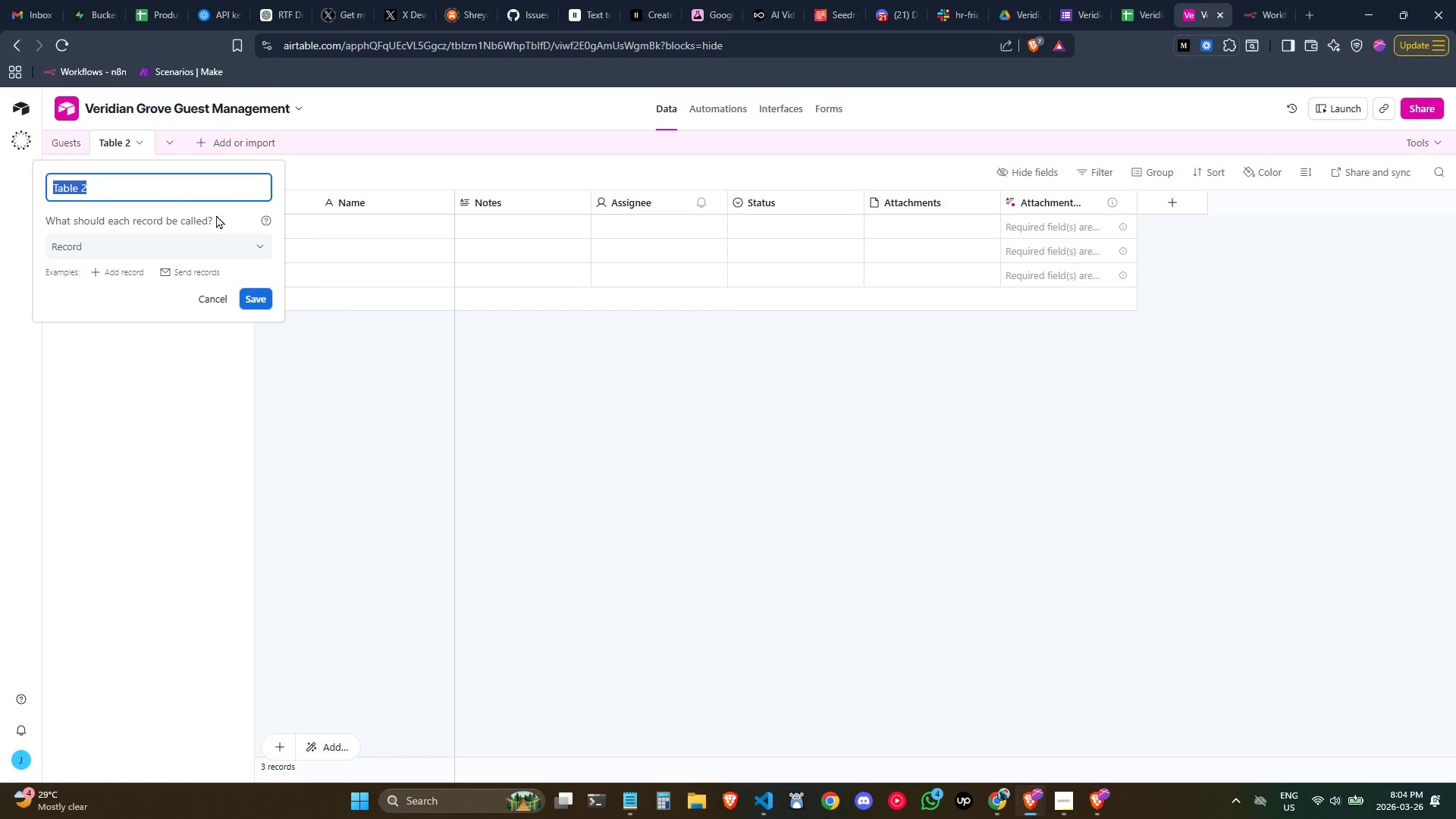 
key(Control+ControlLeft)
 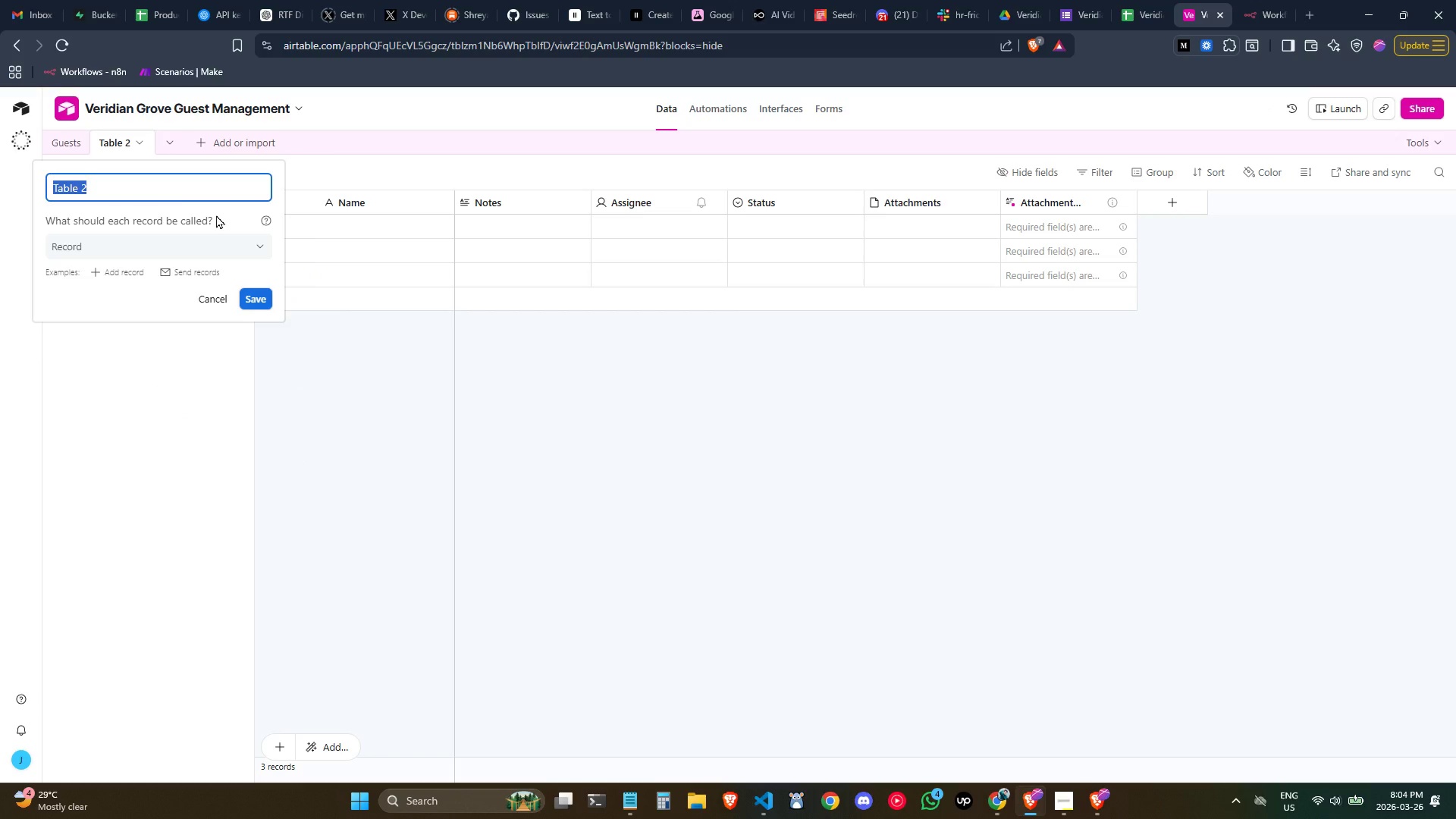 
type(Interaction Log)
 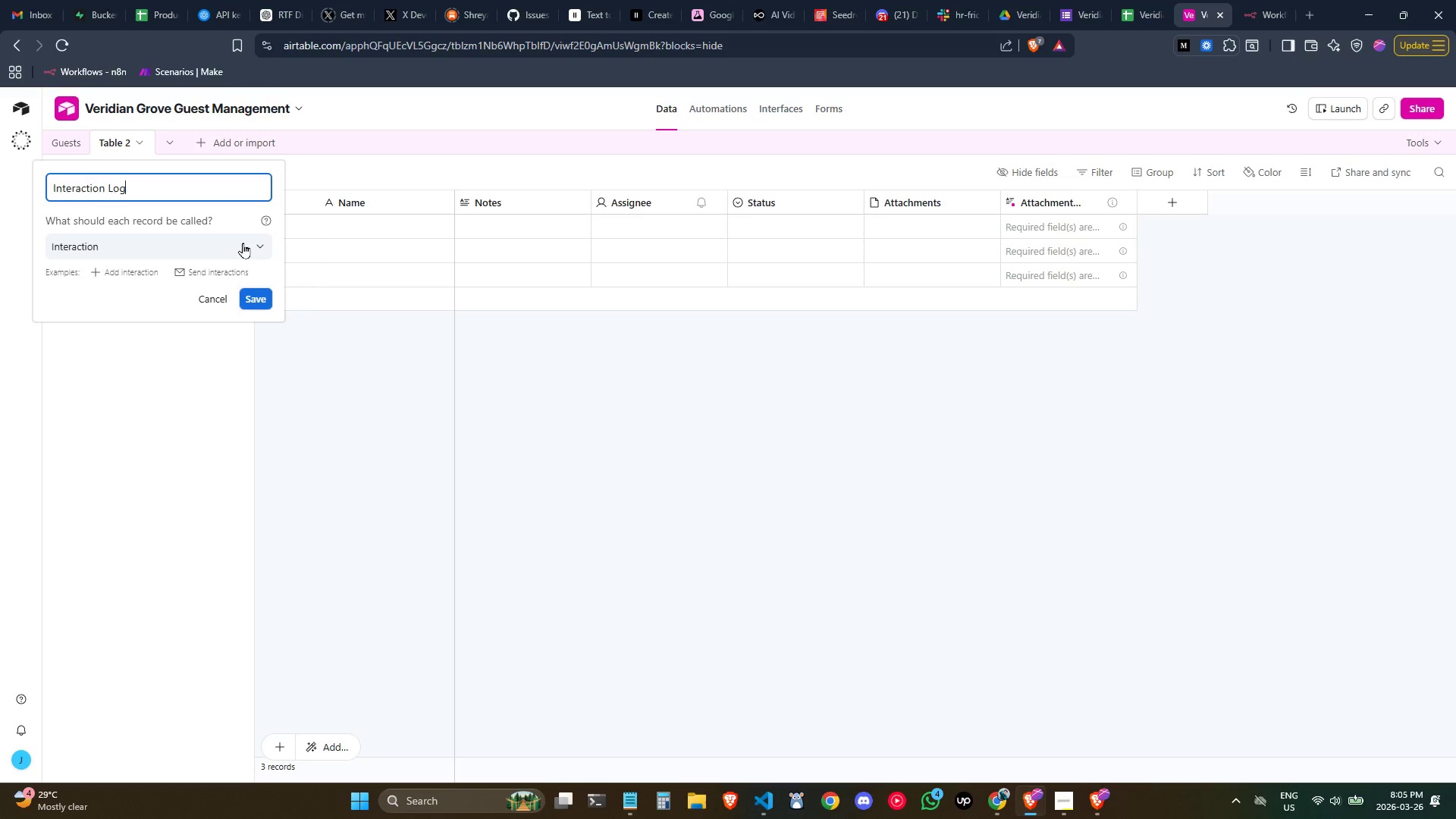 
left_click([243, 243])
 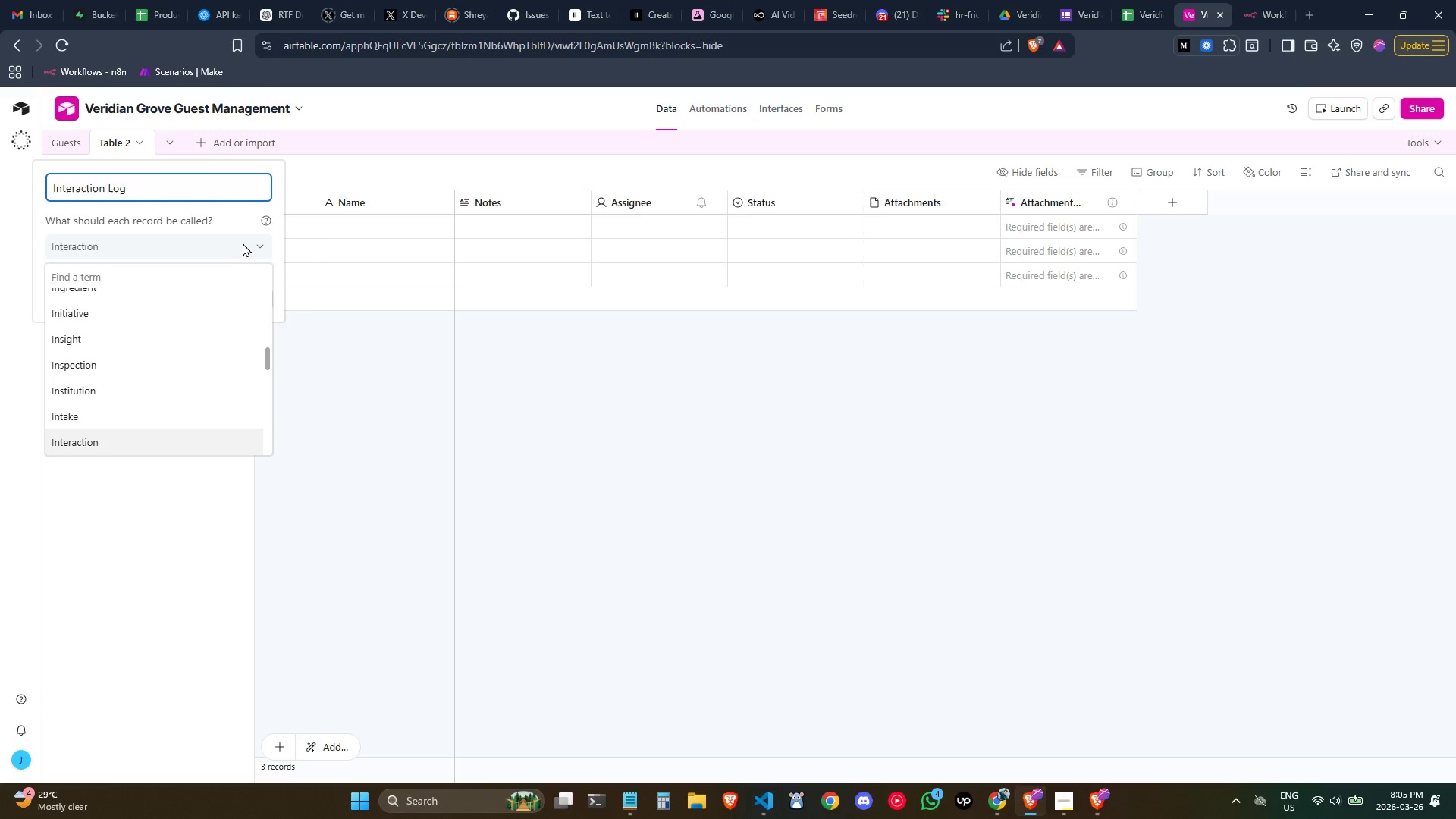 
left_click([243, 243])
 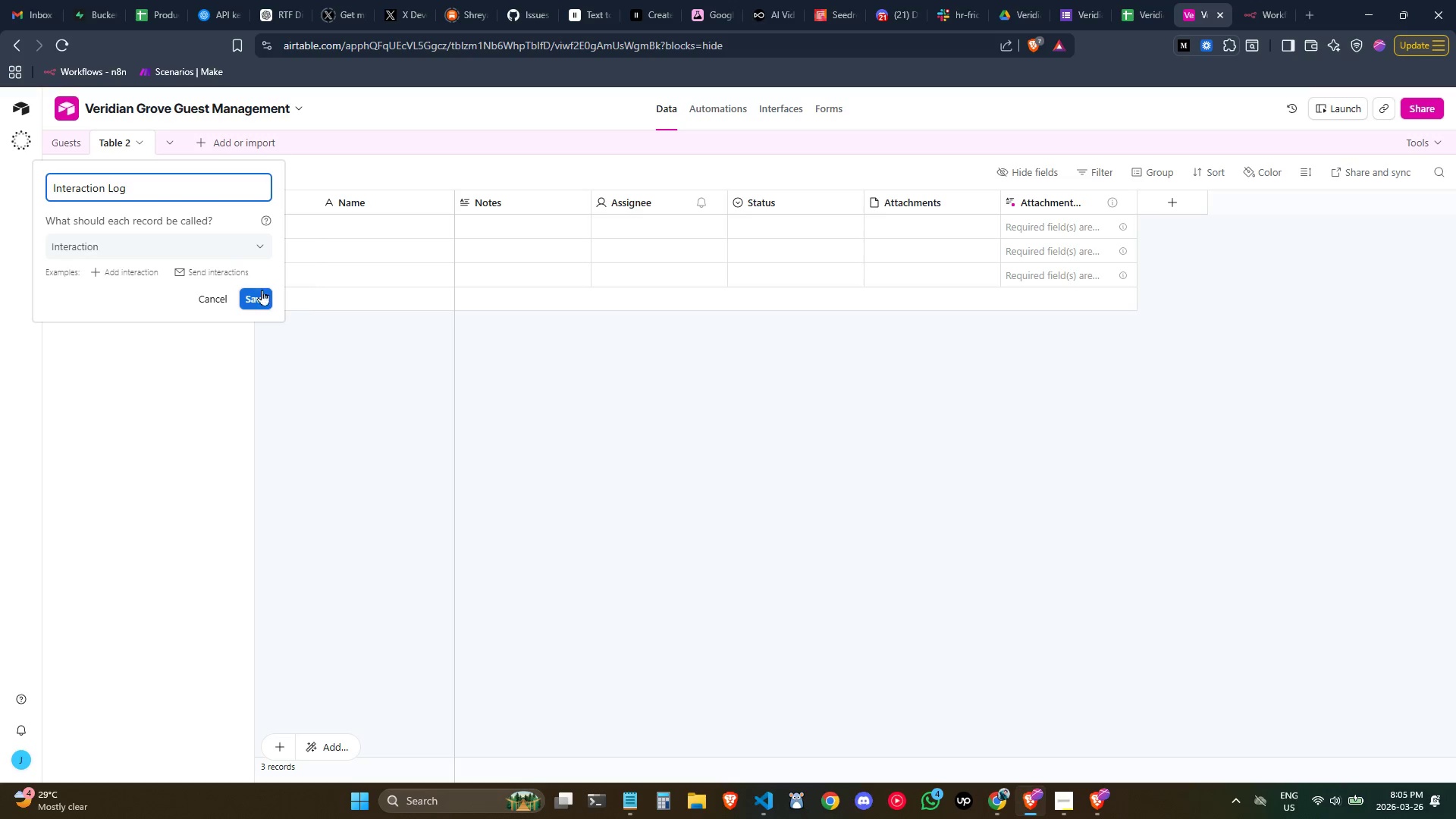 
left_click([264, 292])
 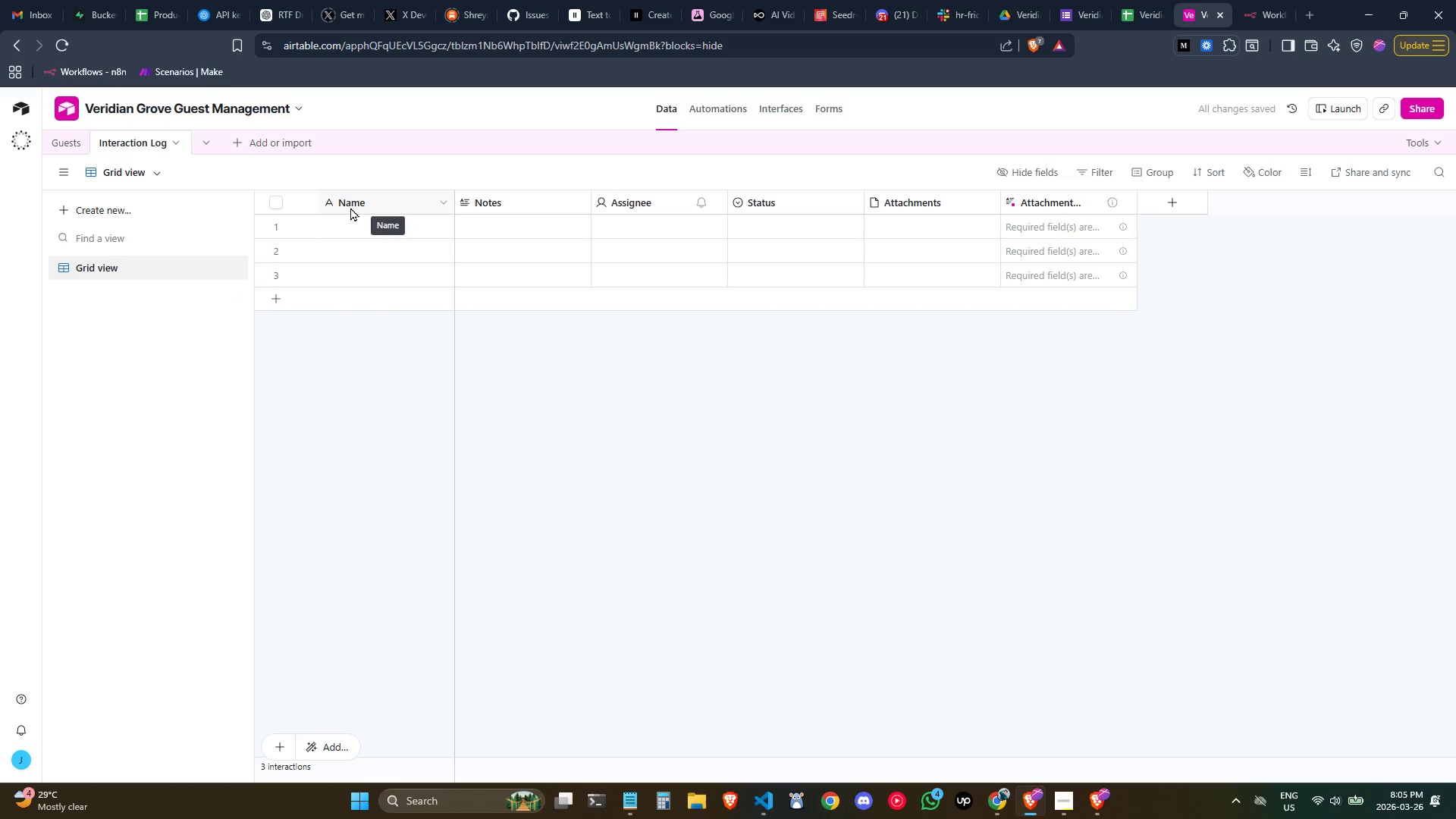 
wait(6.47)
 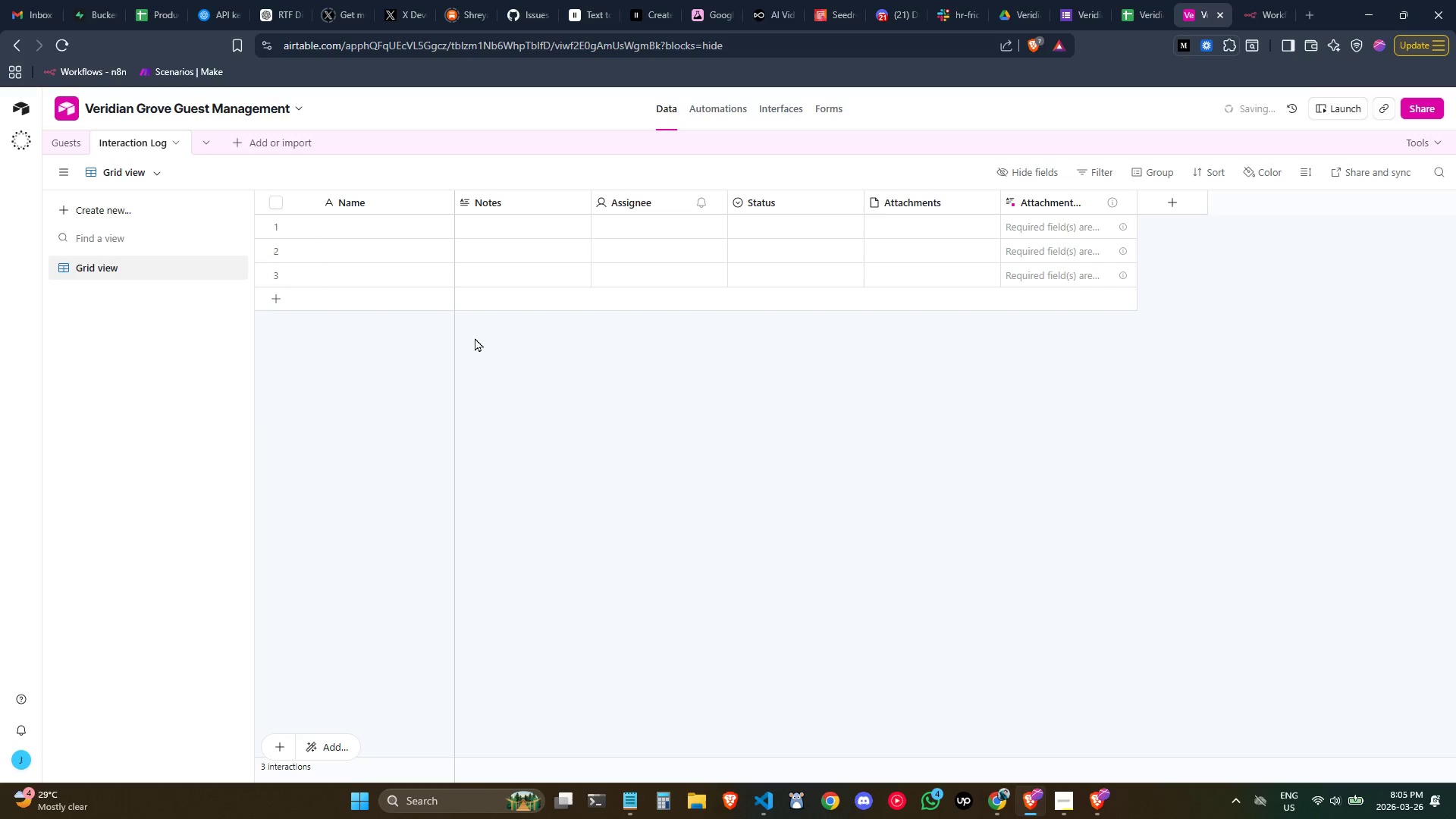 
double_click([350, 207])
 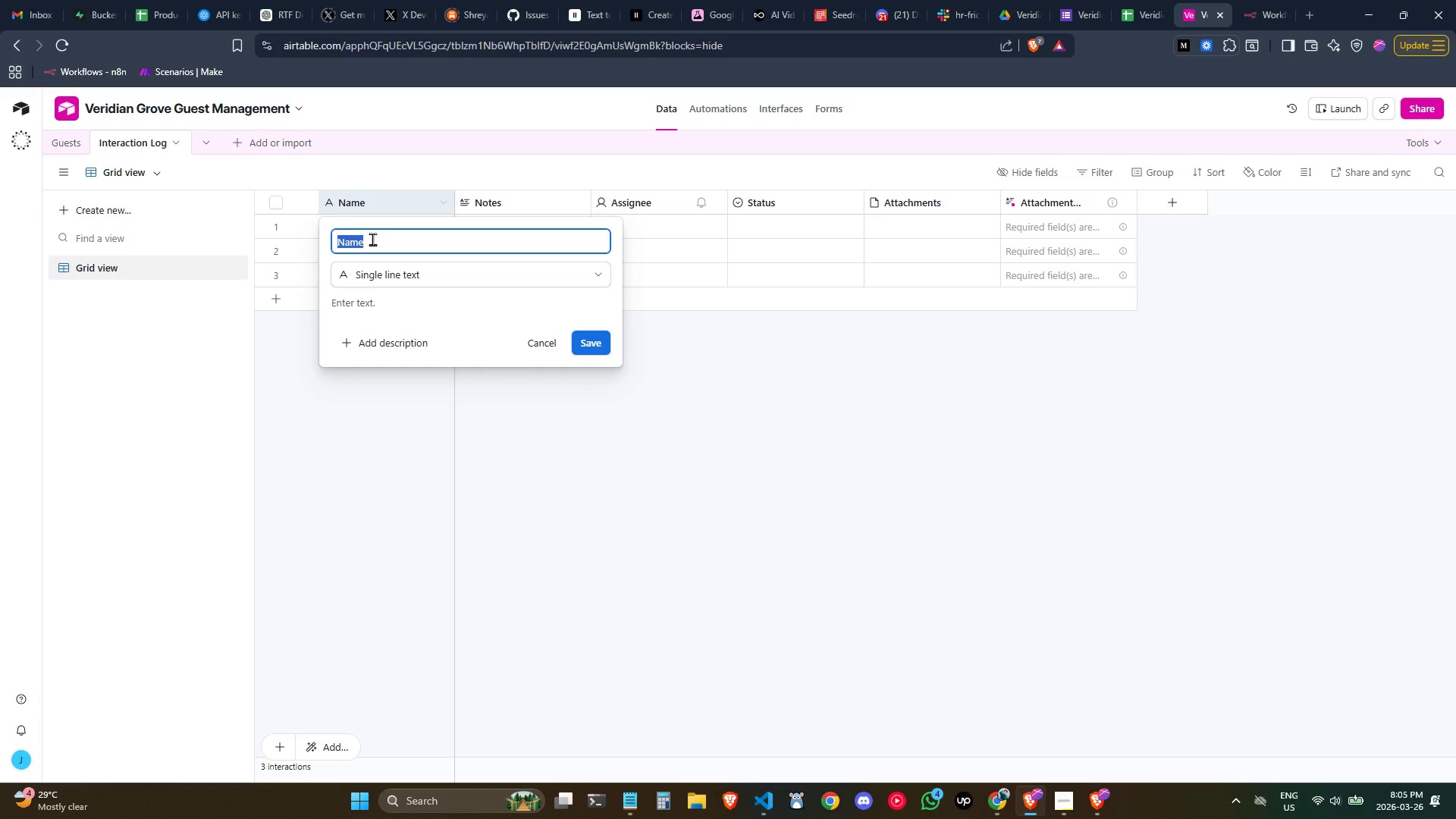 
type(Guest Email)
 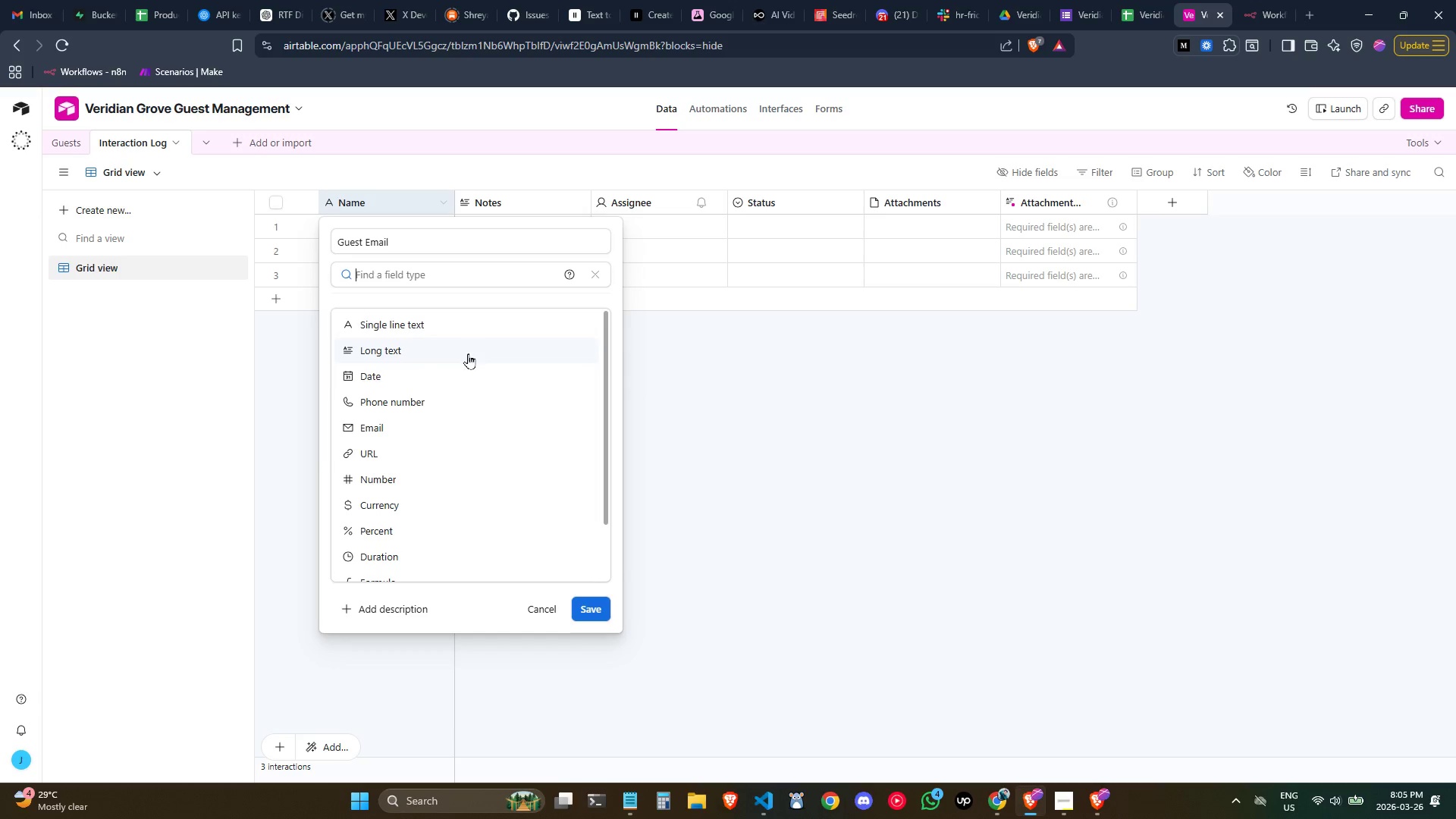 
left_click([457, 432])
 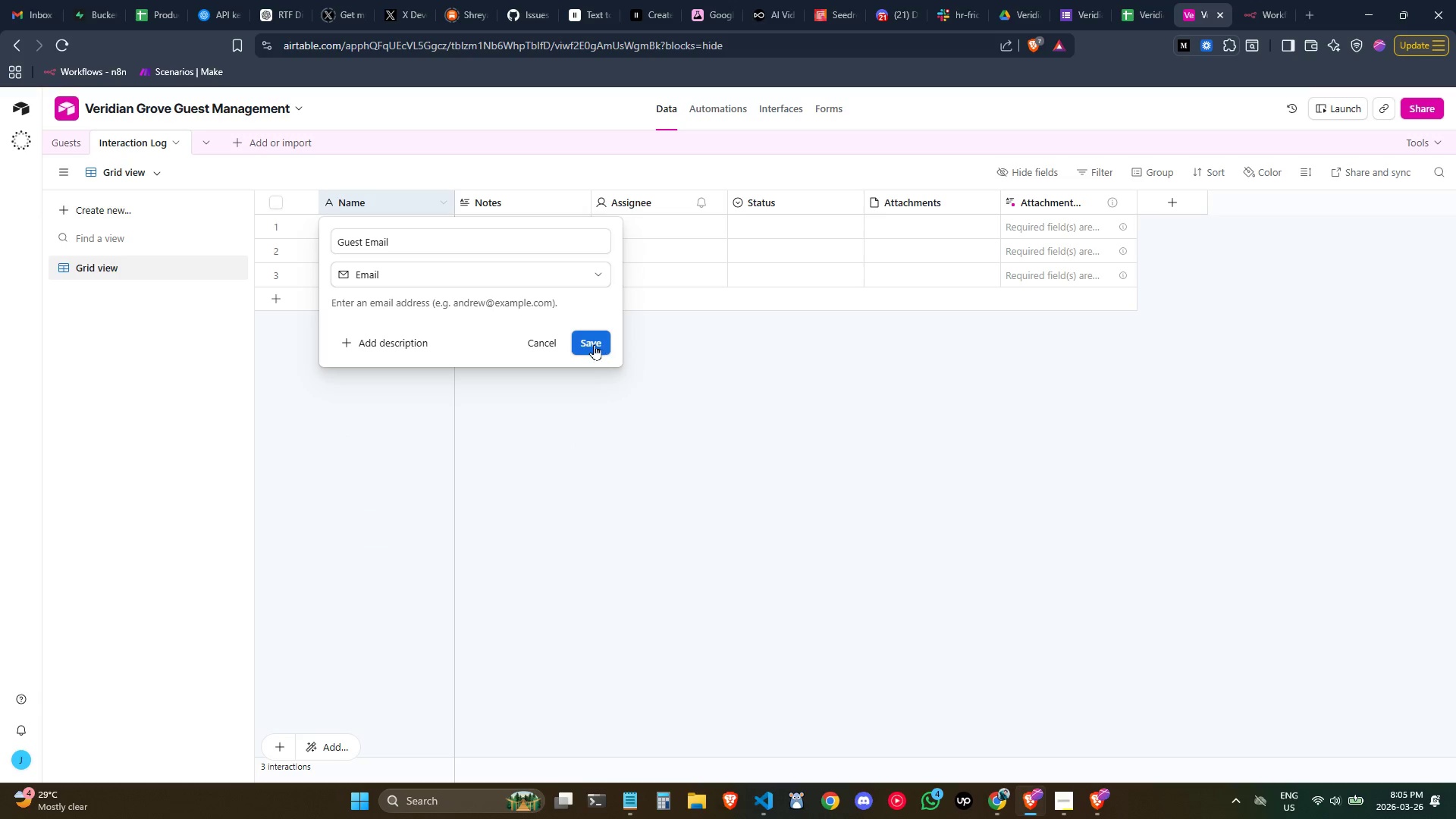 
left_click([594, 344])
 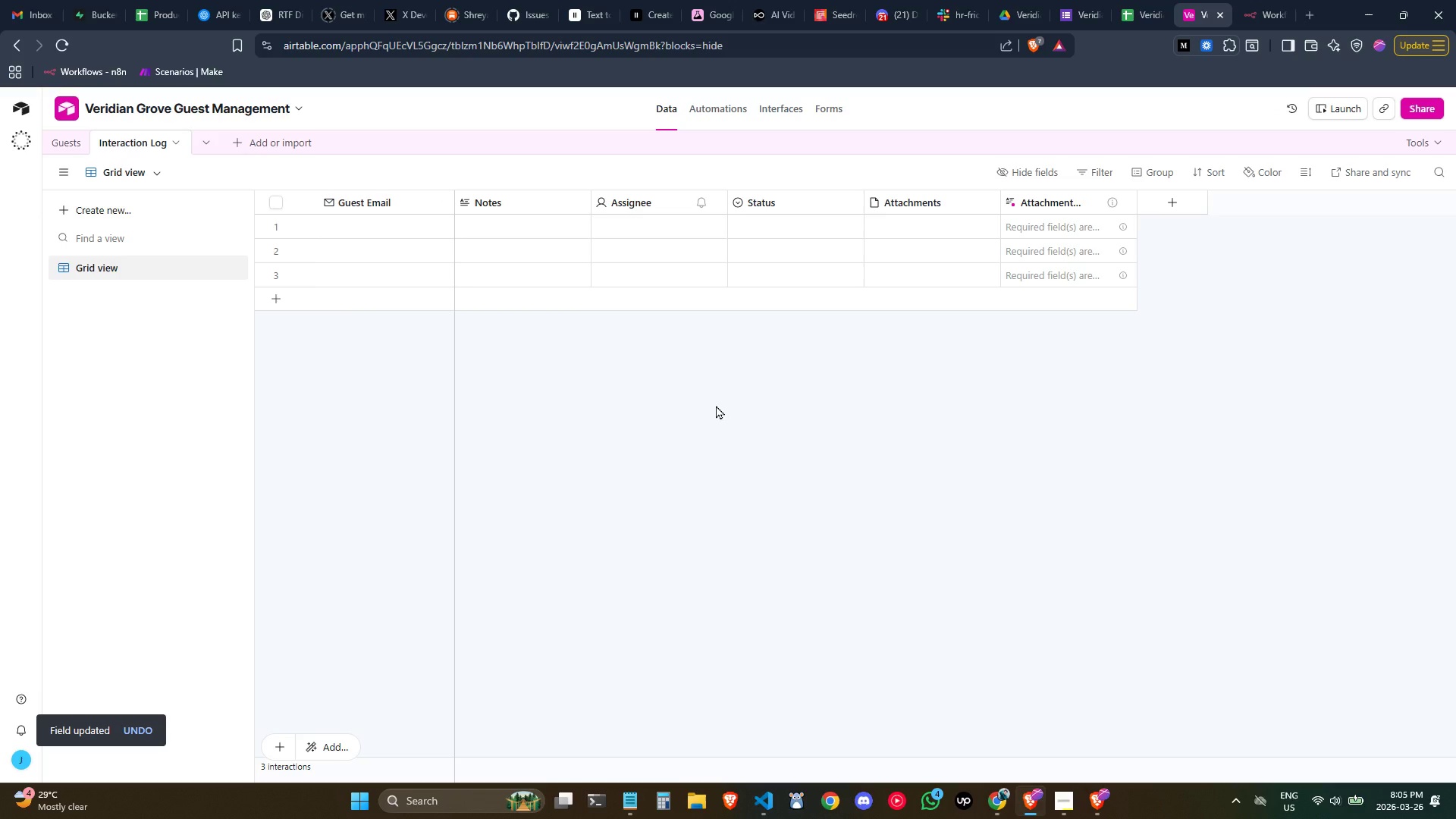 
wait(11.81)
 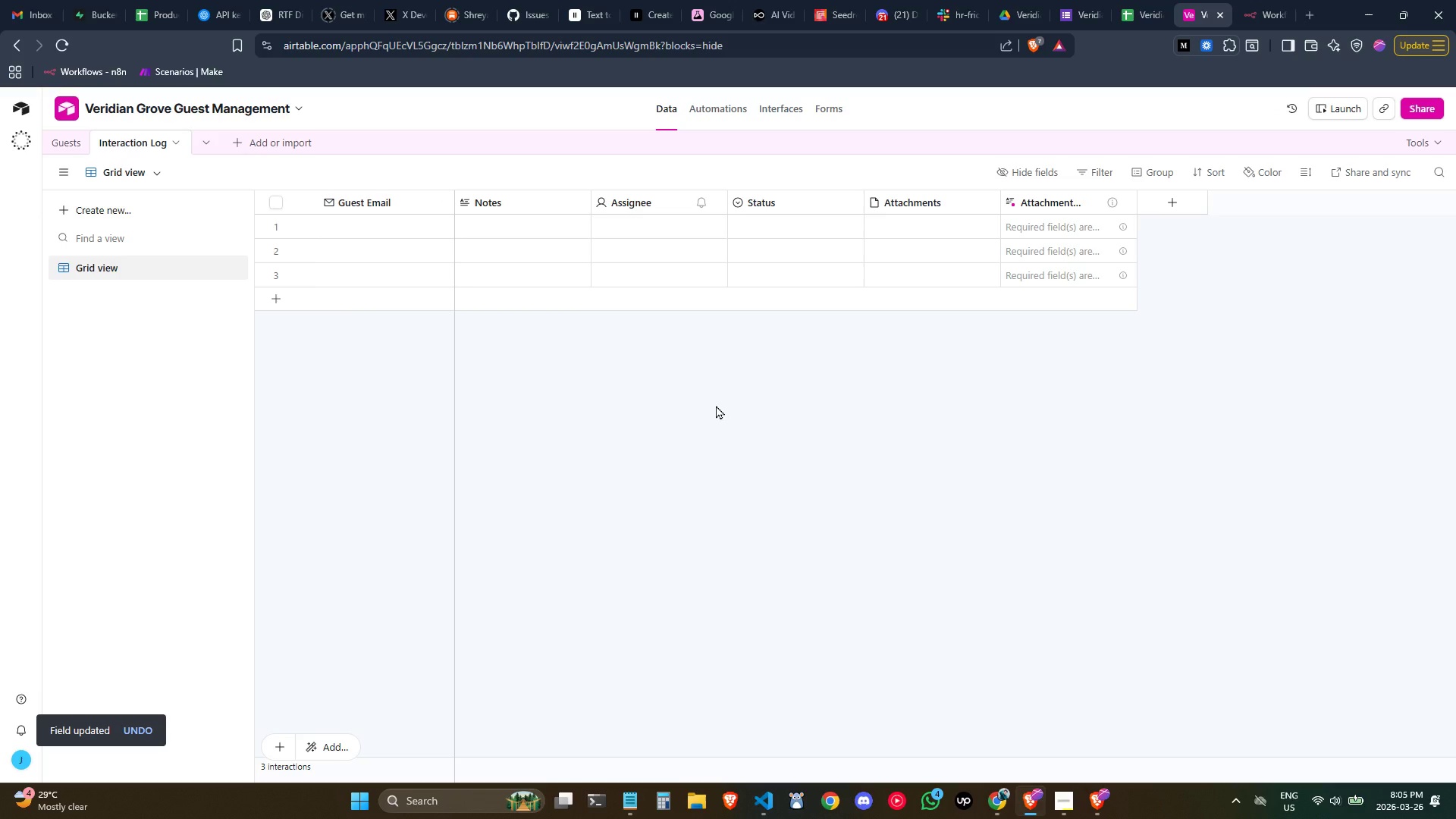 
left_click([544, 200])
 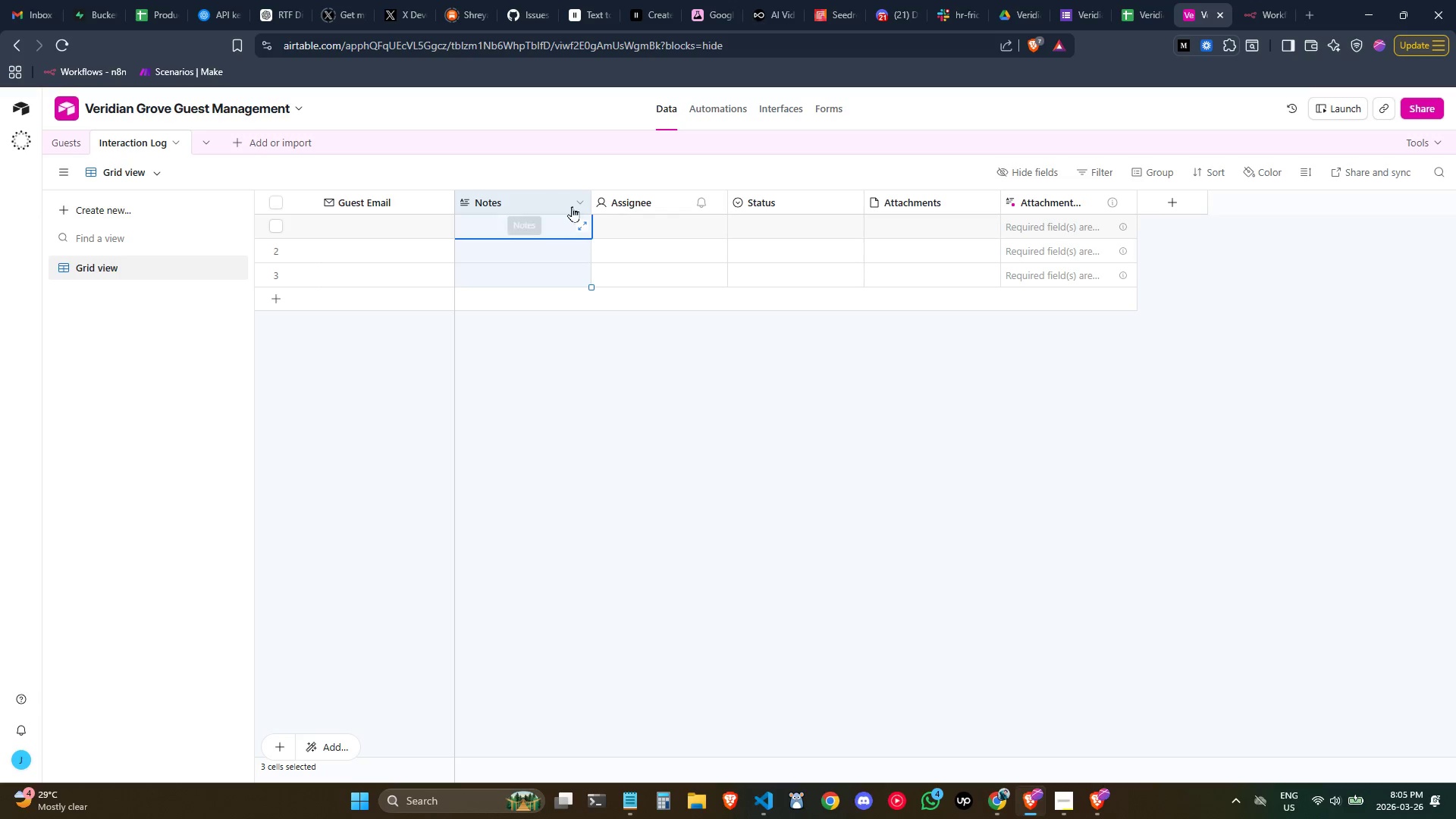 
hold_key(key=ControlLeft, duration=1.5)
left_click([642, 199])
 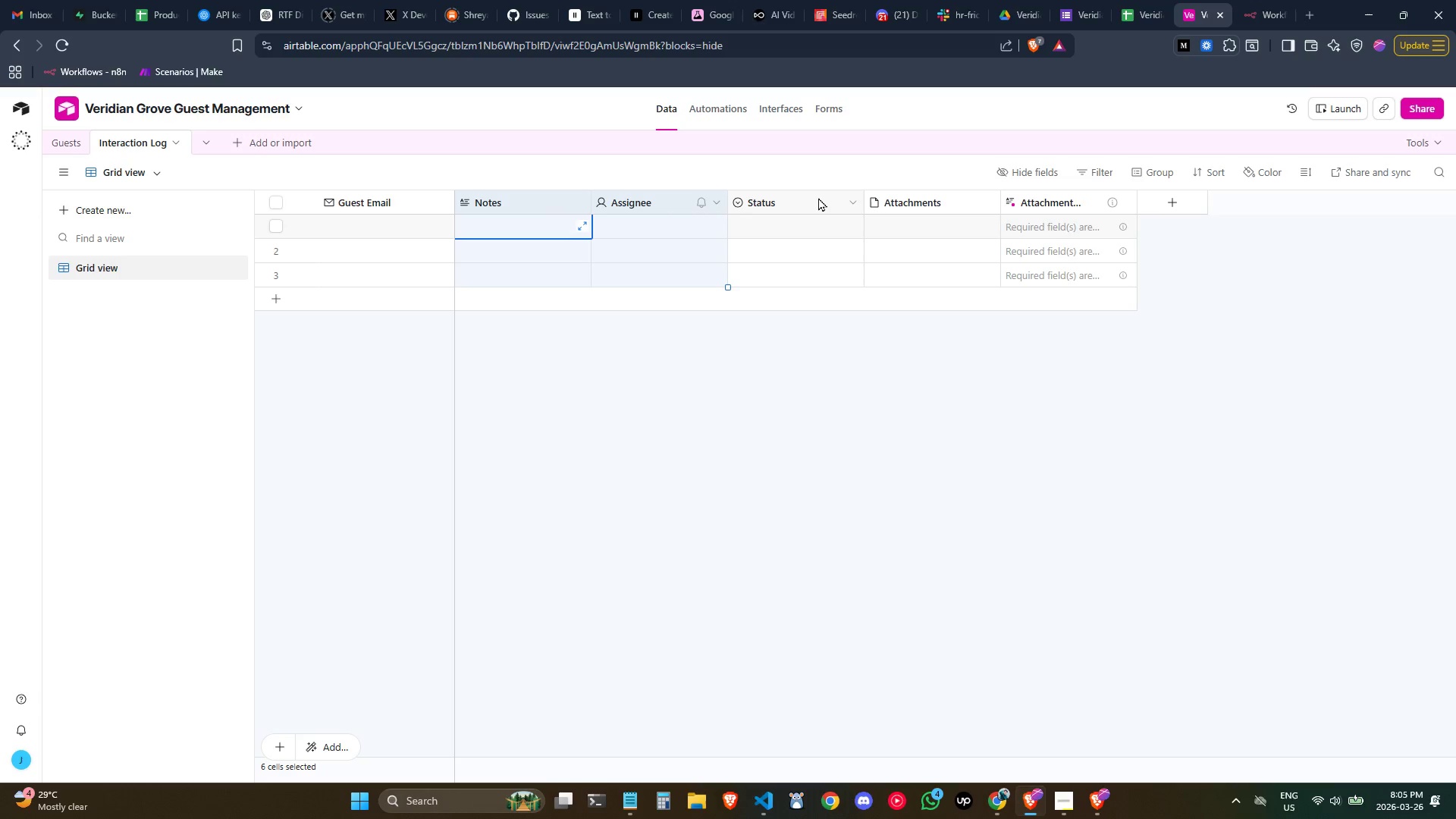 
left_click([818, 197])
 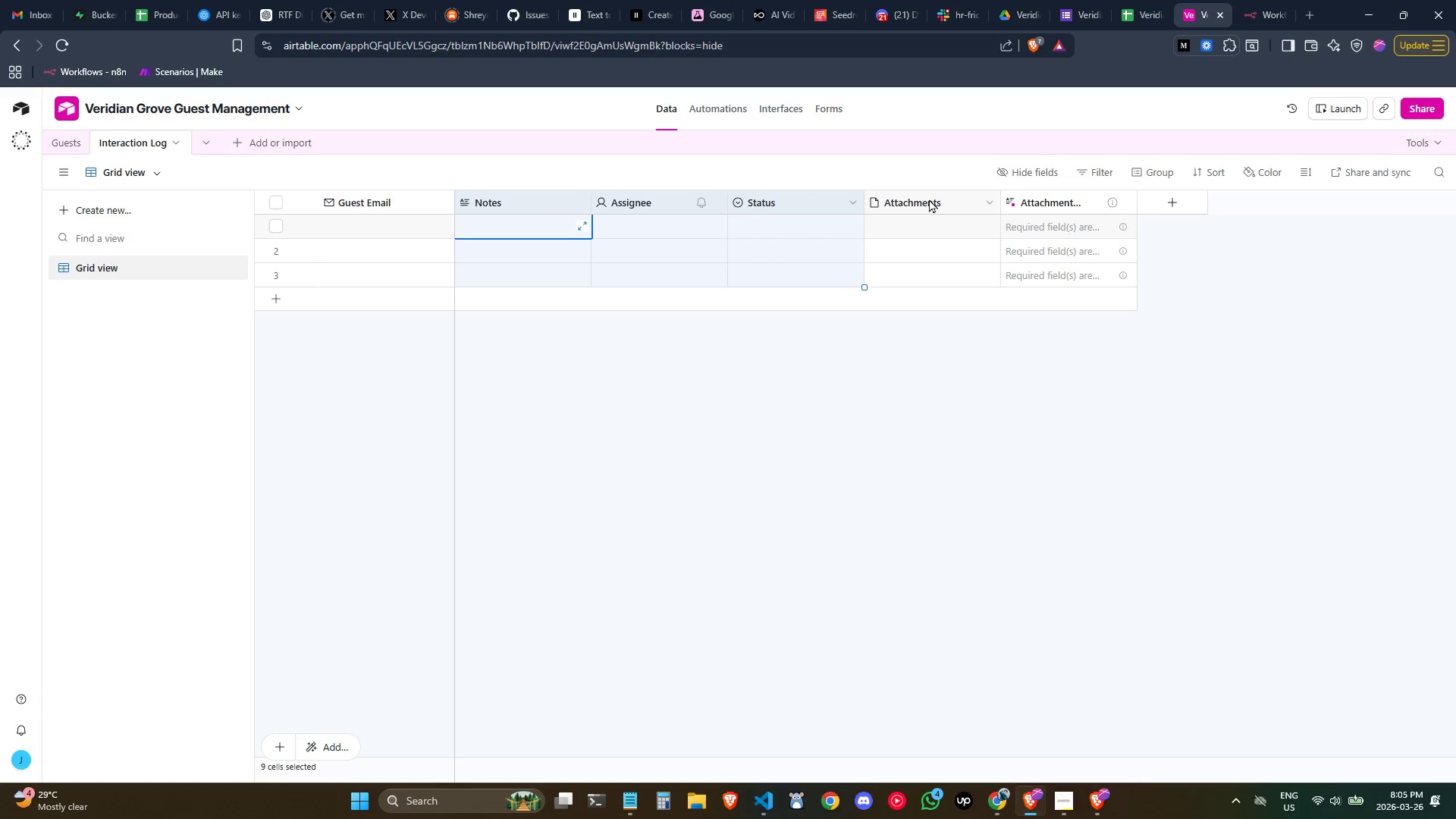 
double_click([929, 199])
 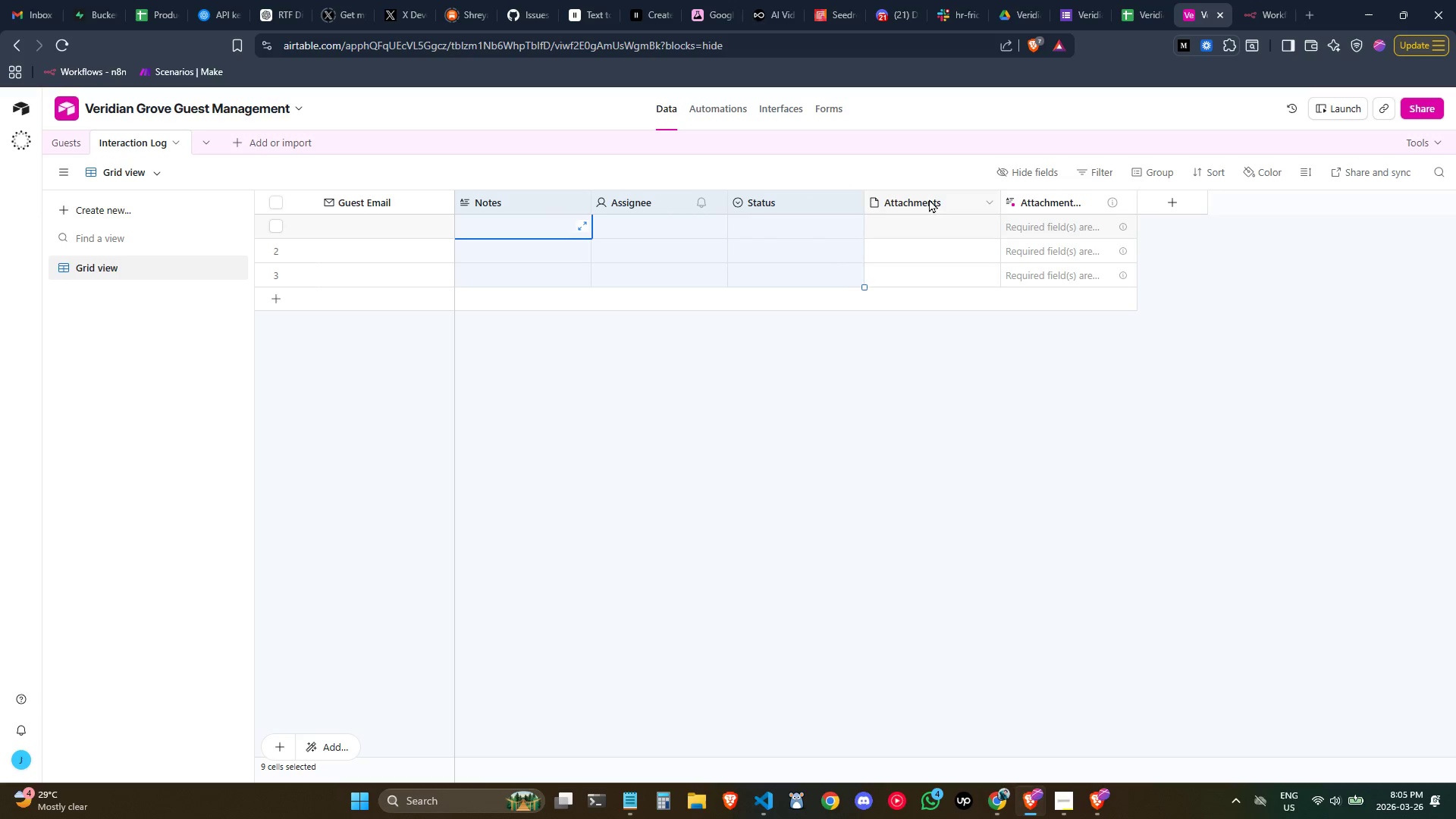 
hold_key(key=ControlLeft, duration=0.83)
left_click([1062, 199])
 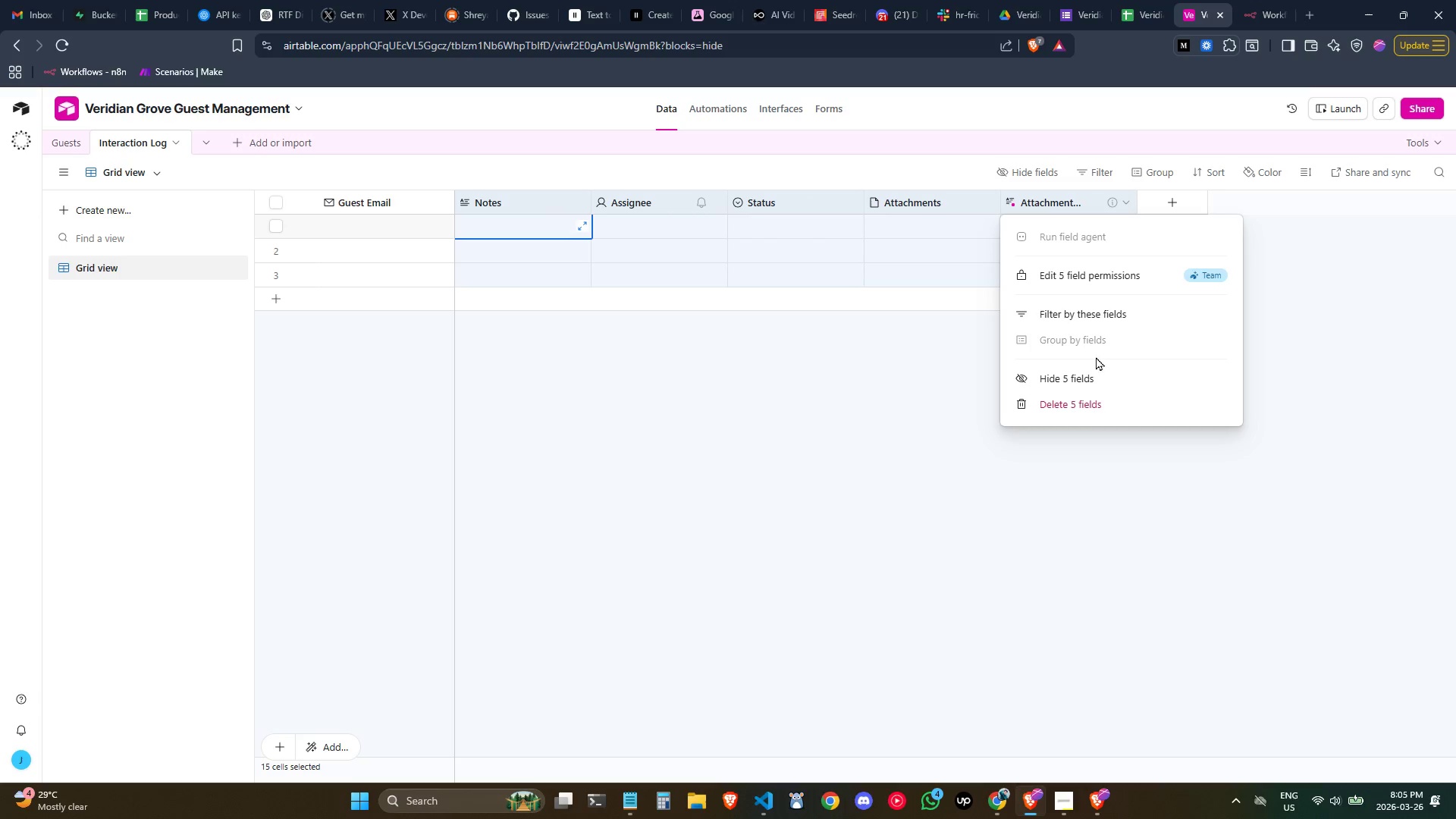 
left_click([1089, 401])
 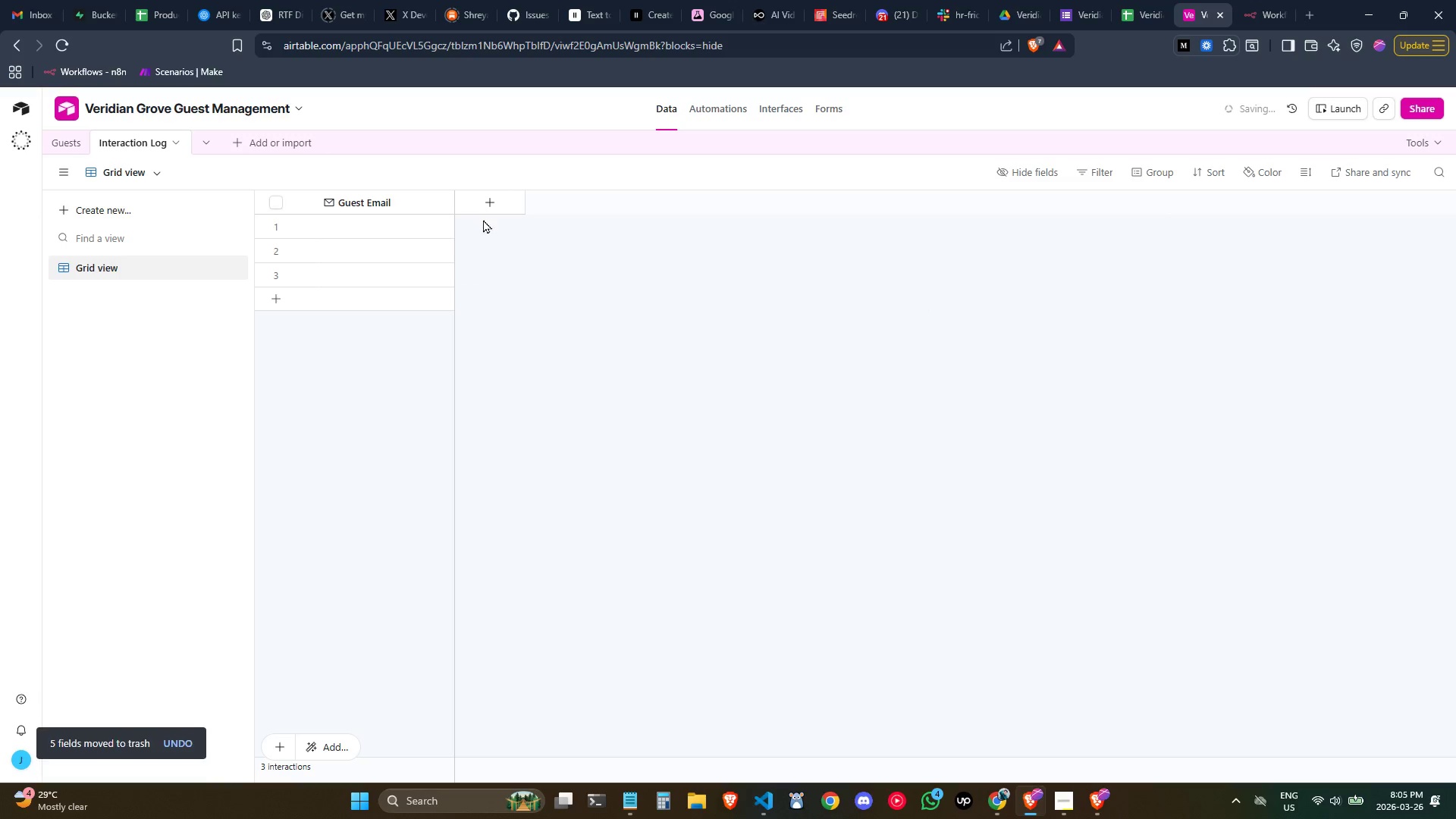 
left_click([504, 207])
 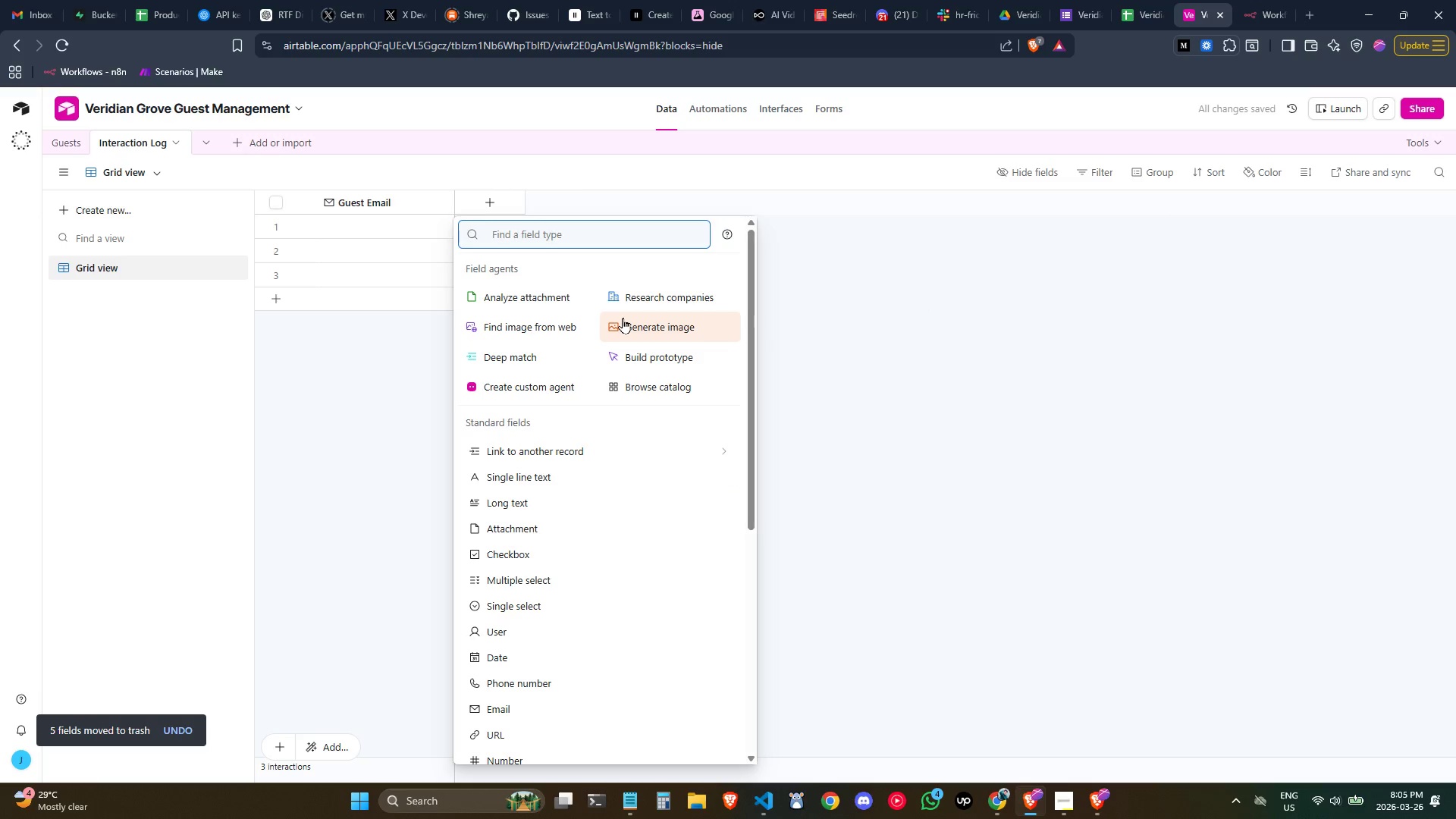 
type(singl)
 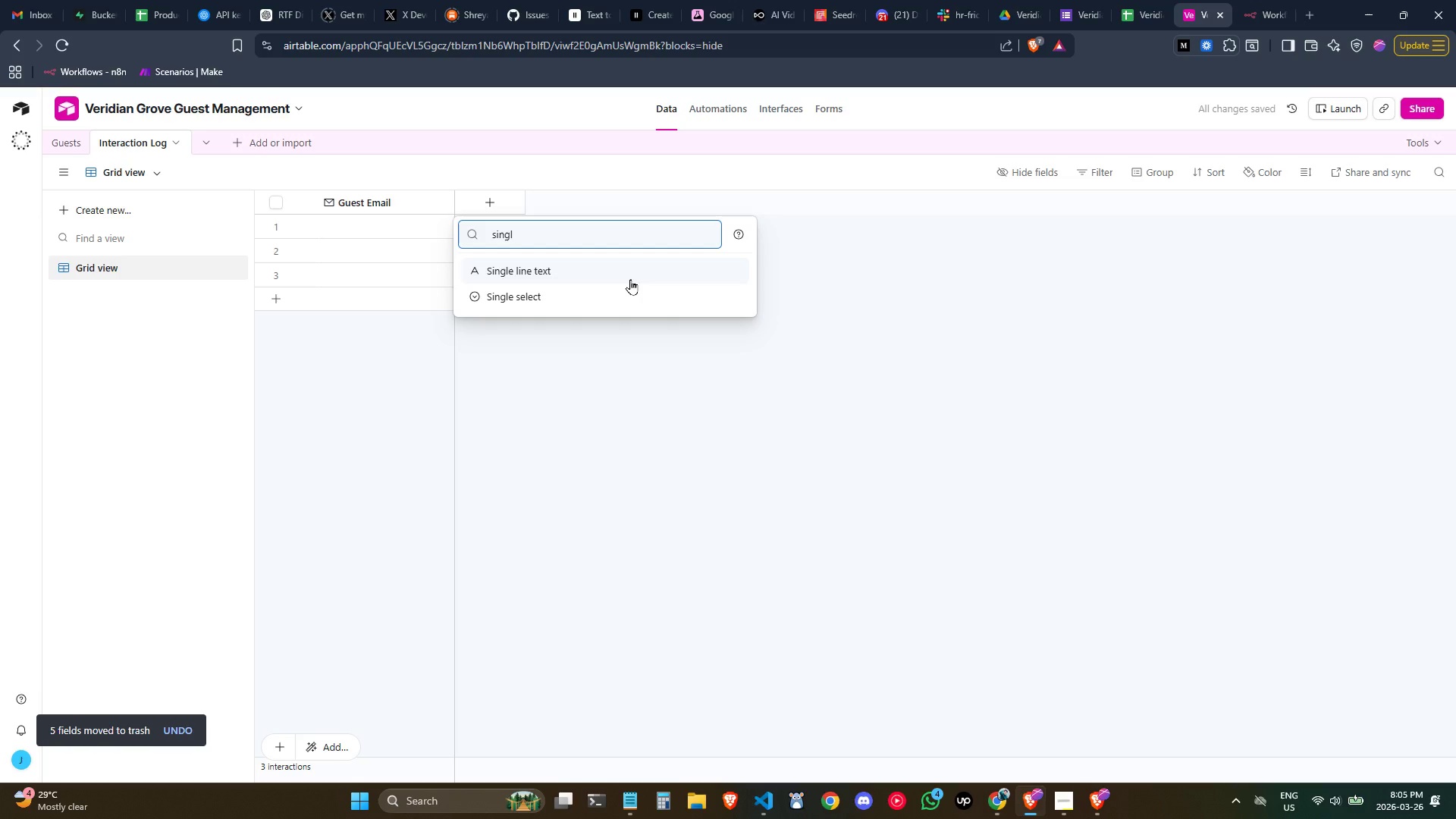 
key(ArrowDown)
 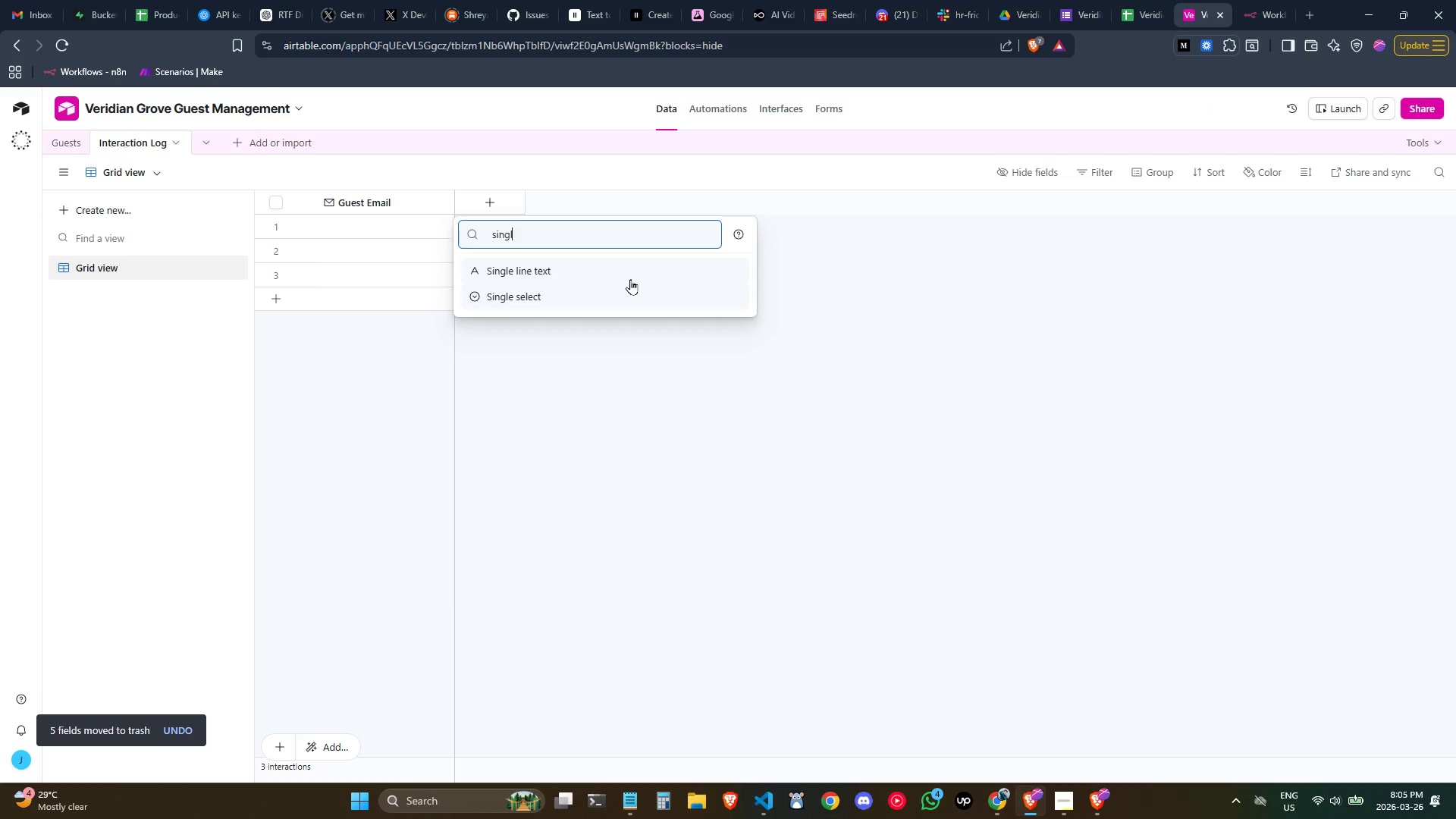 
key(Enter)
 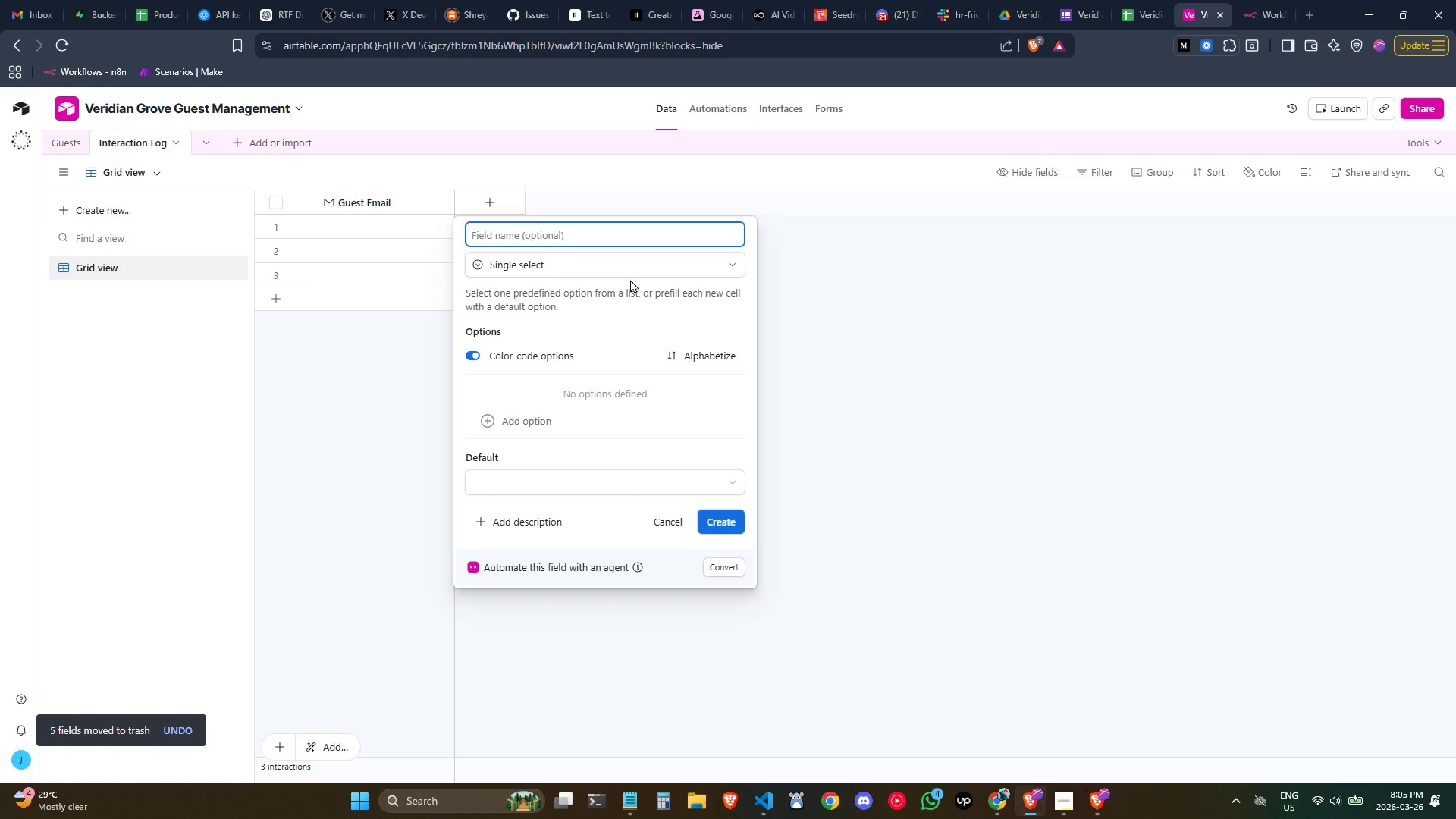 
type(Interaction TY)
key(Backspace)
type(ype)
 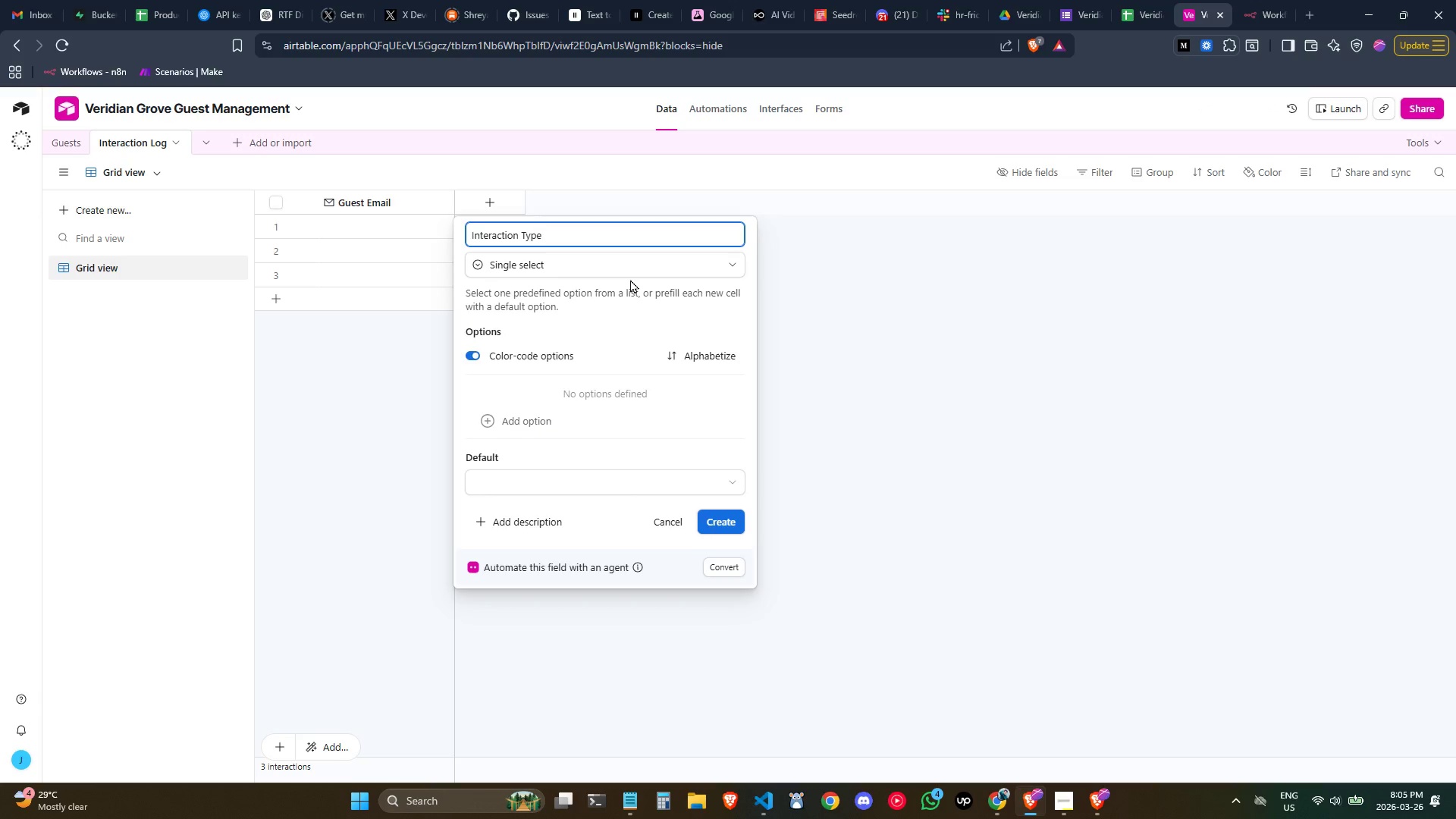 
wait(7.05)
 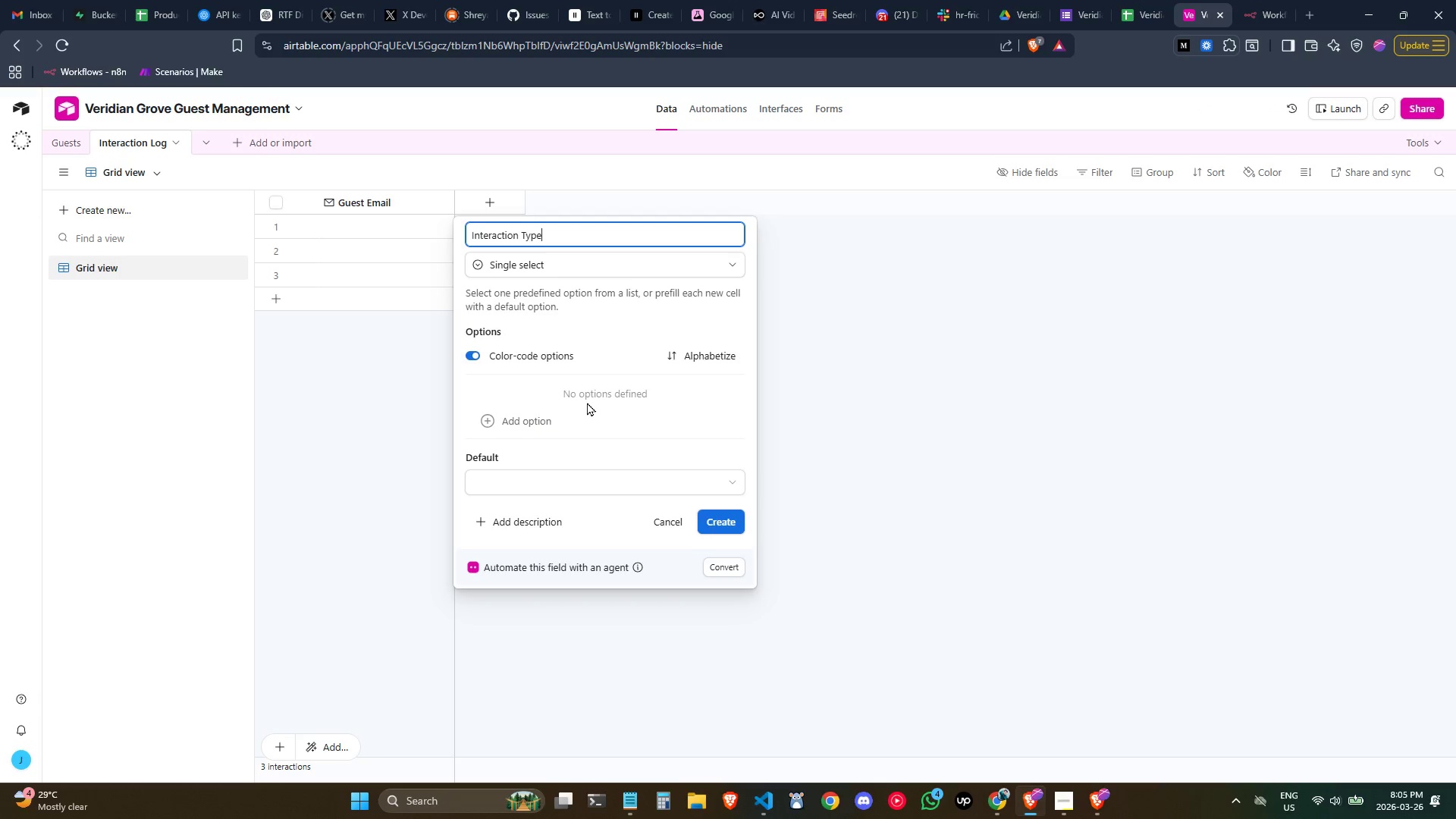 
left_click([518, 419])
 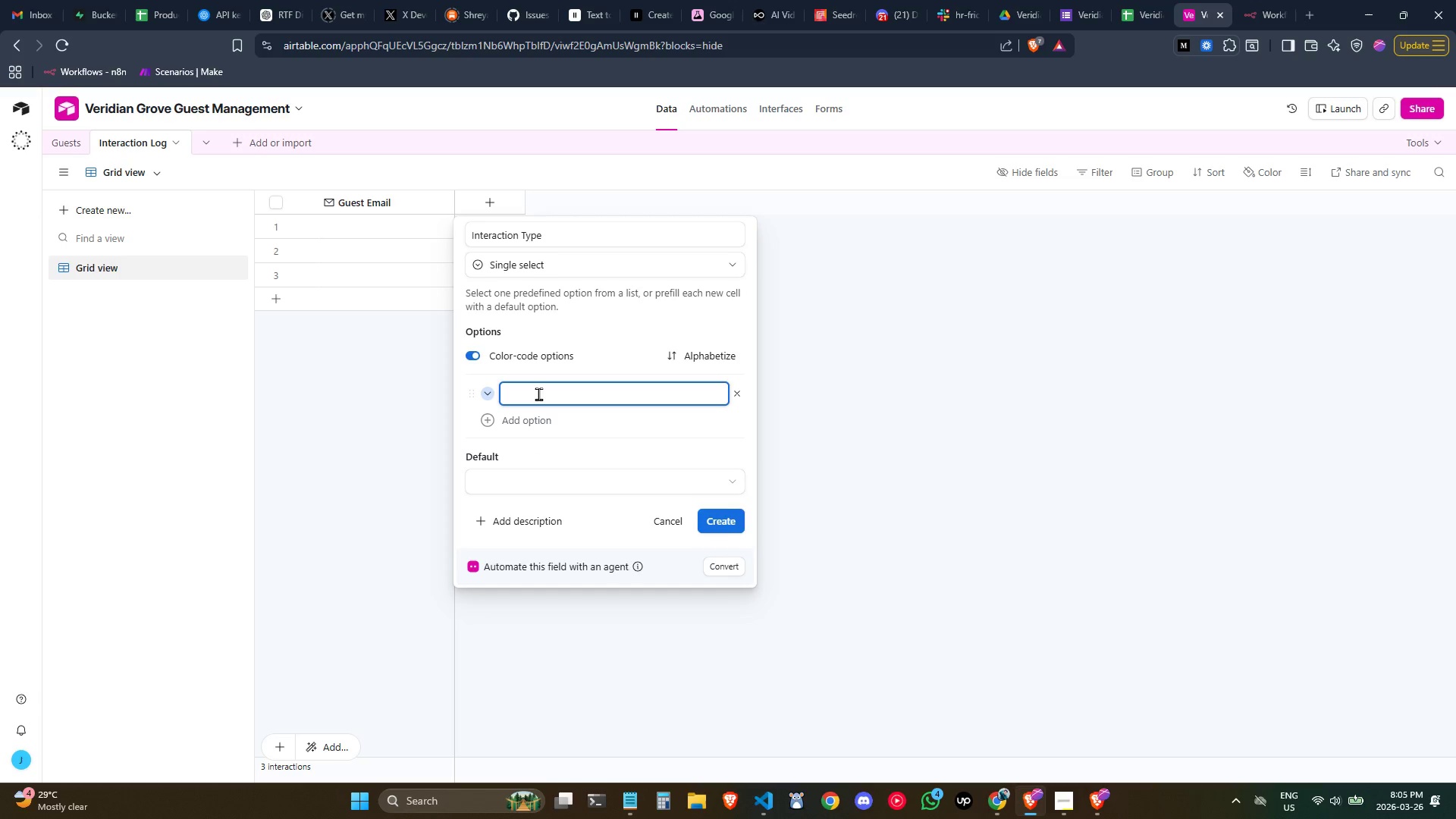 
left_click([538, 394])
 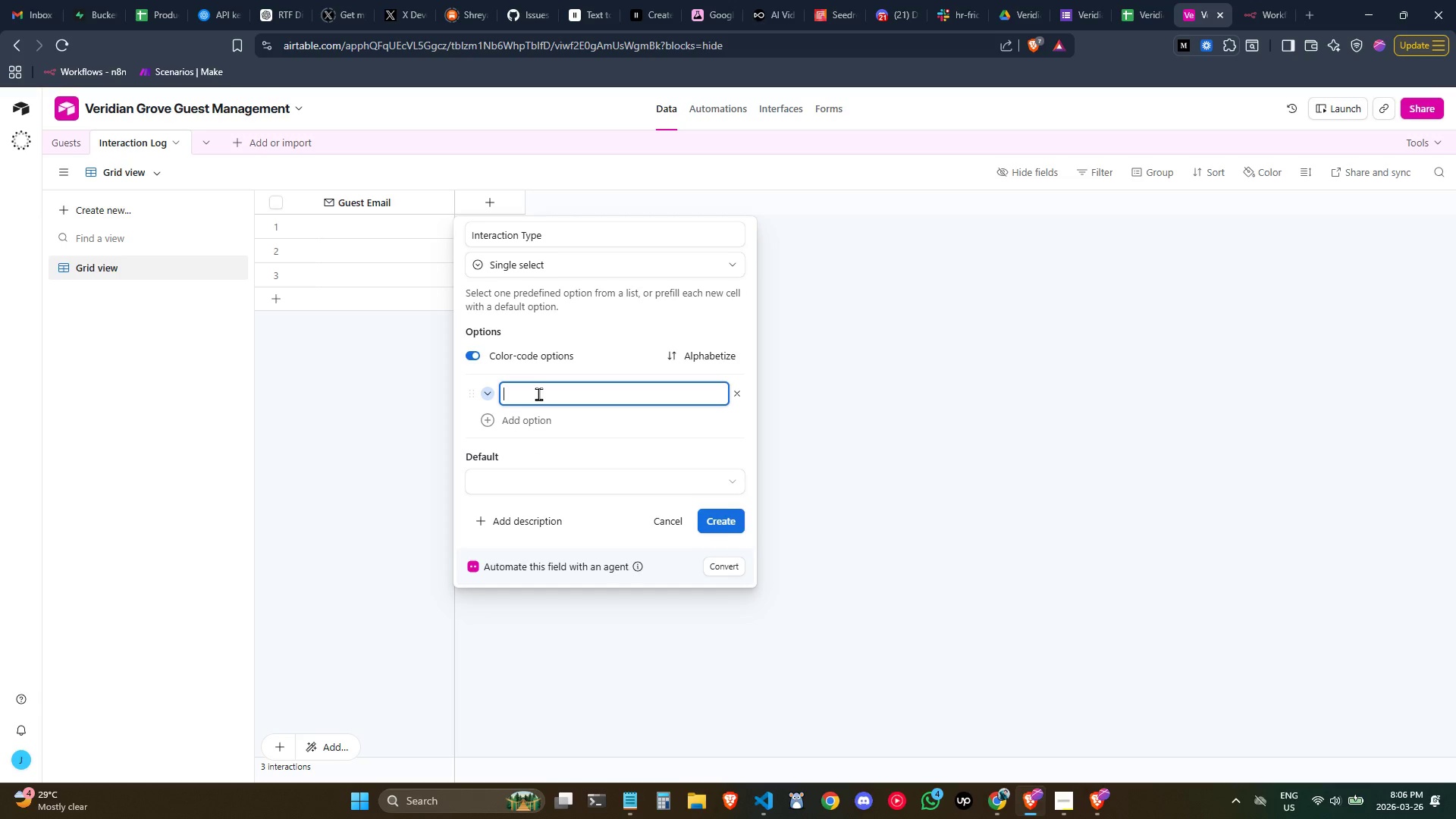 
type(Form Submission)
 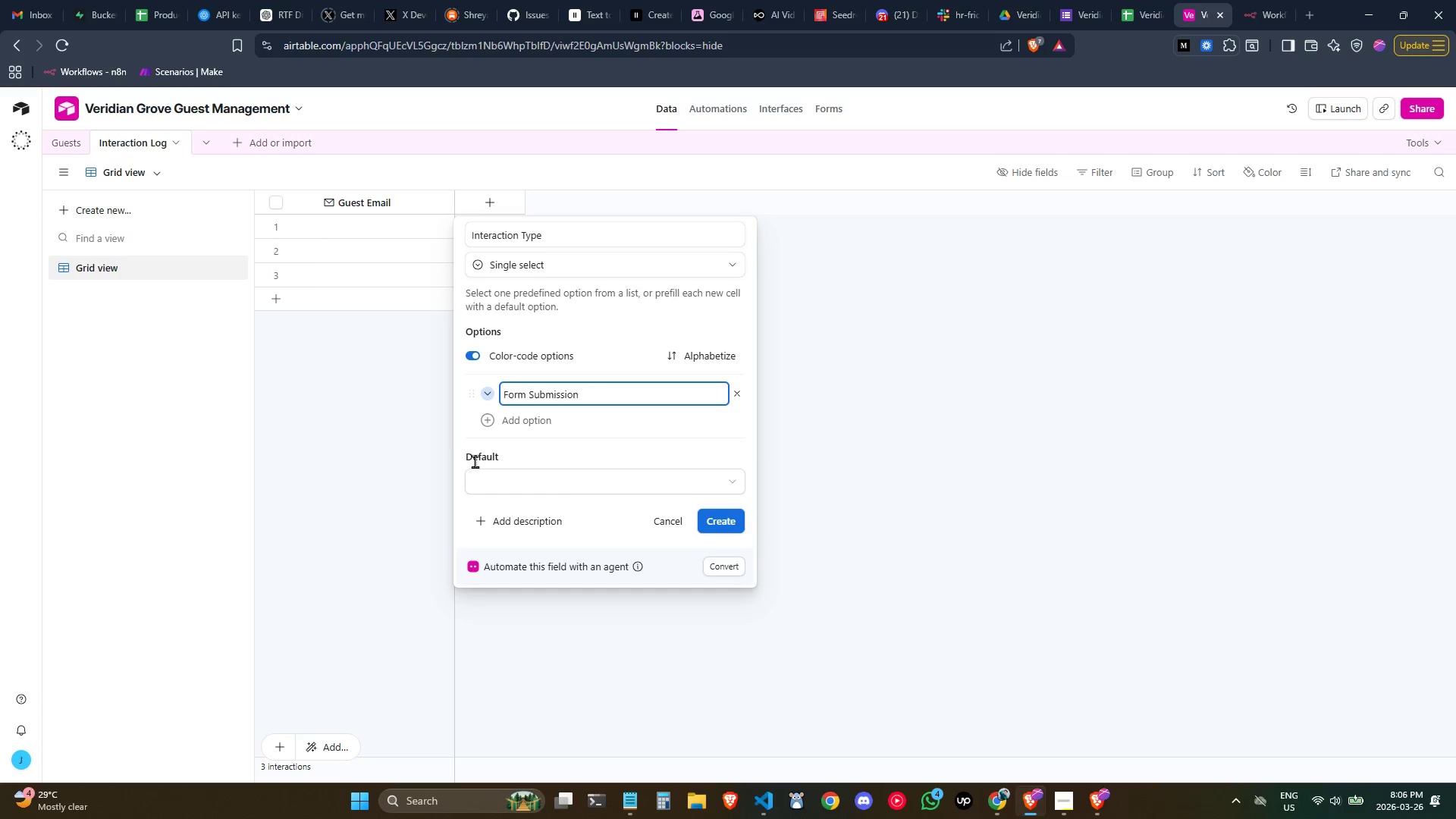 
left_click([518, 425])
 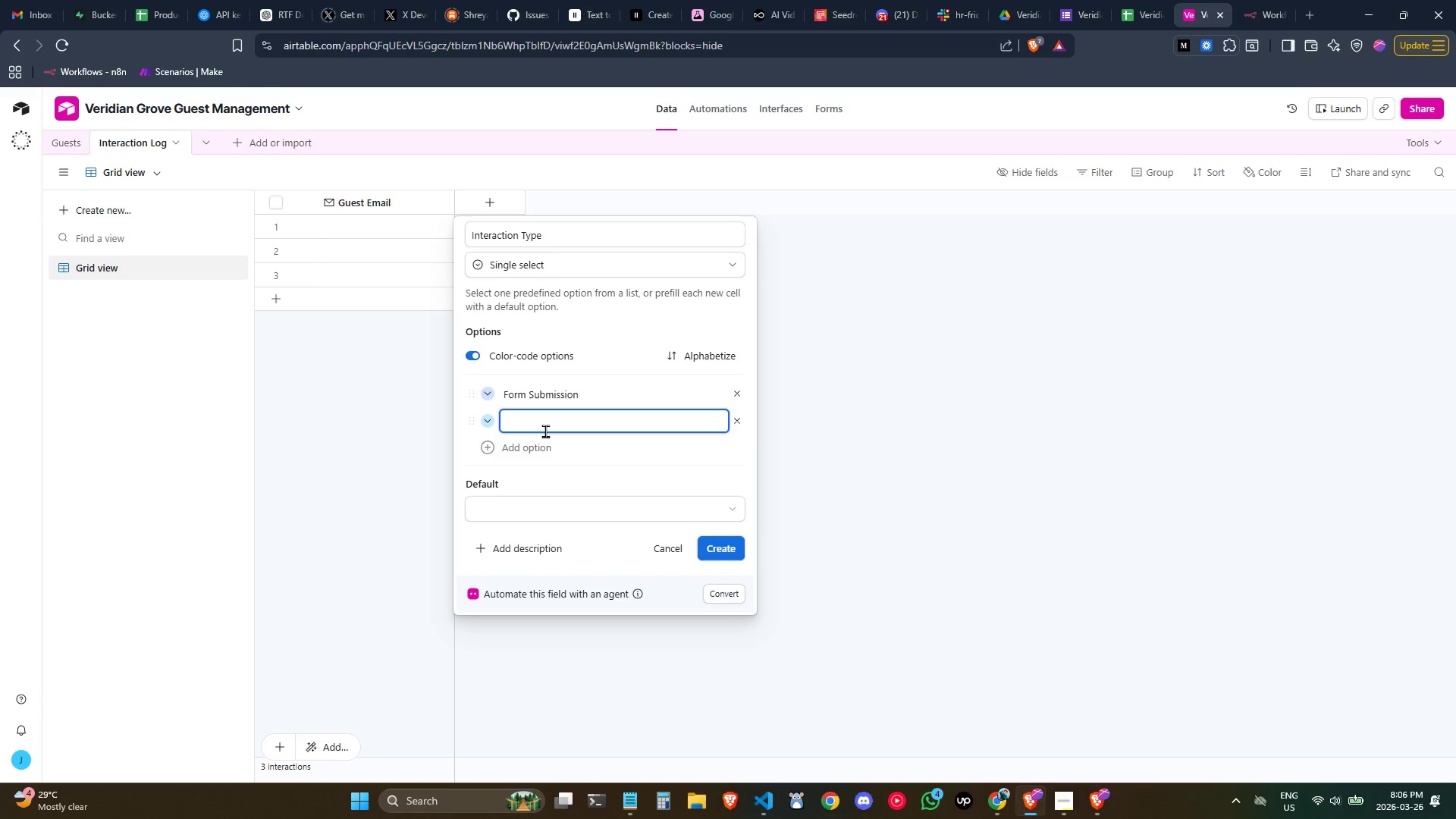 
type(Email)
 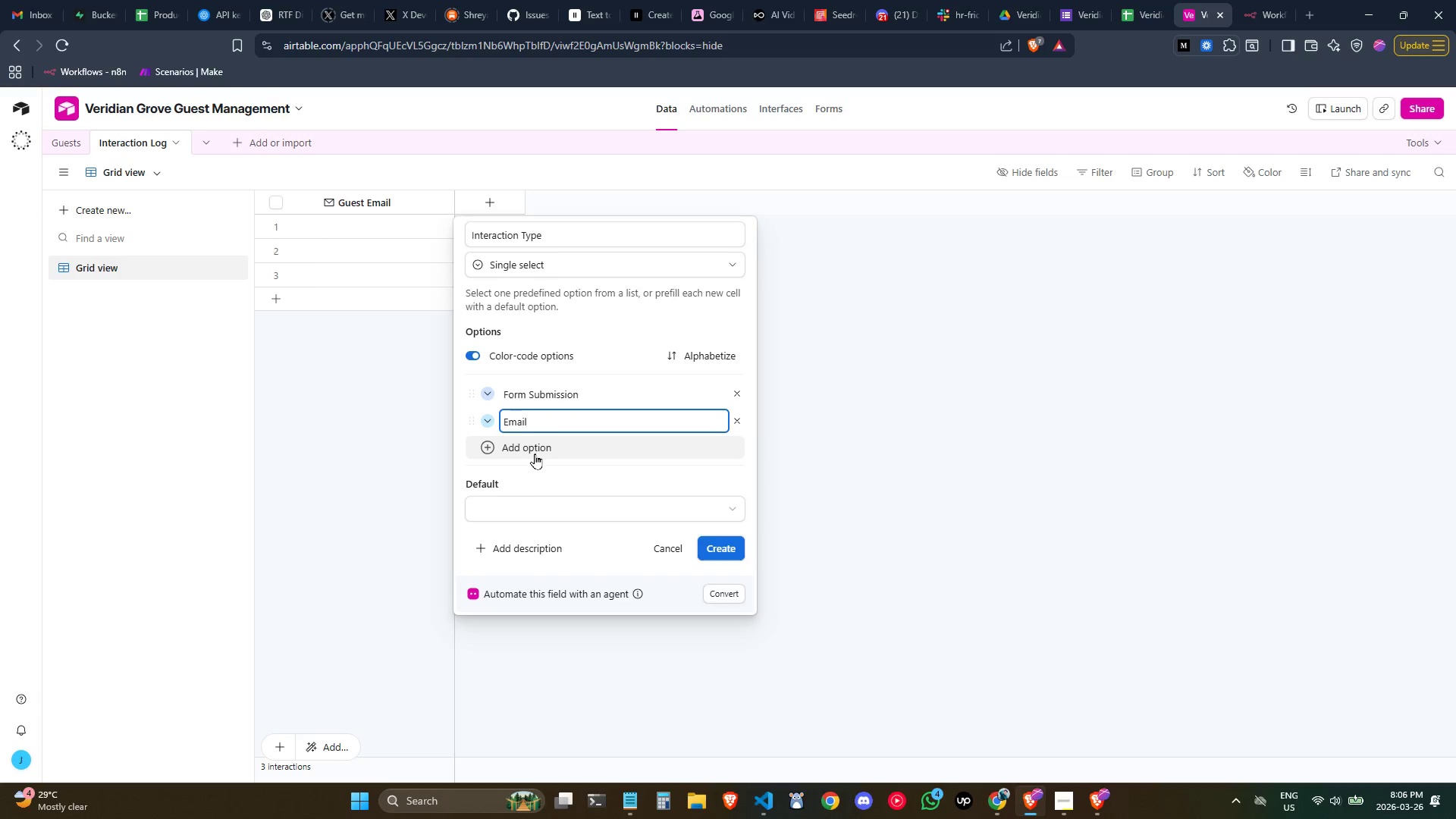 
left_click([532, 450])
 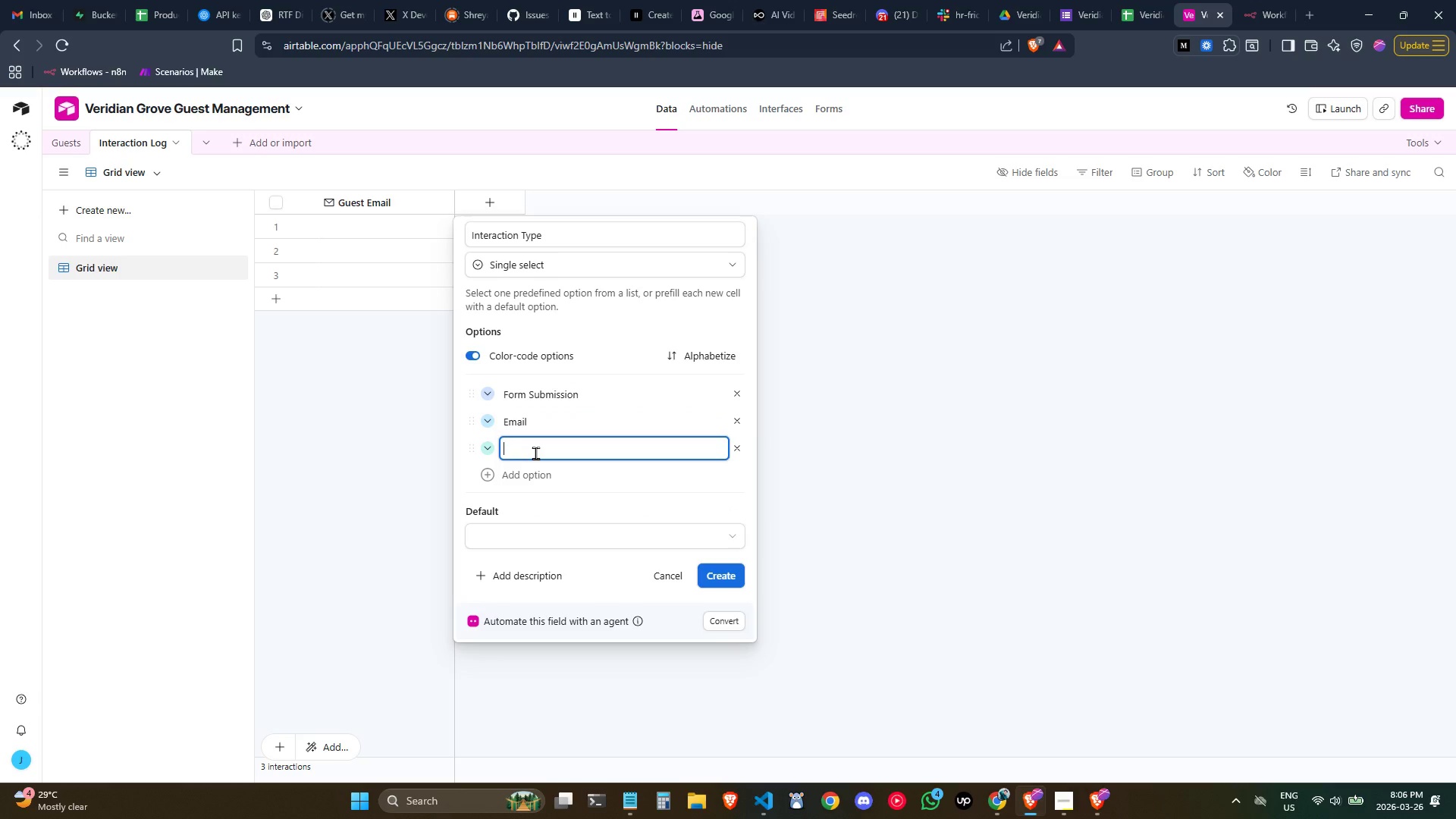 
type(Phone Call)
 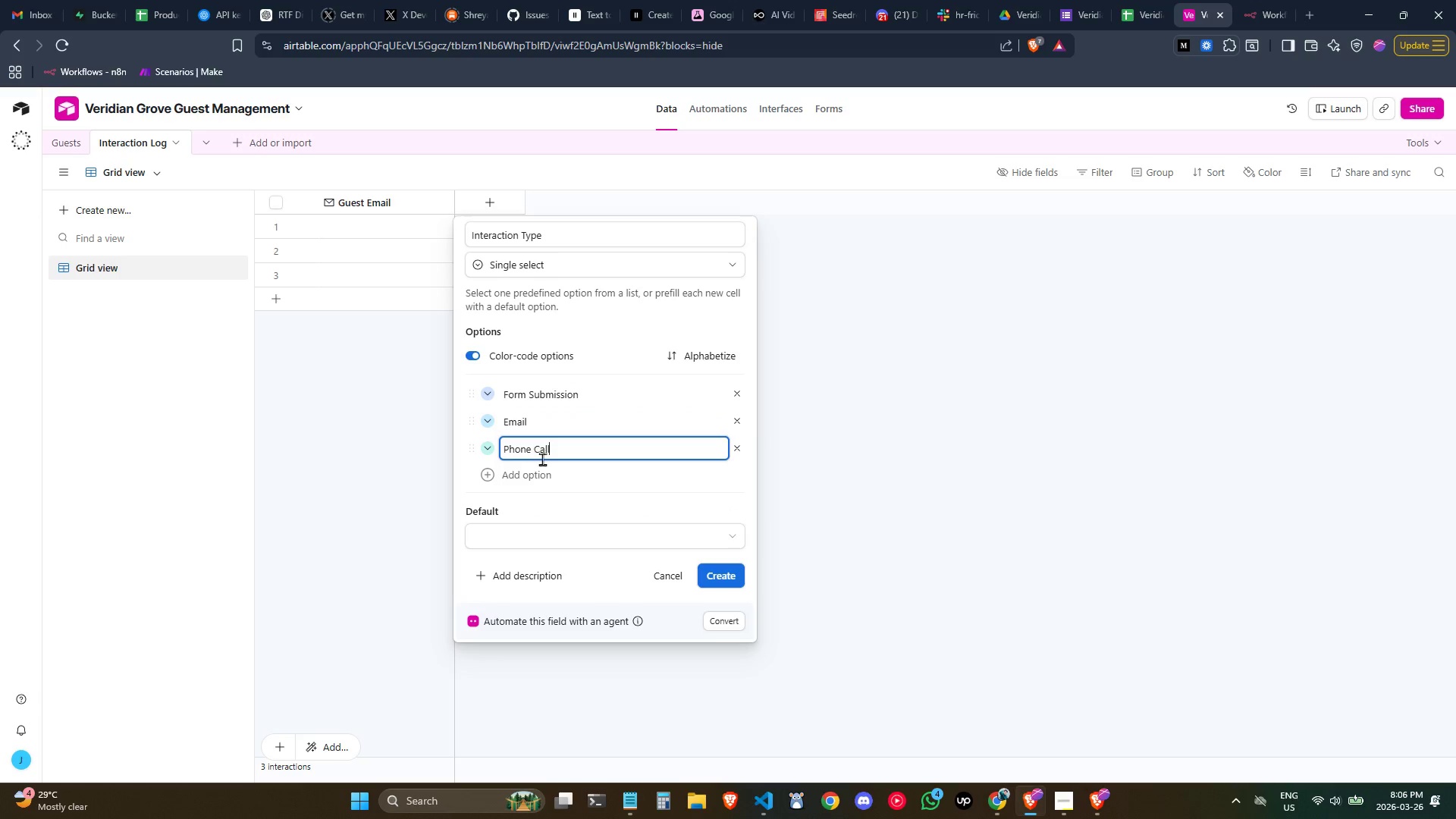 
left_click([542, 474])
 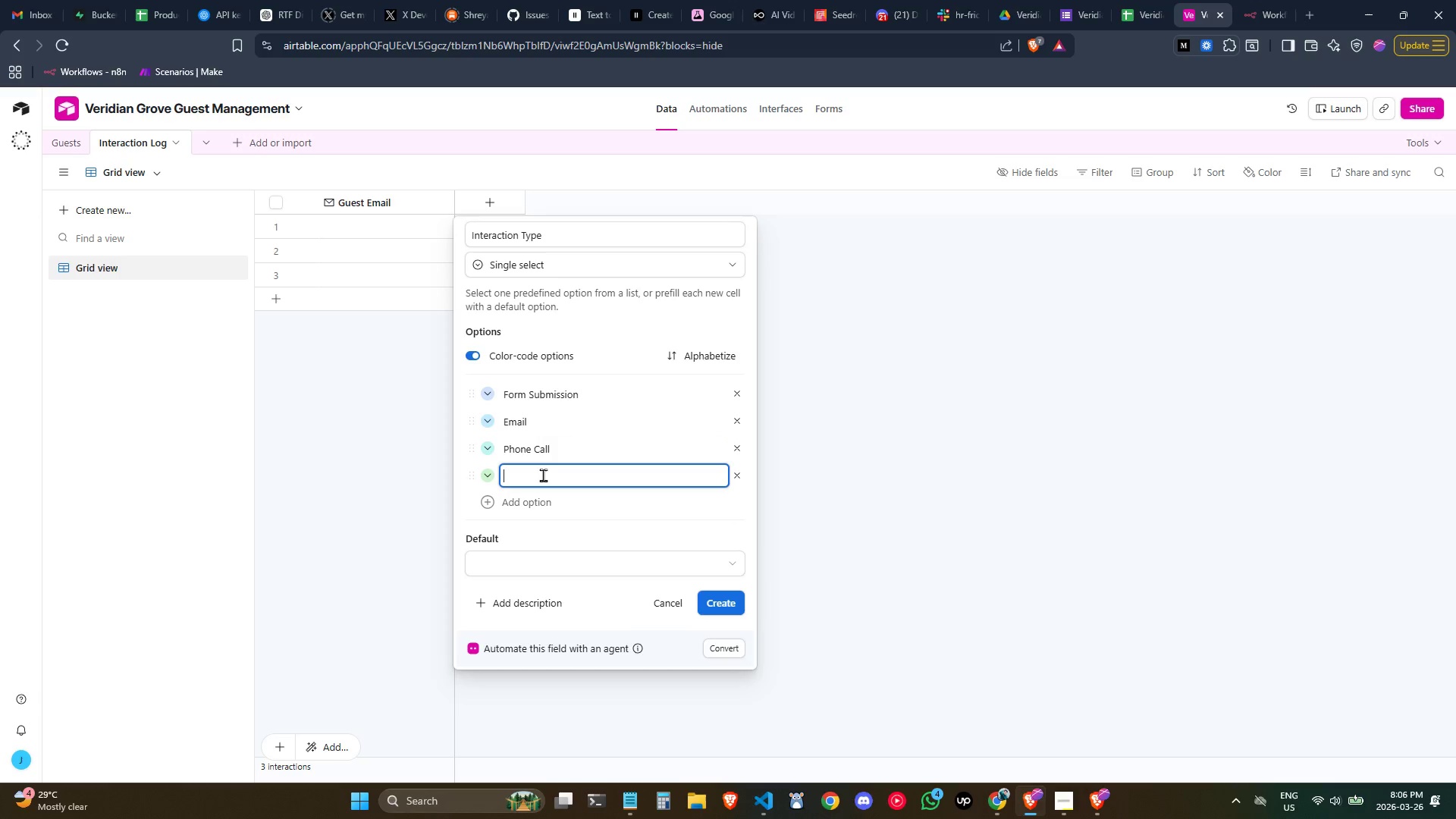 
type(In-Person Visit)
 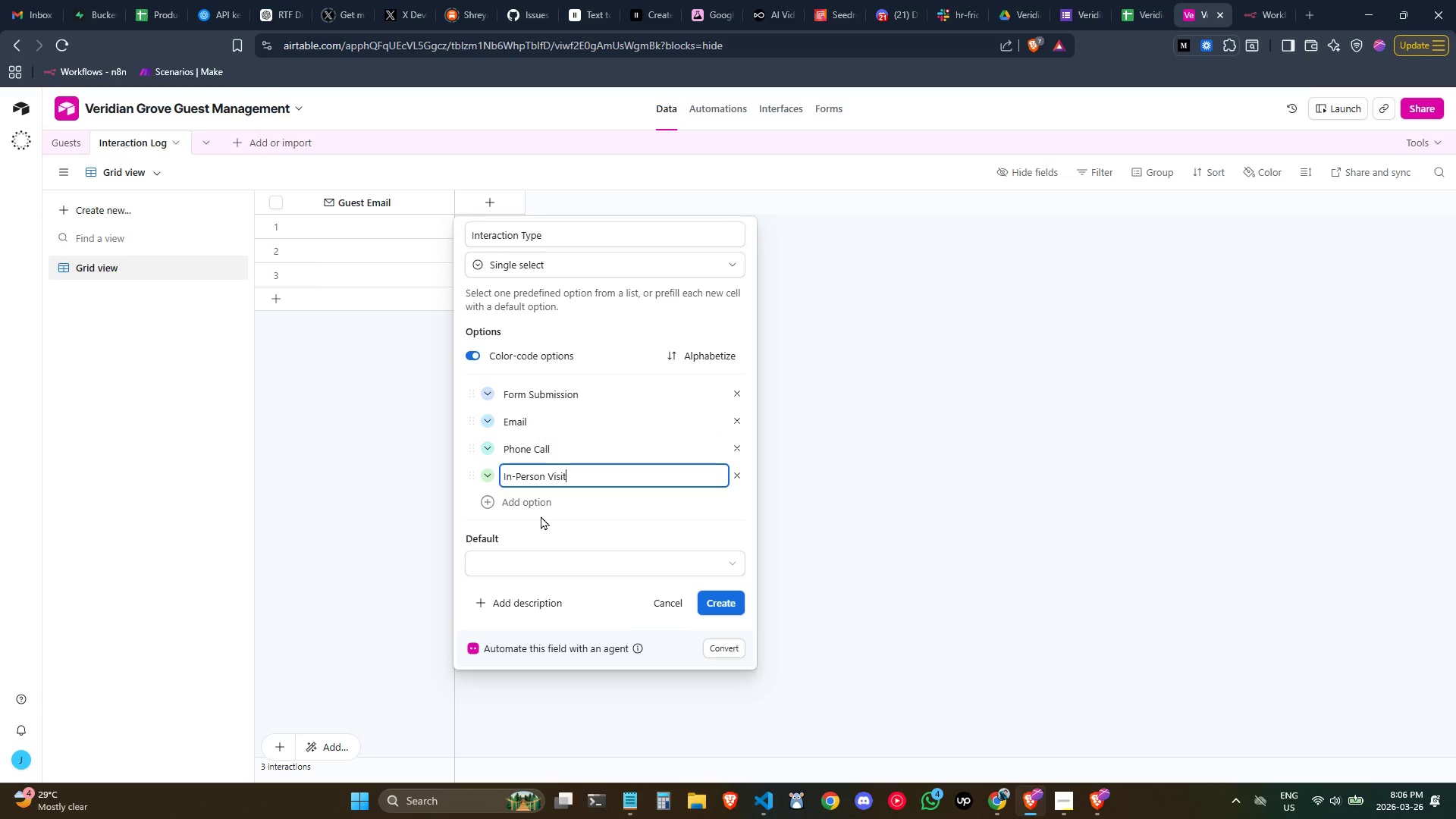 
left_click([529, 509])
 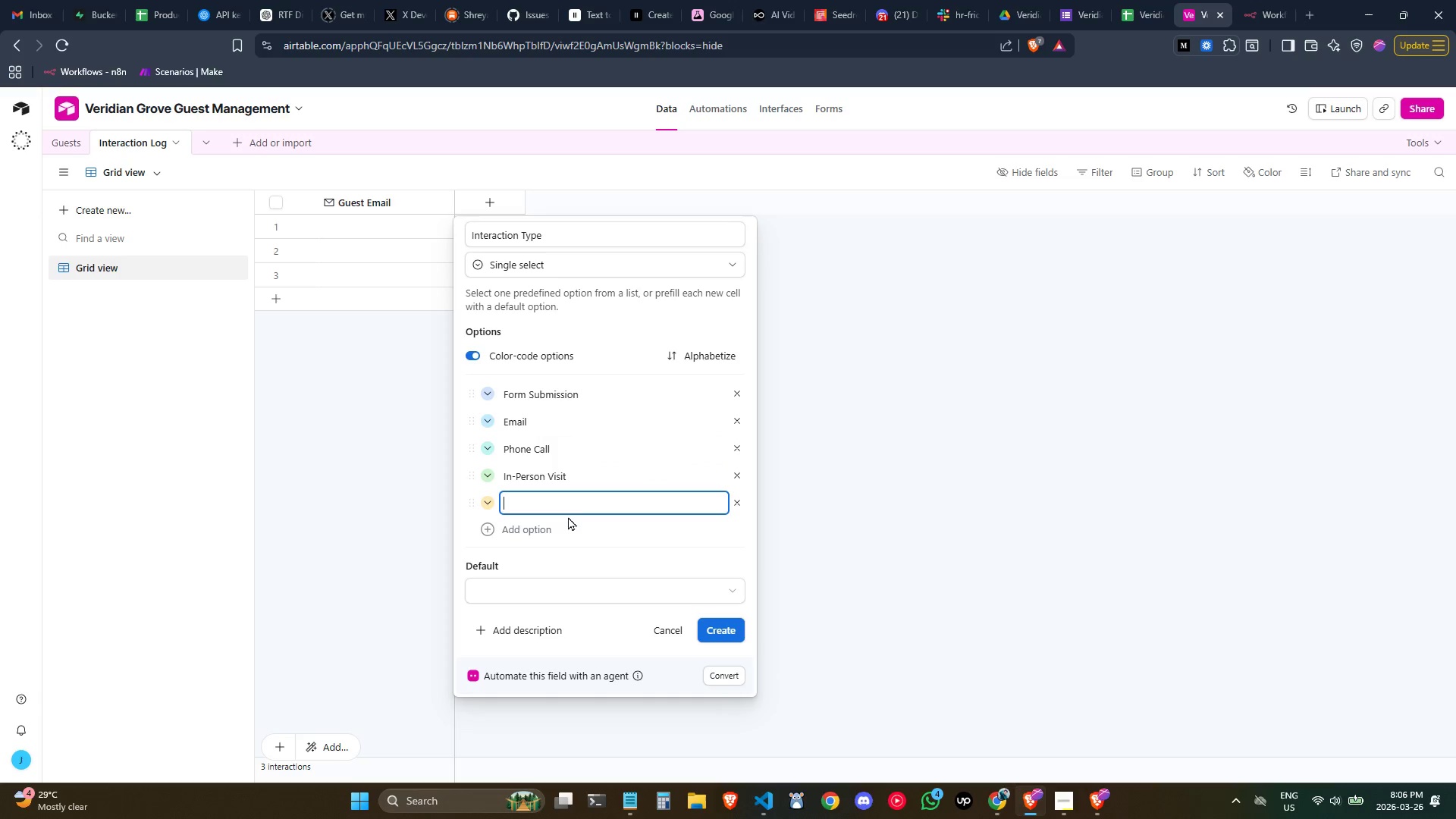 
type(Feedback)
 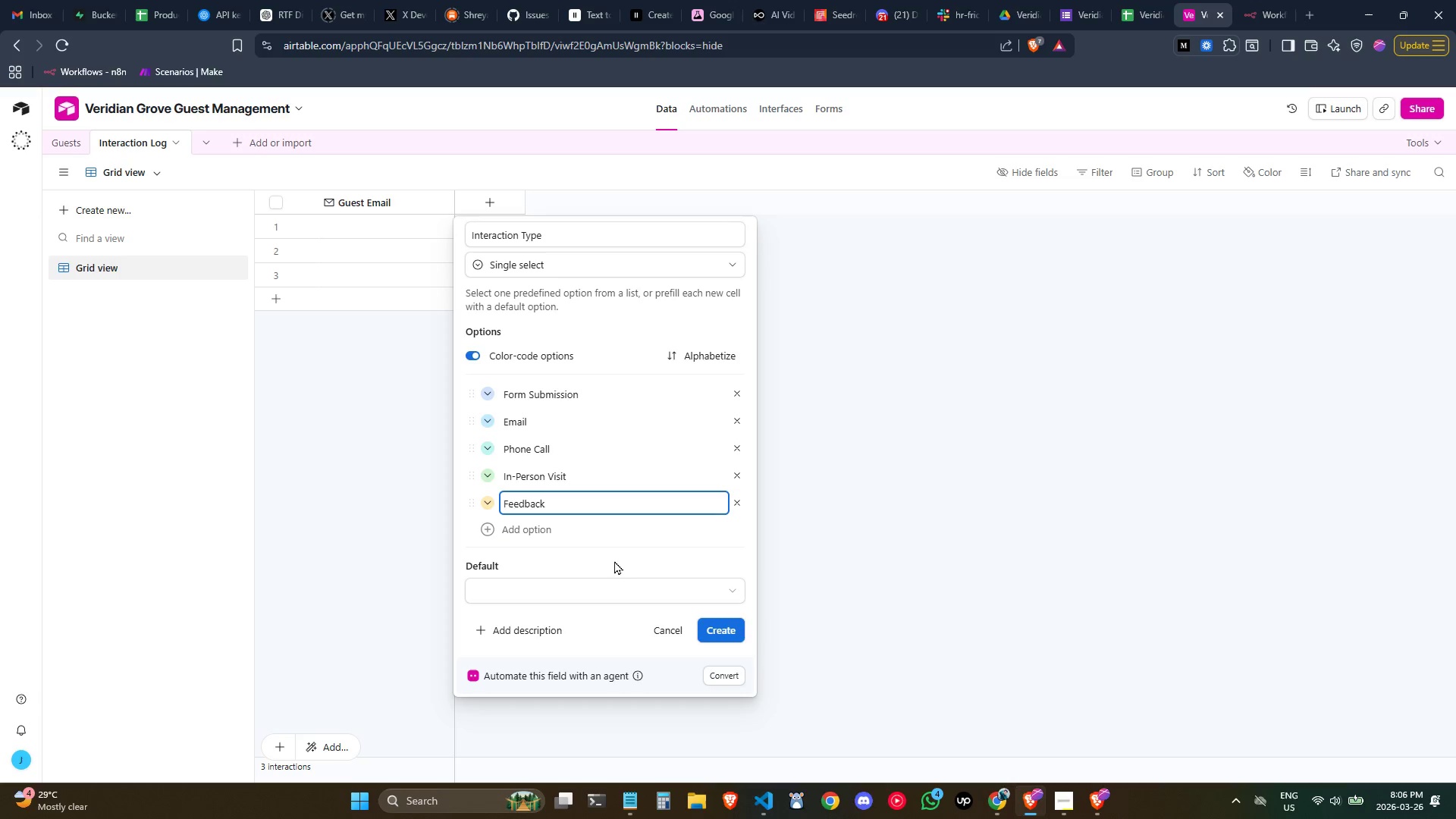 
left_click([618, 558])
 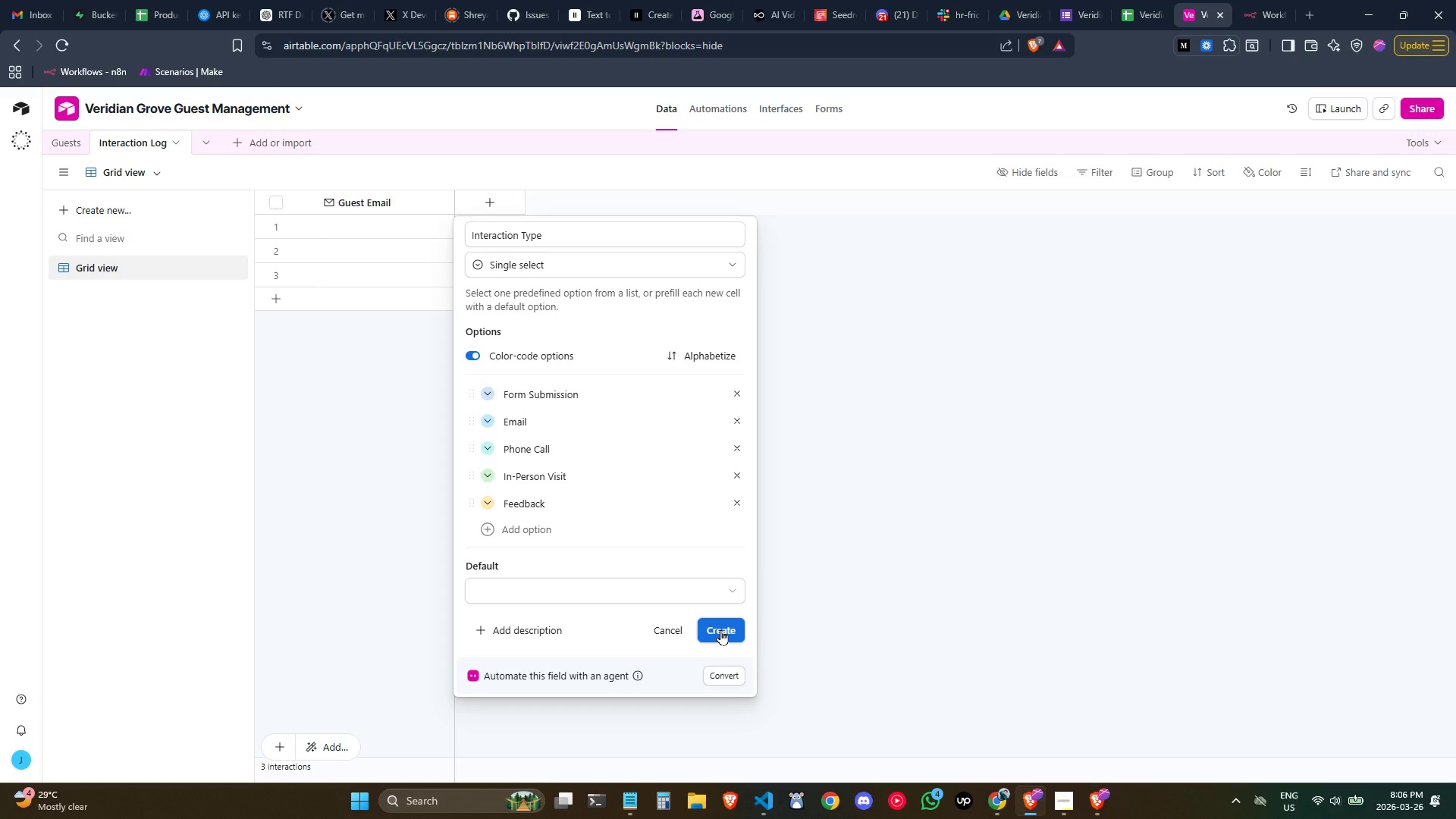 
left_click([720, 629])
 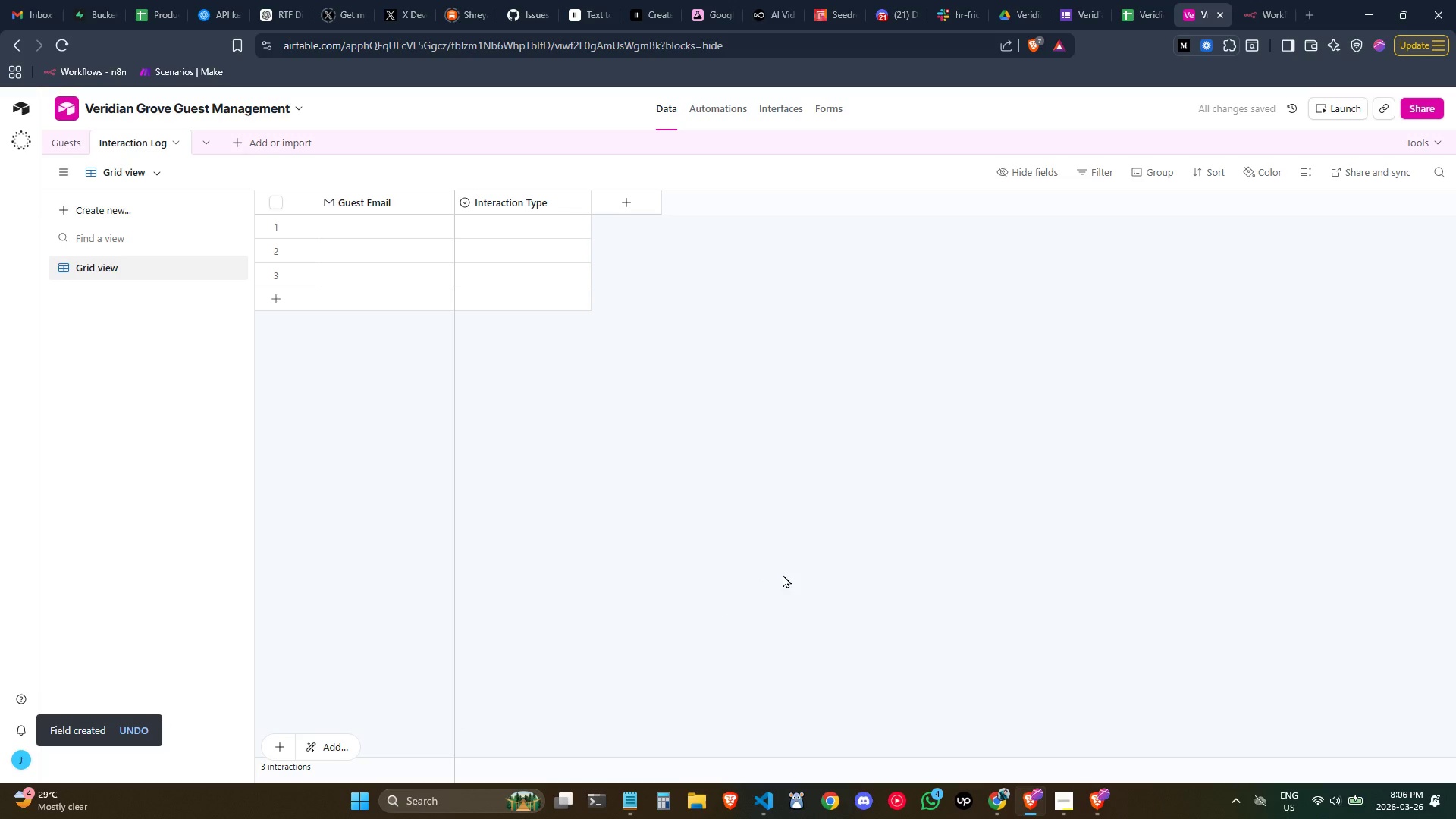 
left_click([620, 192])
 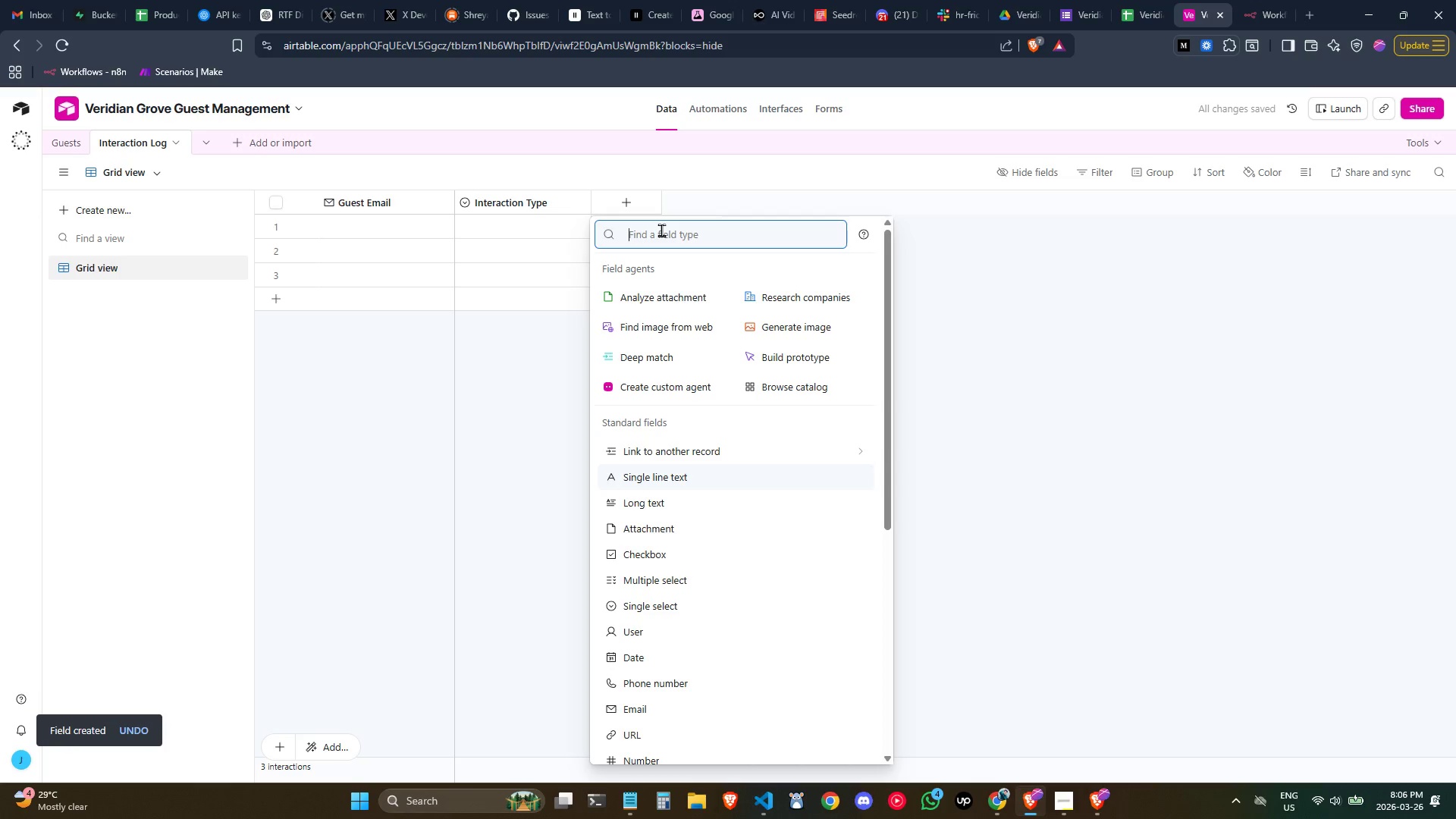 
type(long)
 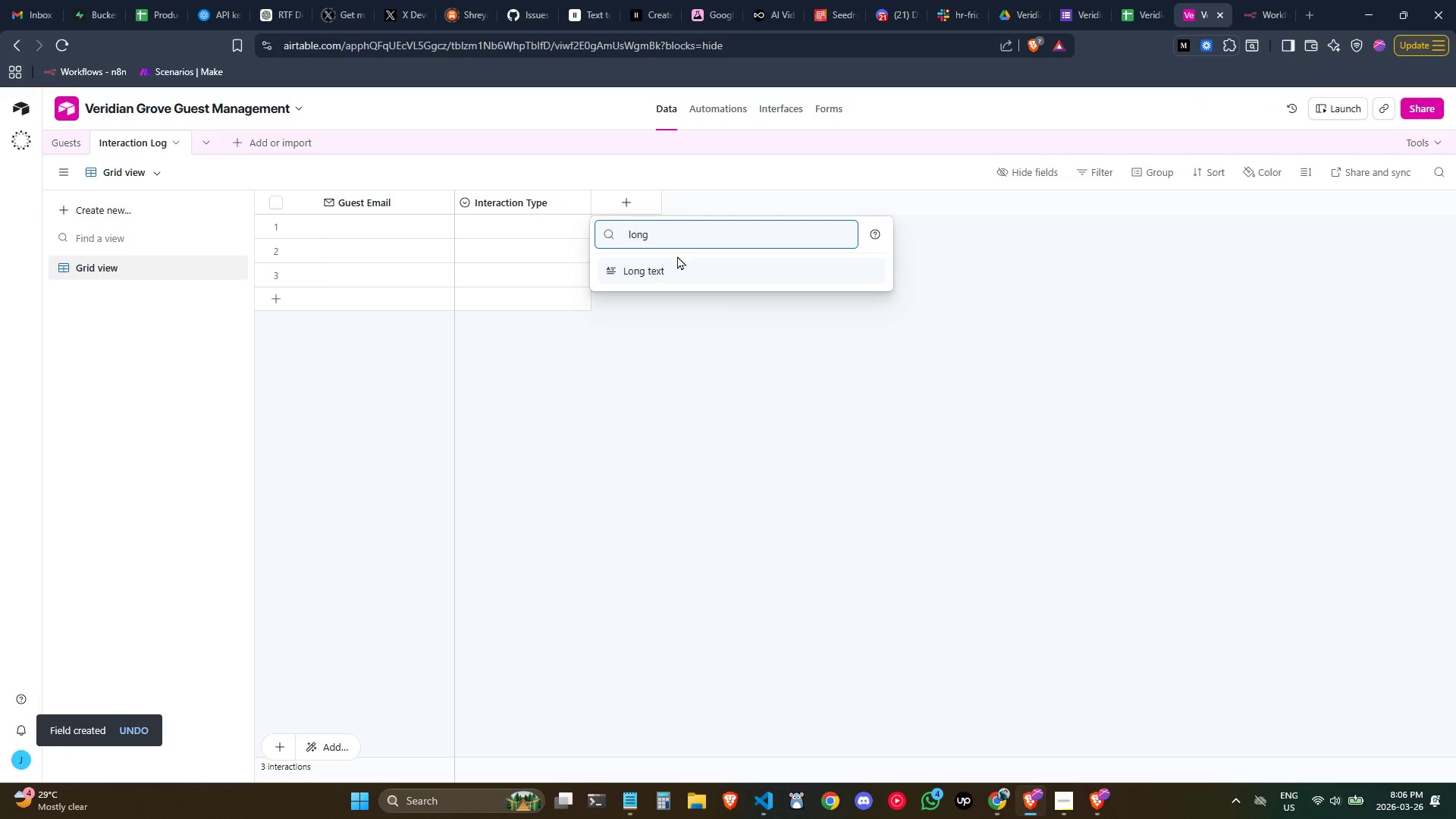 
left_click([685, 263])
 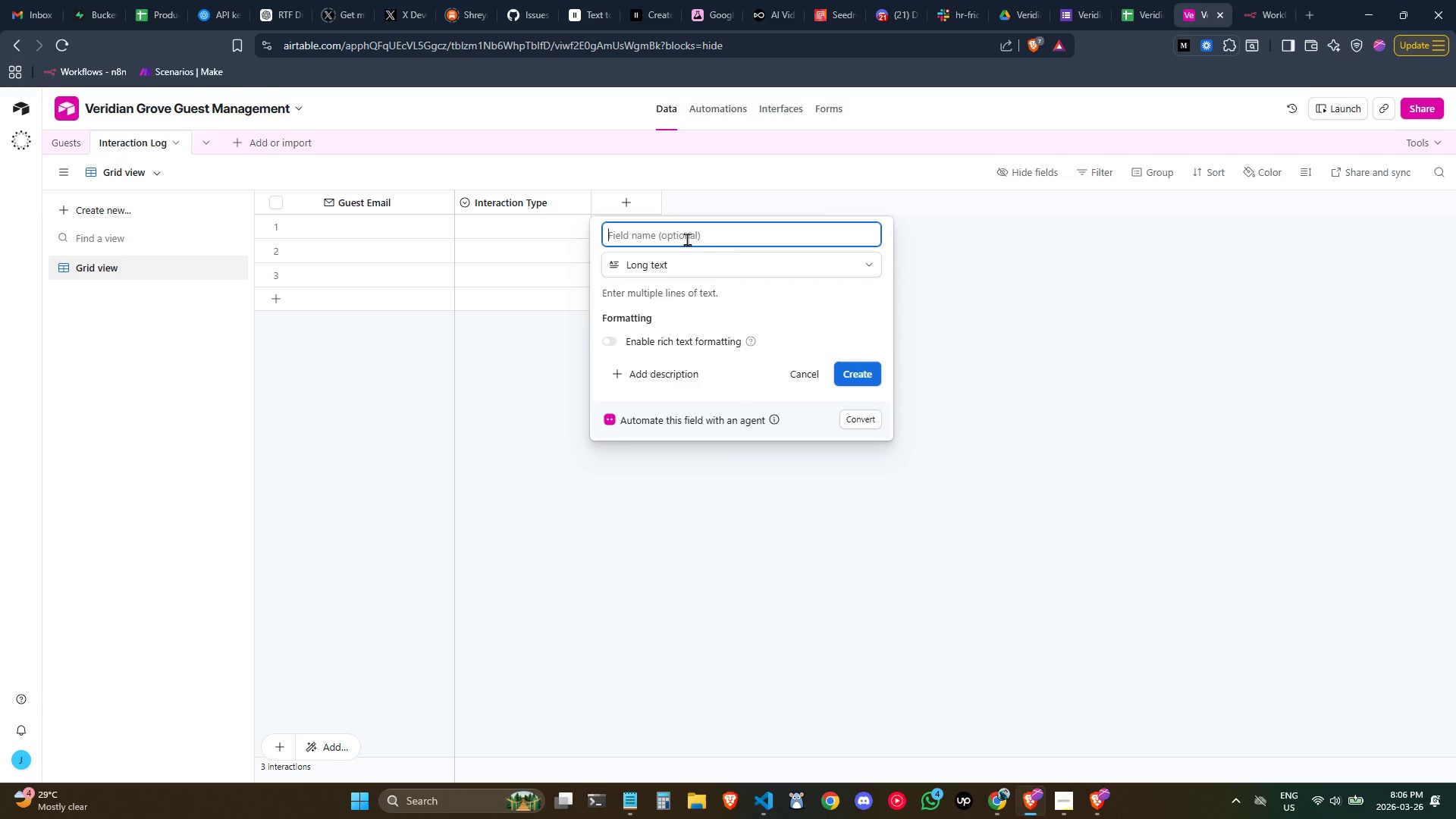 
type(Message/Notes)
 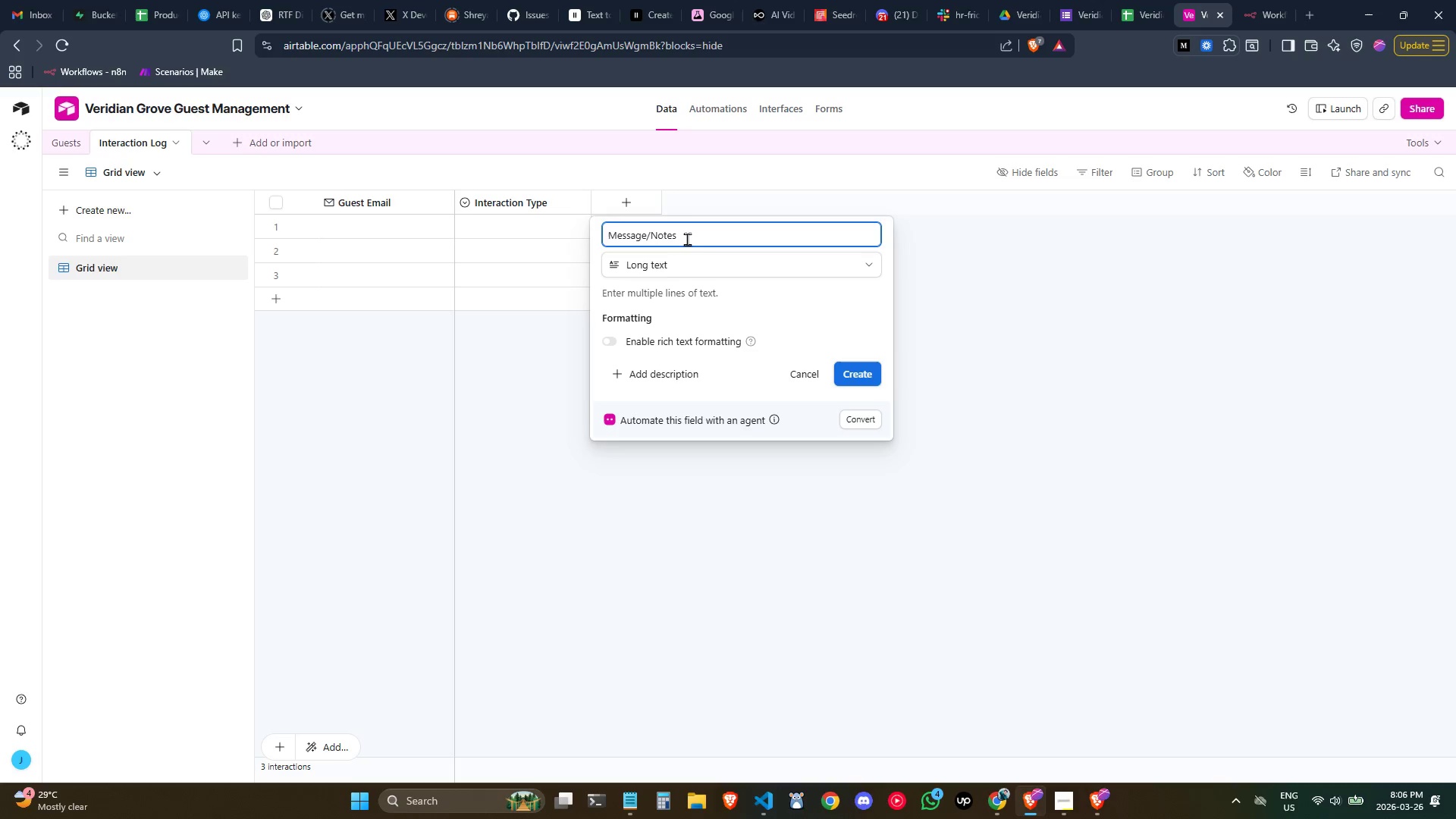 
wait(11.03)
 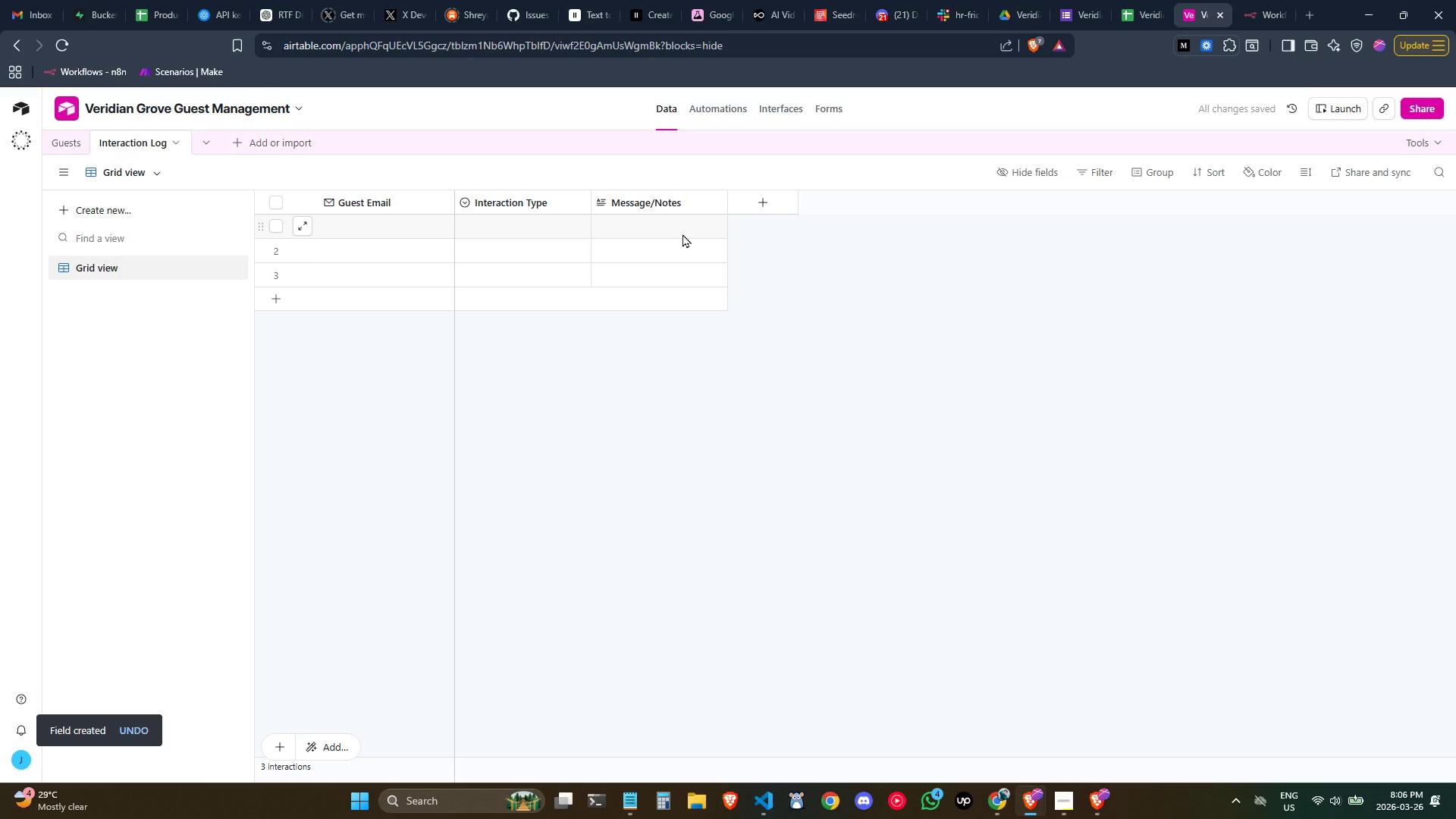 
left_click([748, 203])
 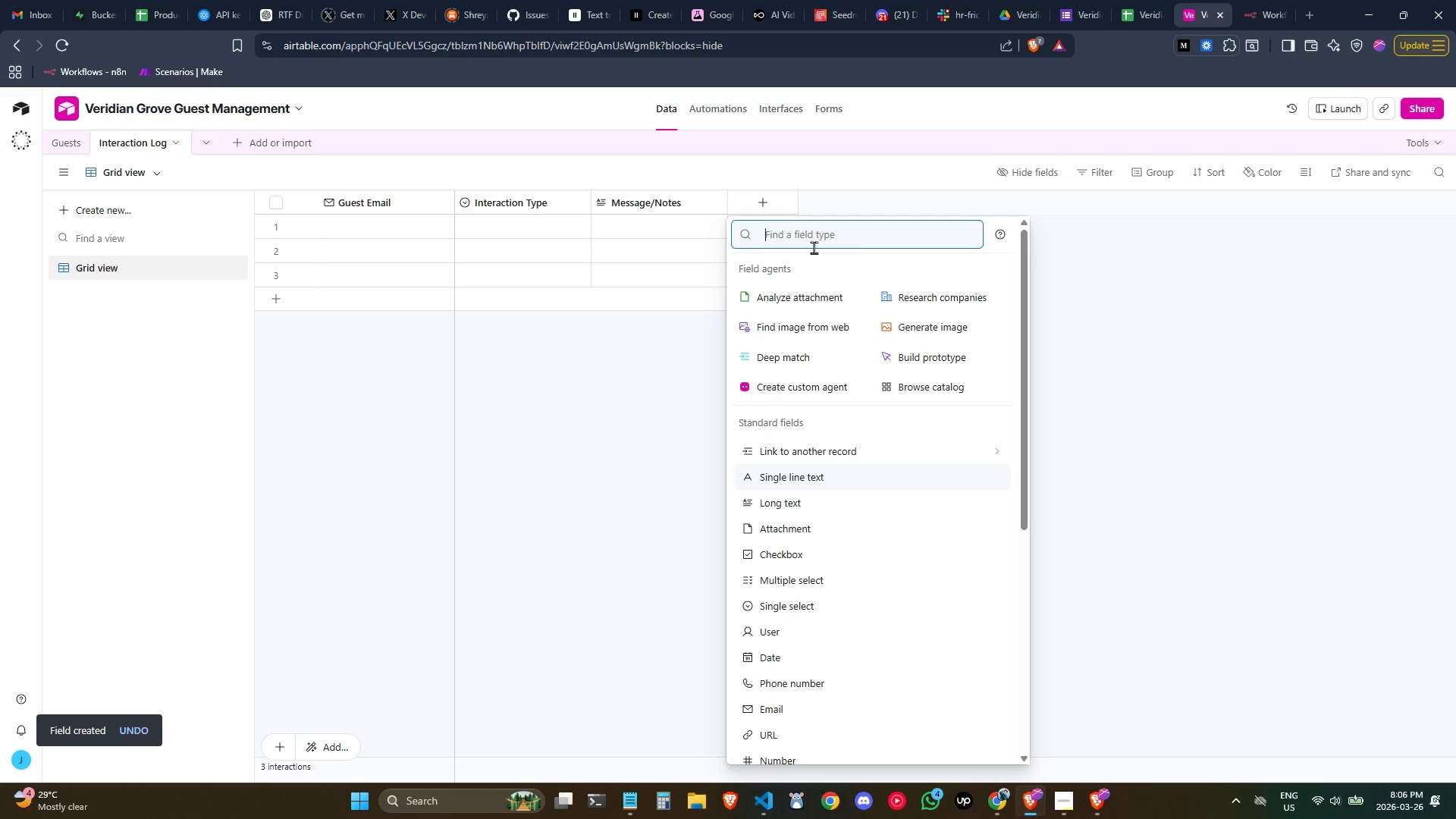 
type(Date)
 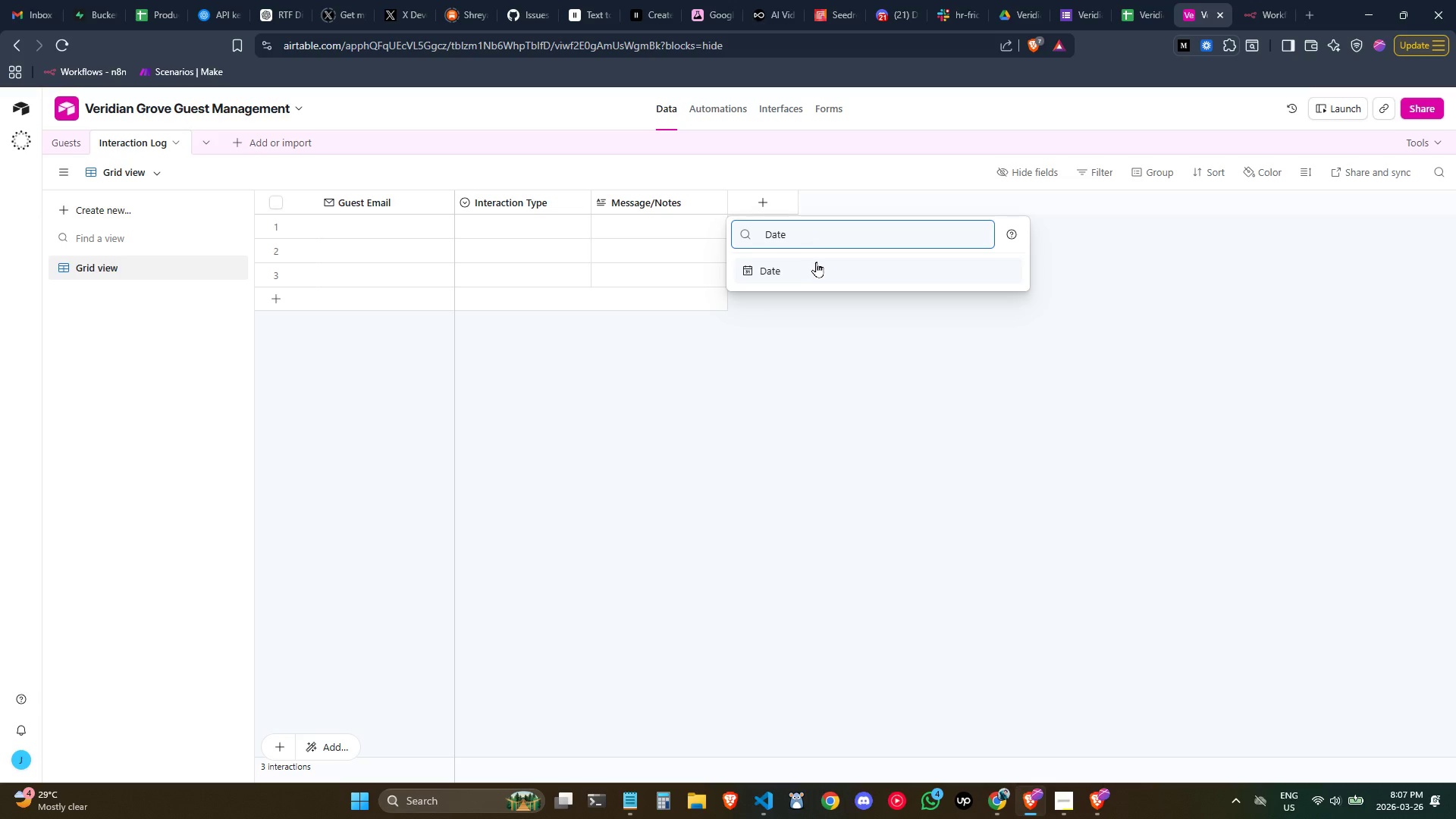 
left_click([814, 273])
 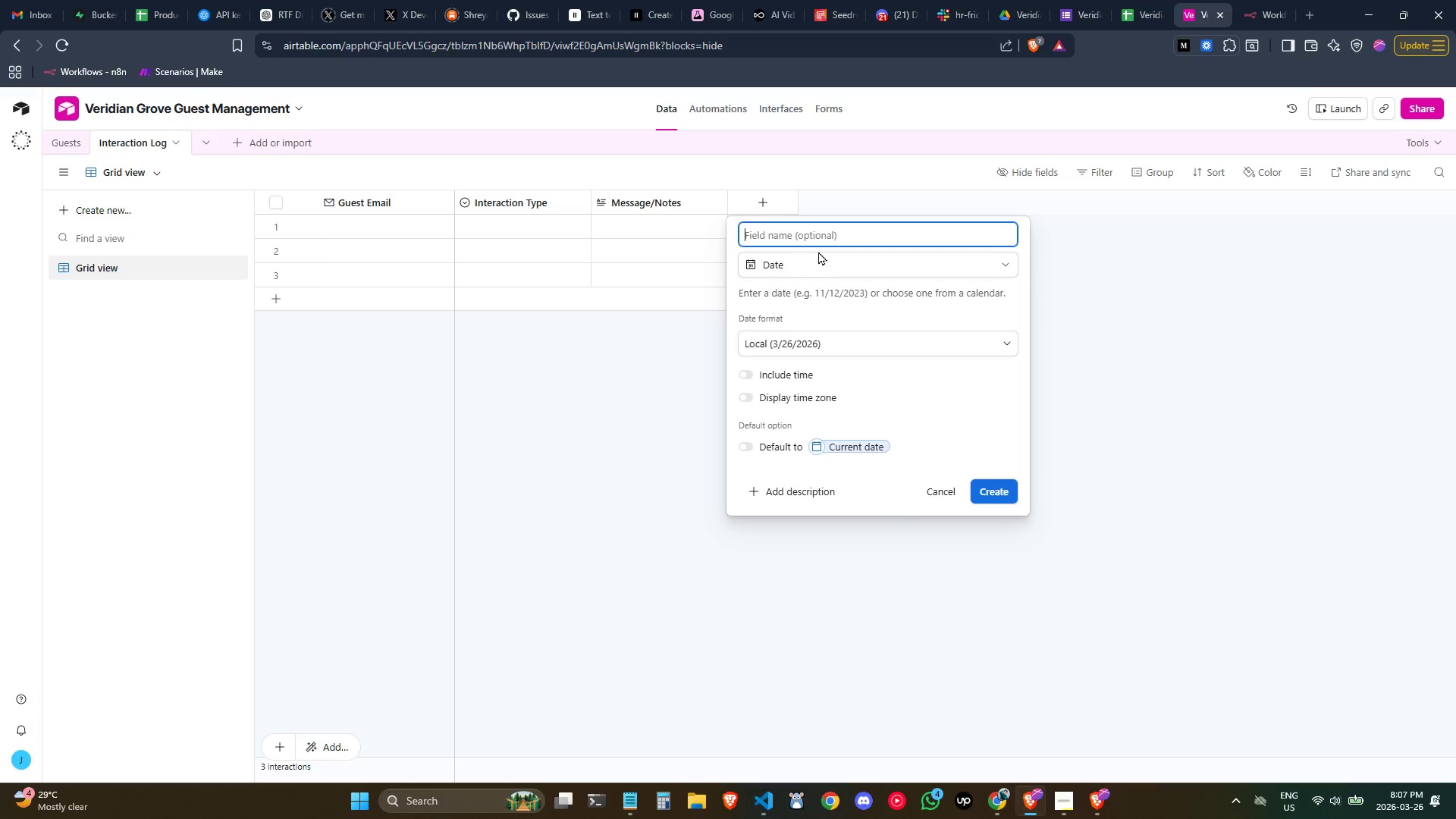 
type(Interaction Date)
 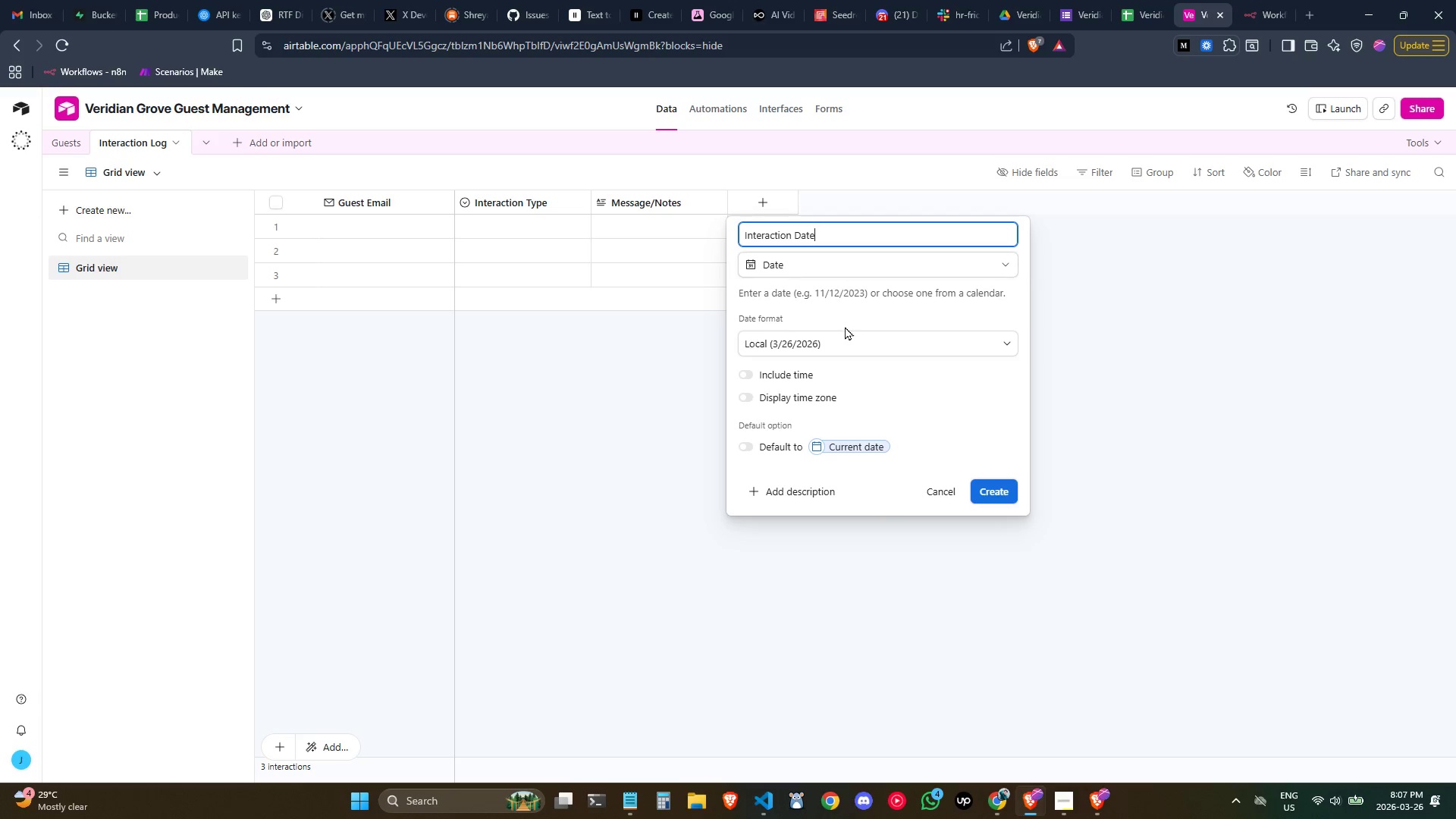 
left_click([848, 334])
 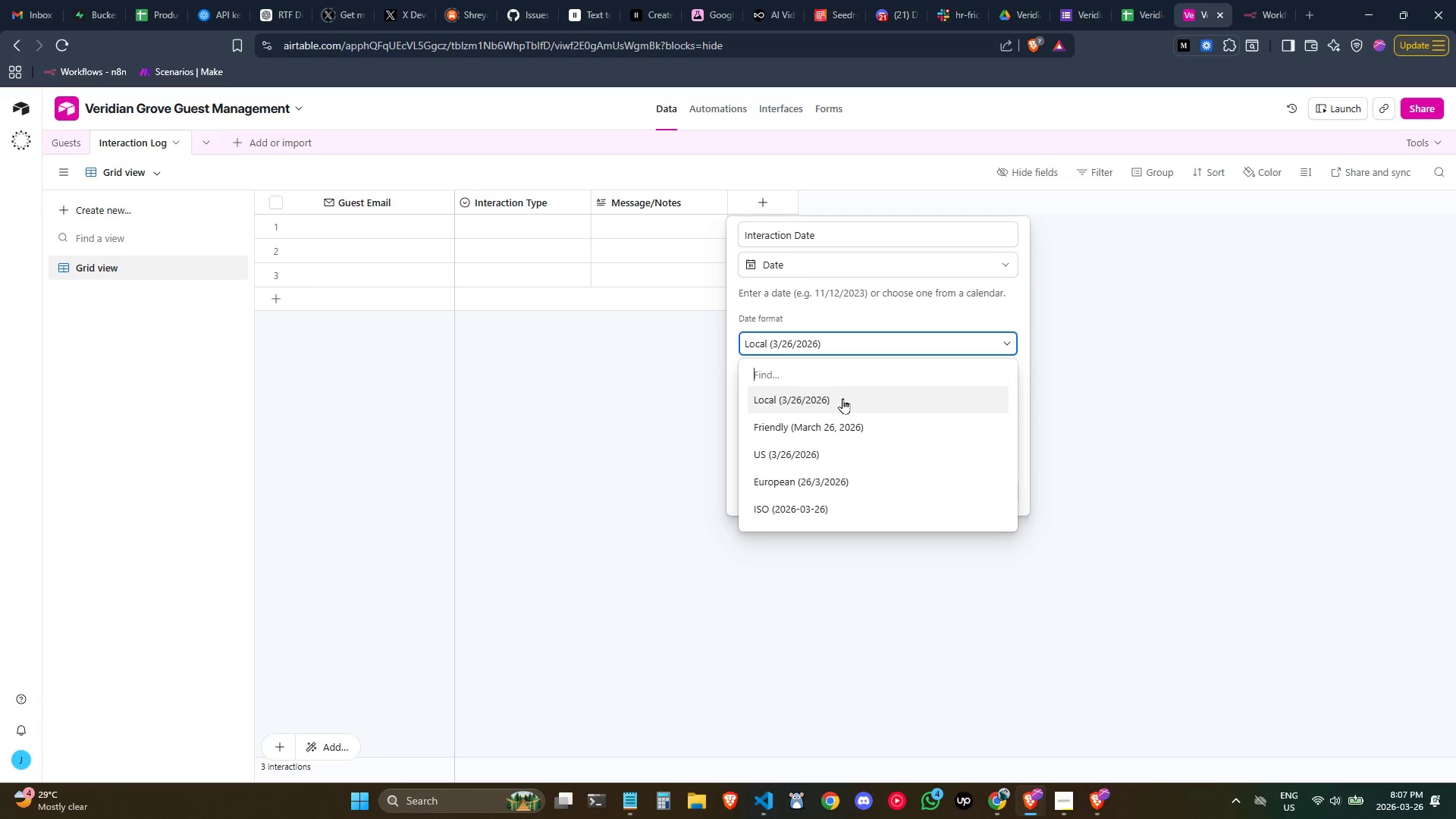 
type(iso)
 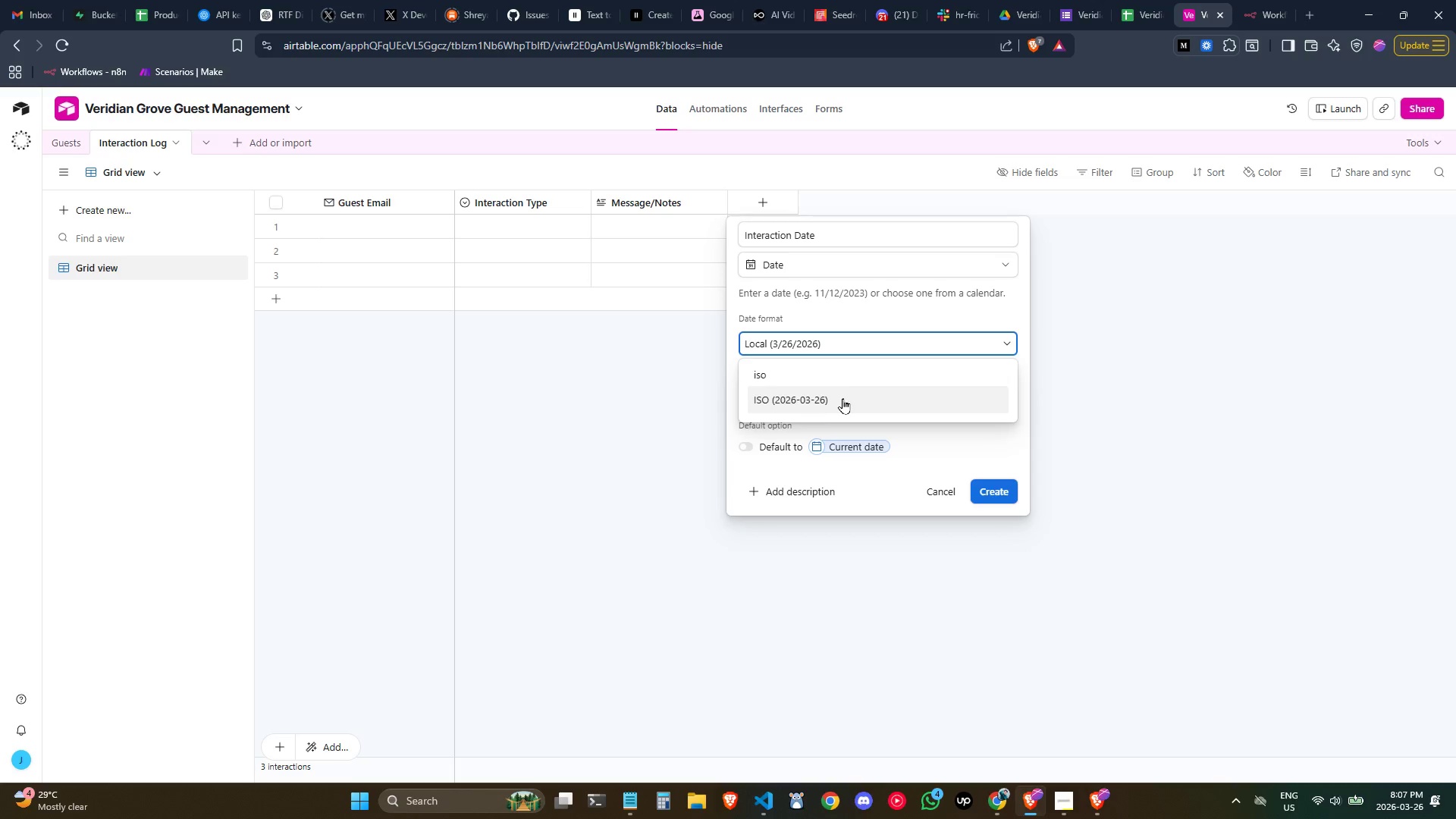 
left_click_drag(start_coordinate=[842, 398], to_coordinate=[830, 394])
 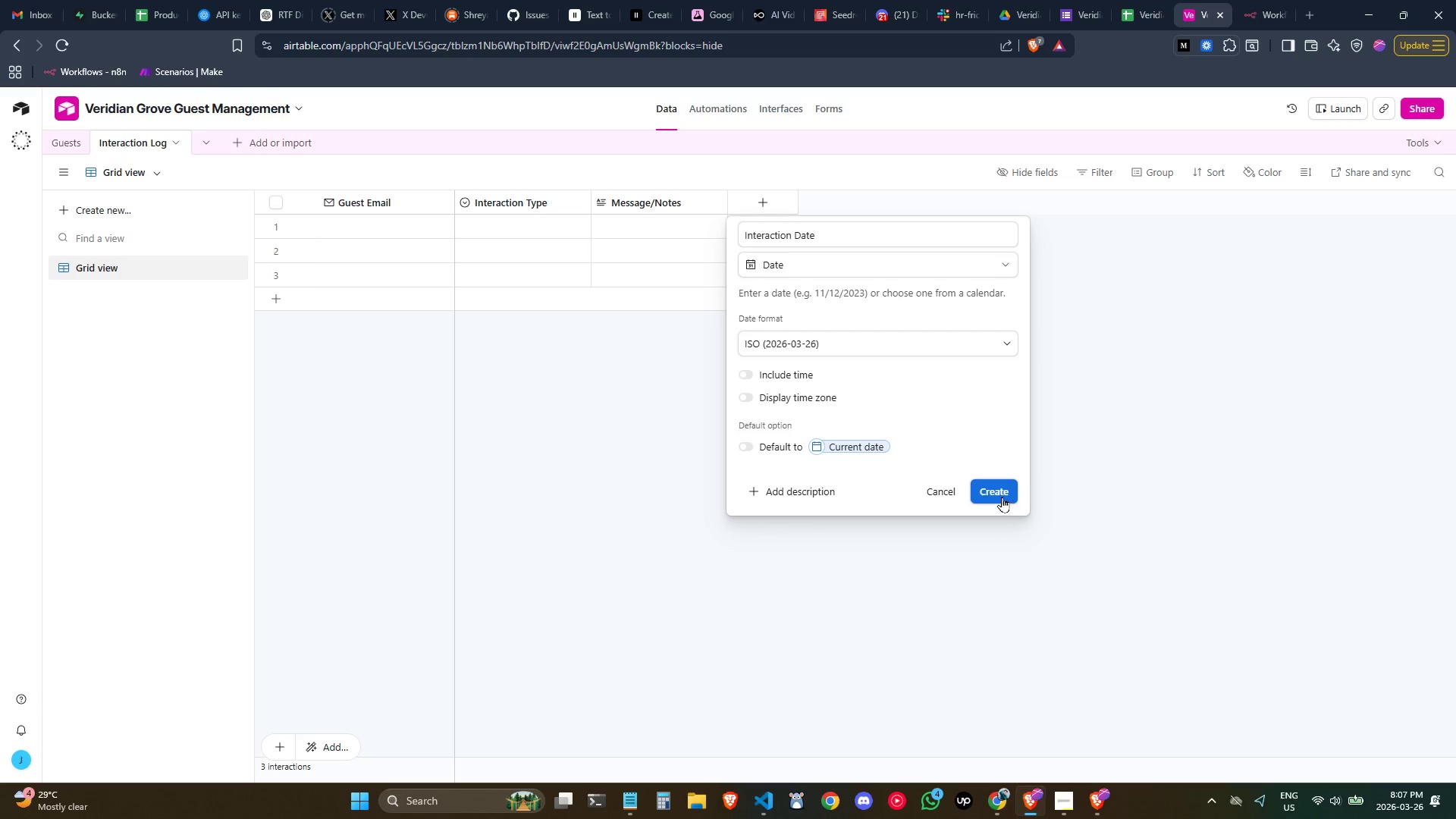 
left_click([999, 493])
 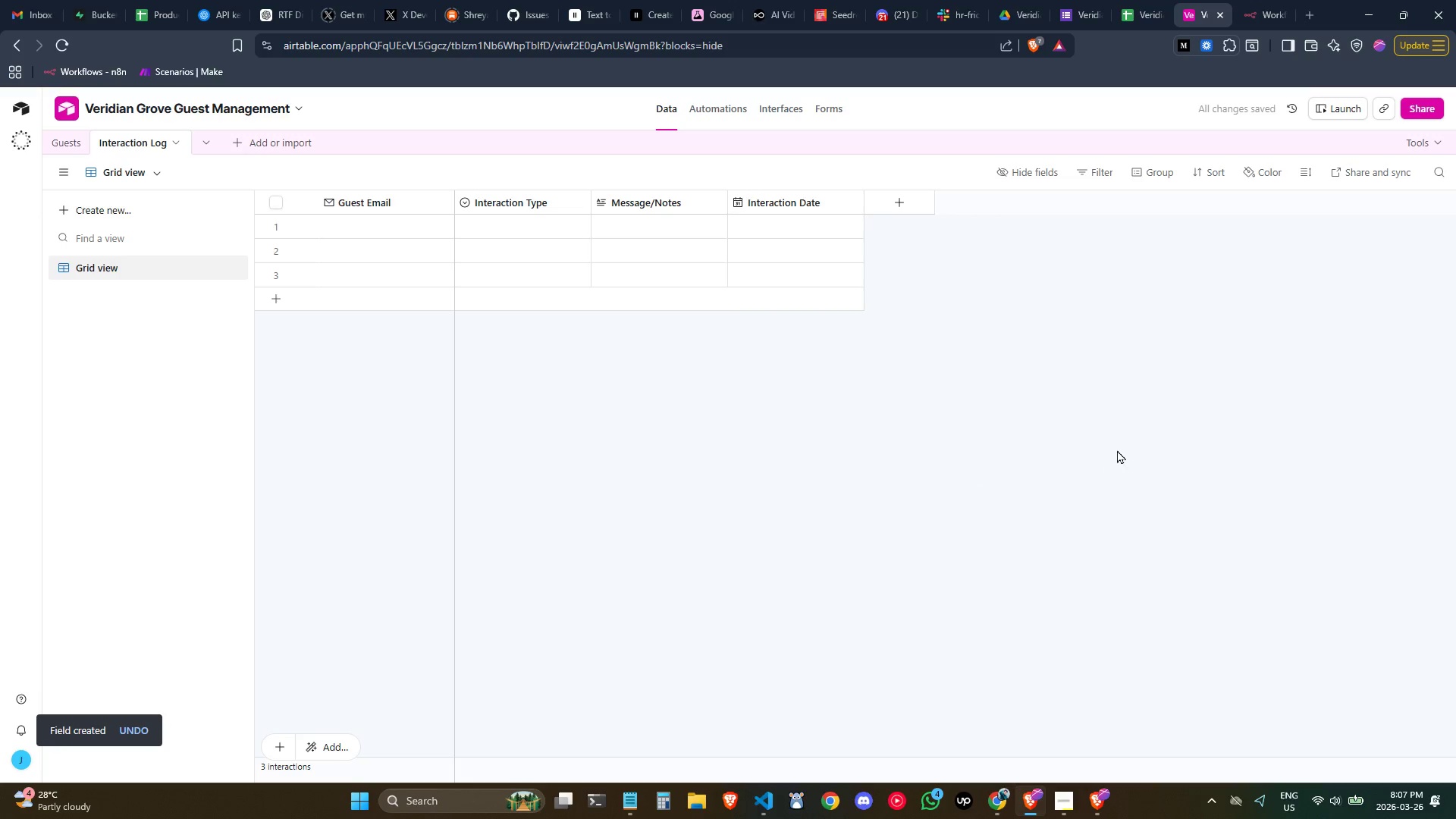 
left_click_drag(start_coordinate=[892, 202], to_coordinate=[893, 206])
 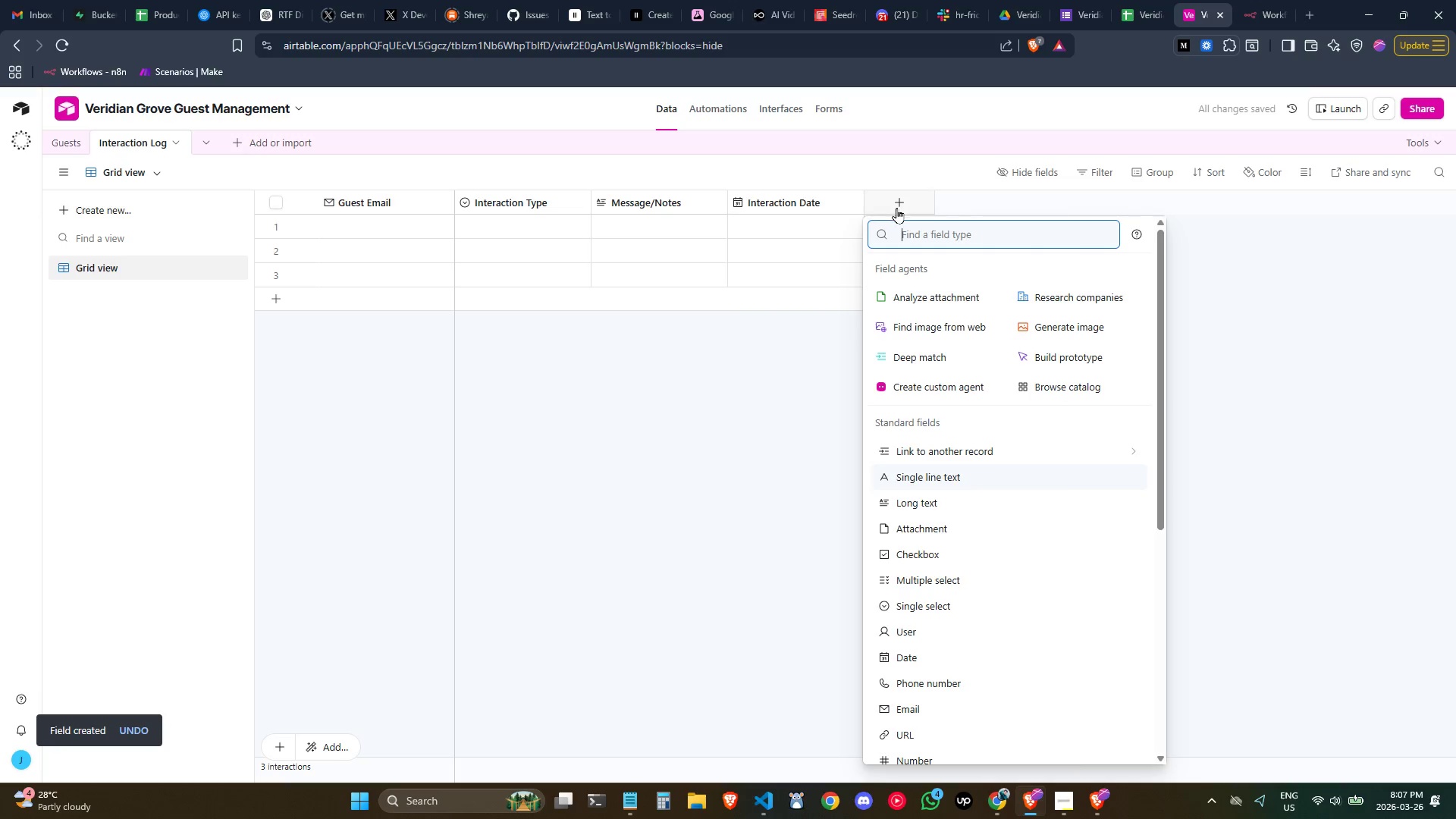 
type(sing)
 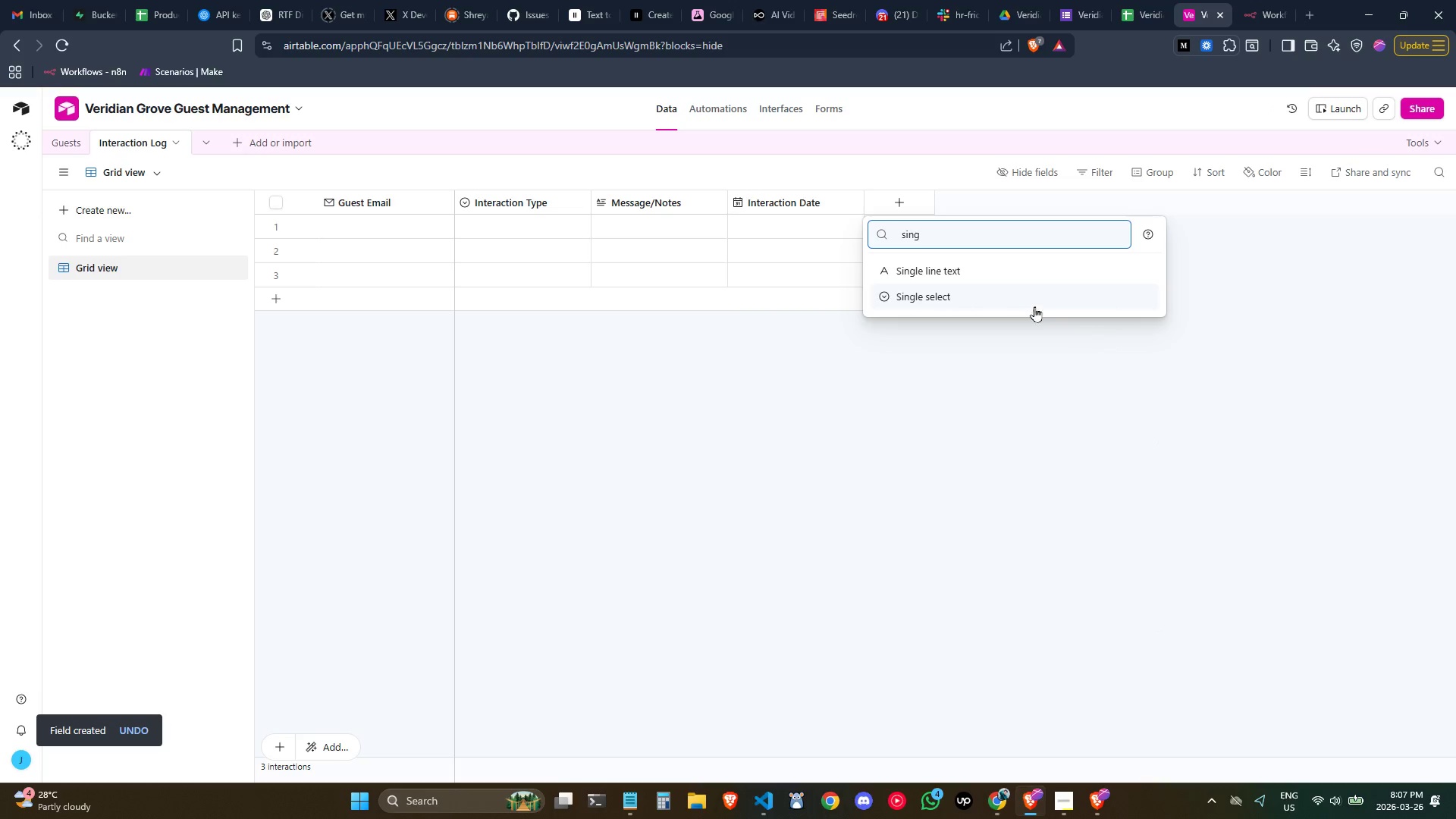 
left_click([1022, 298])
 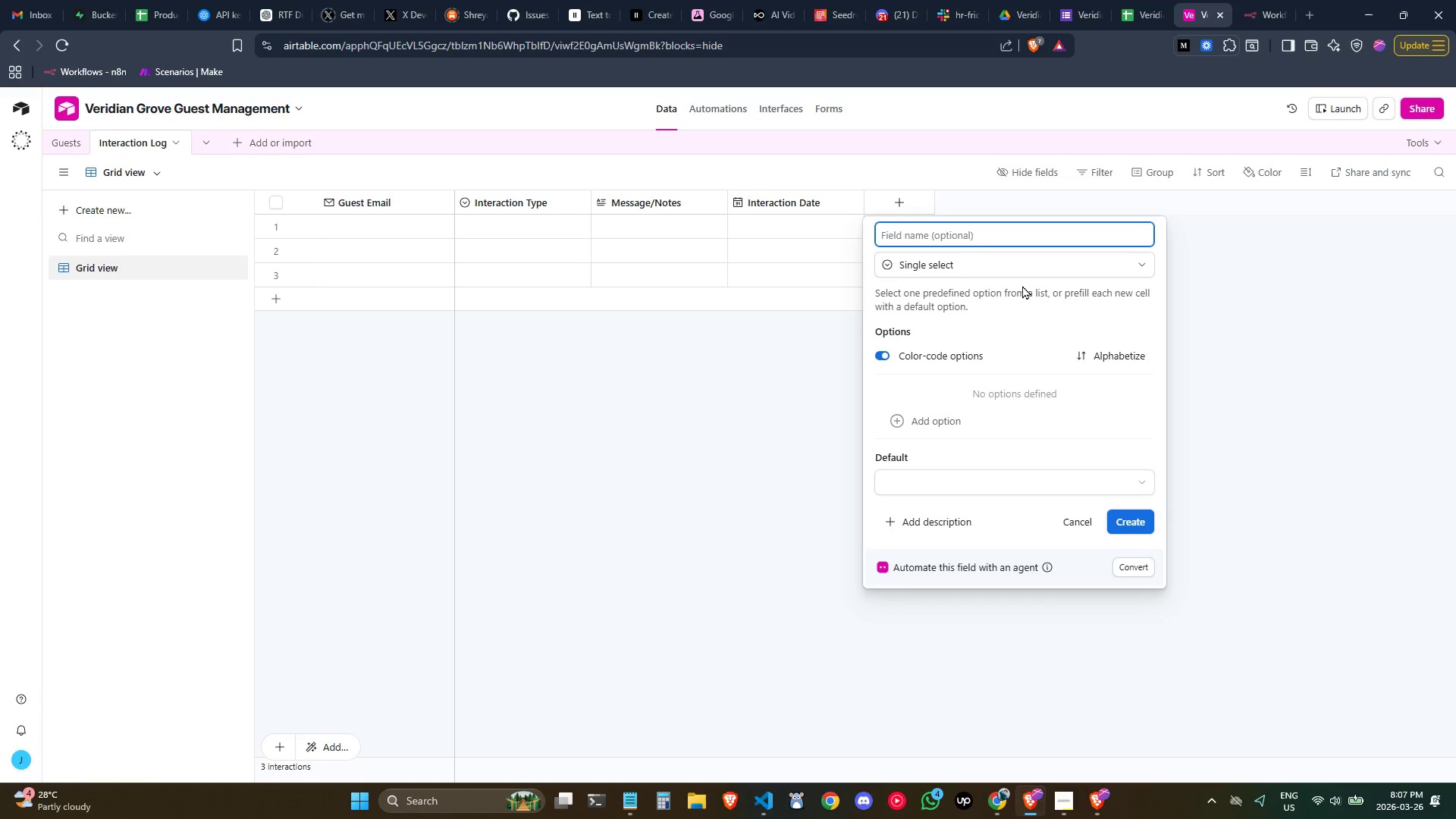 
type(Status)
 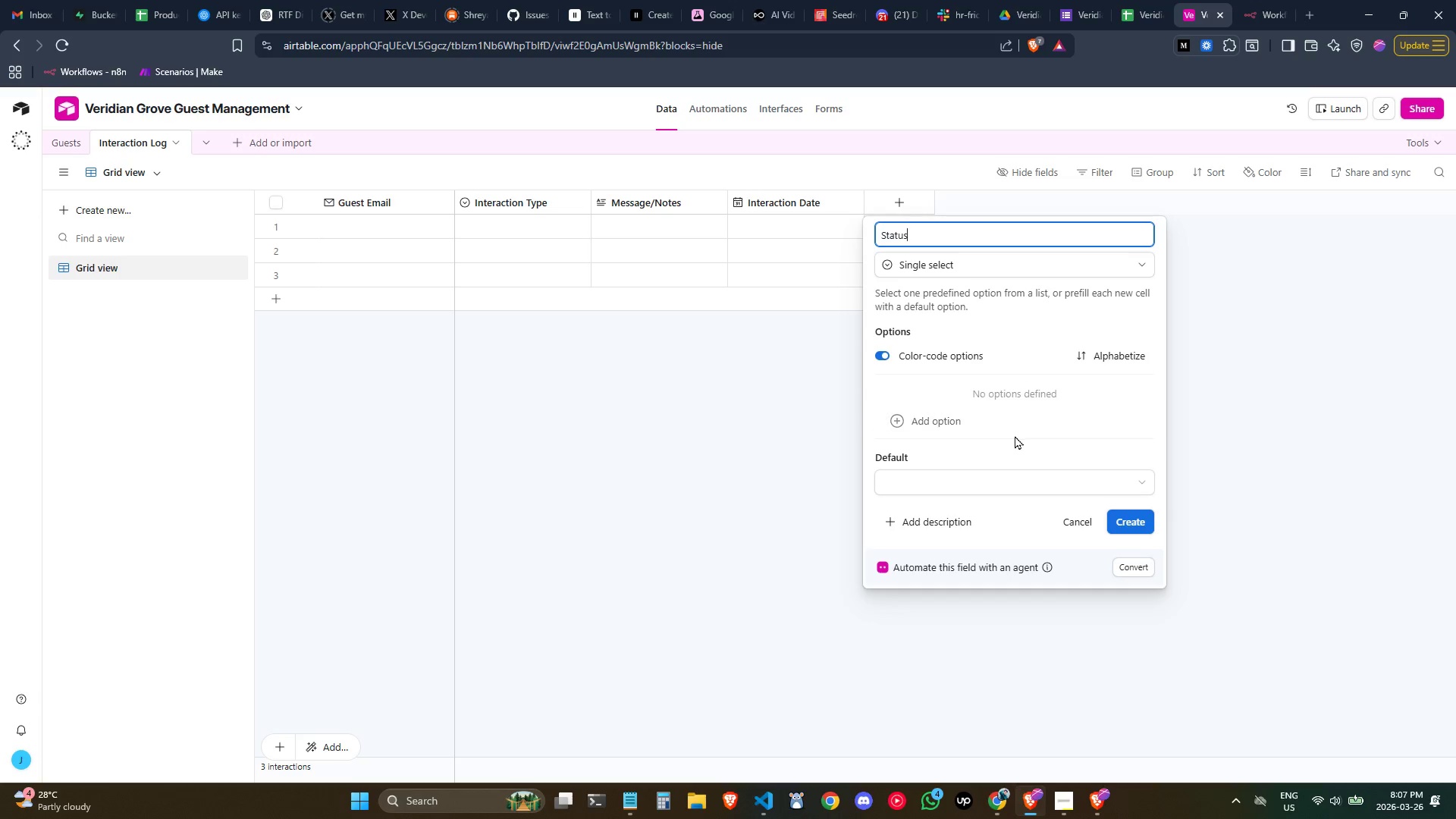 
left_click([955, 419])
 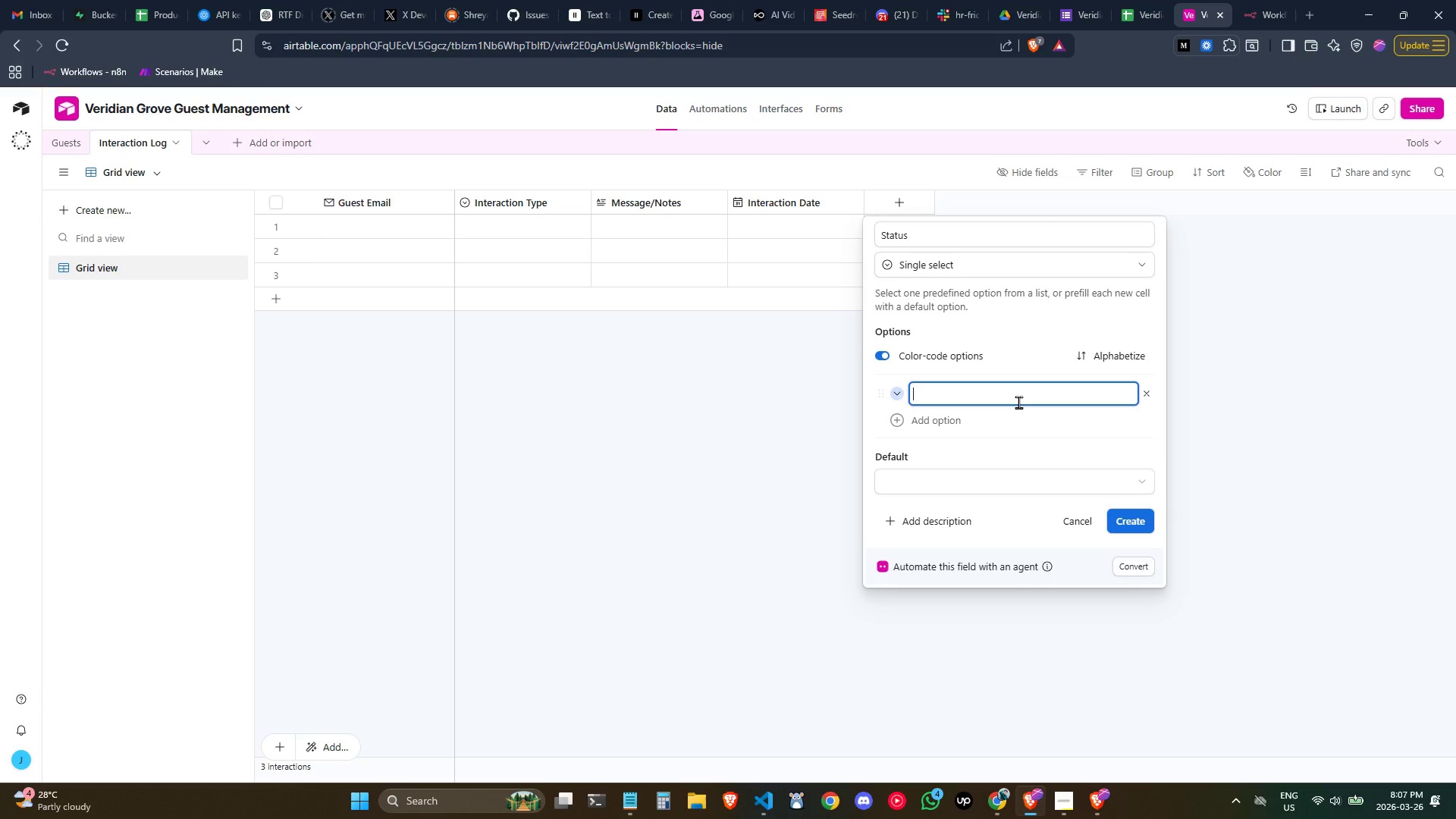 
type(Pending Response)
 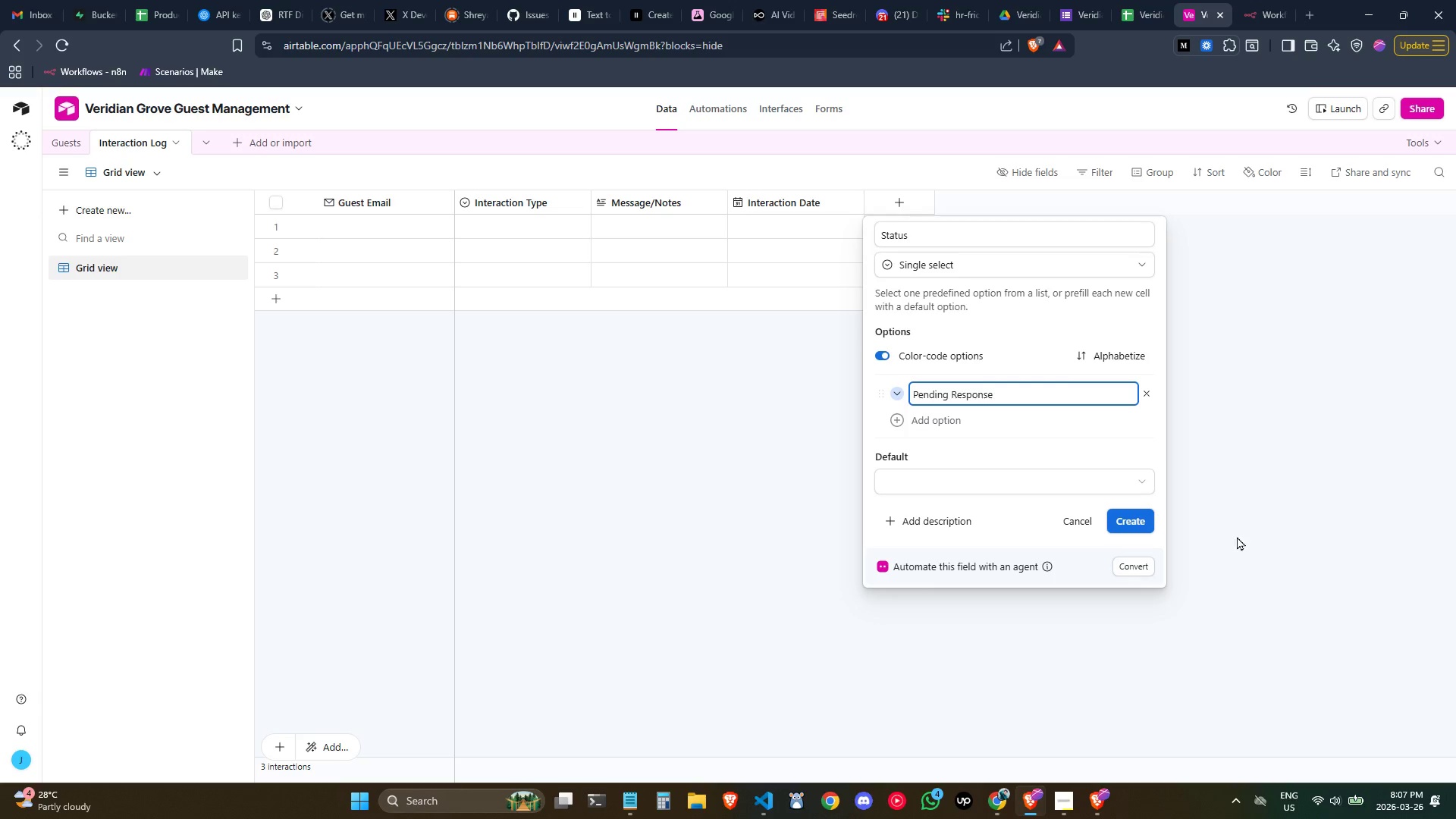 
left_click([934, 416])
 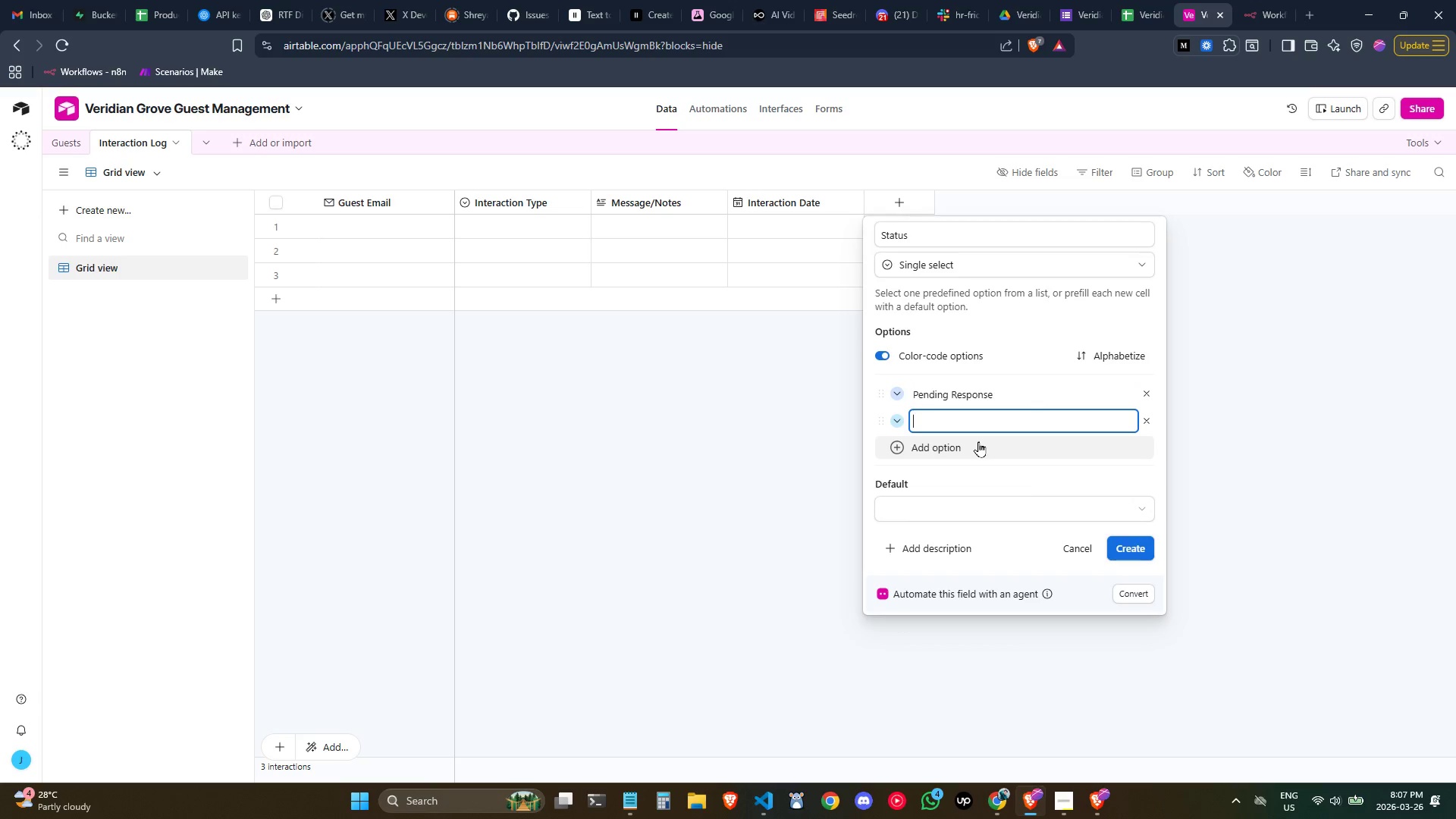 
type(Responded)
 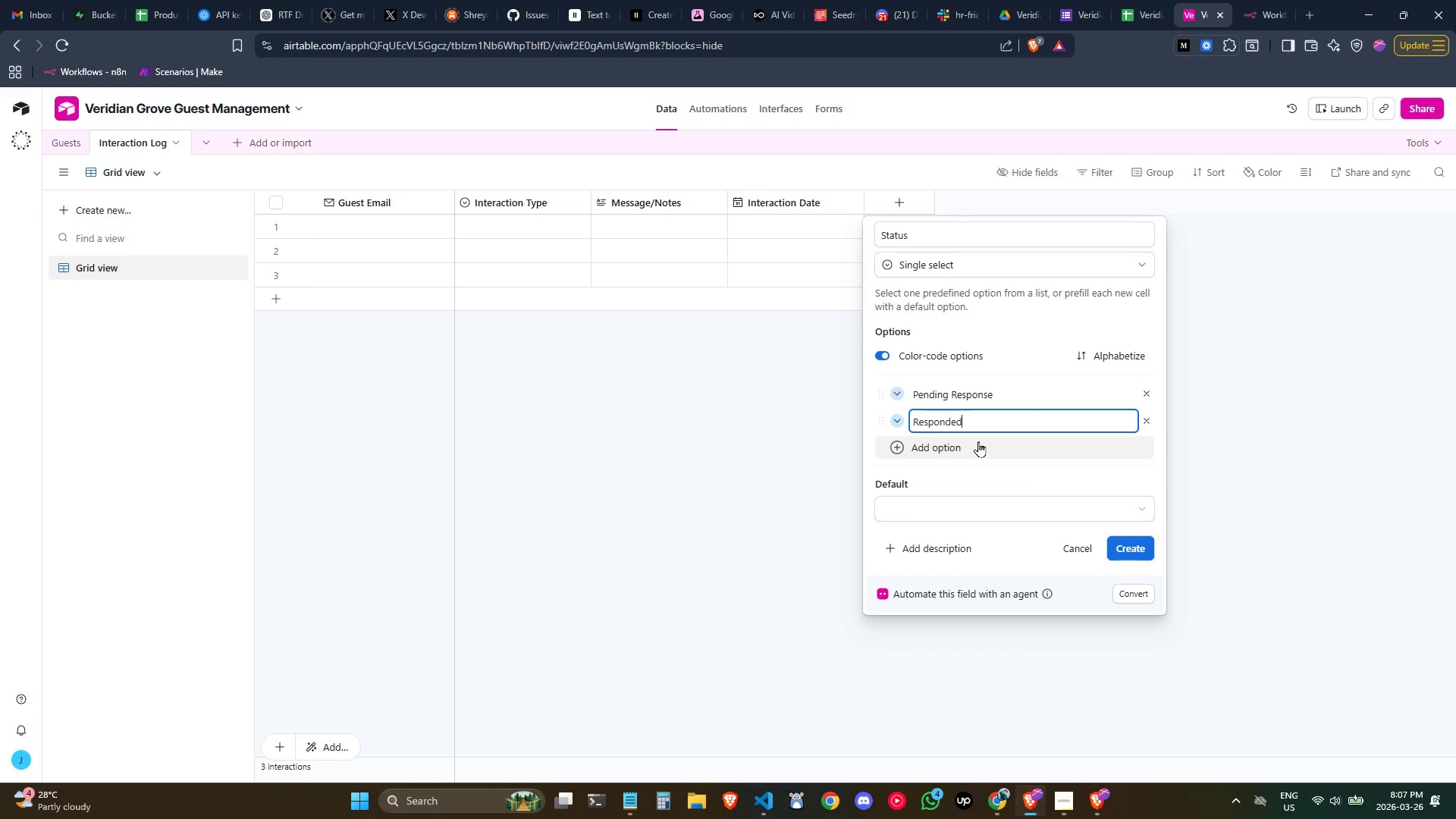 
left_click([978, 441])
 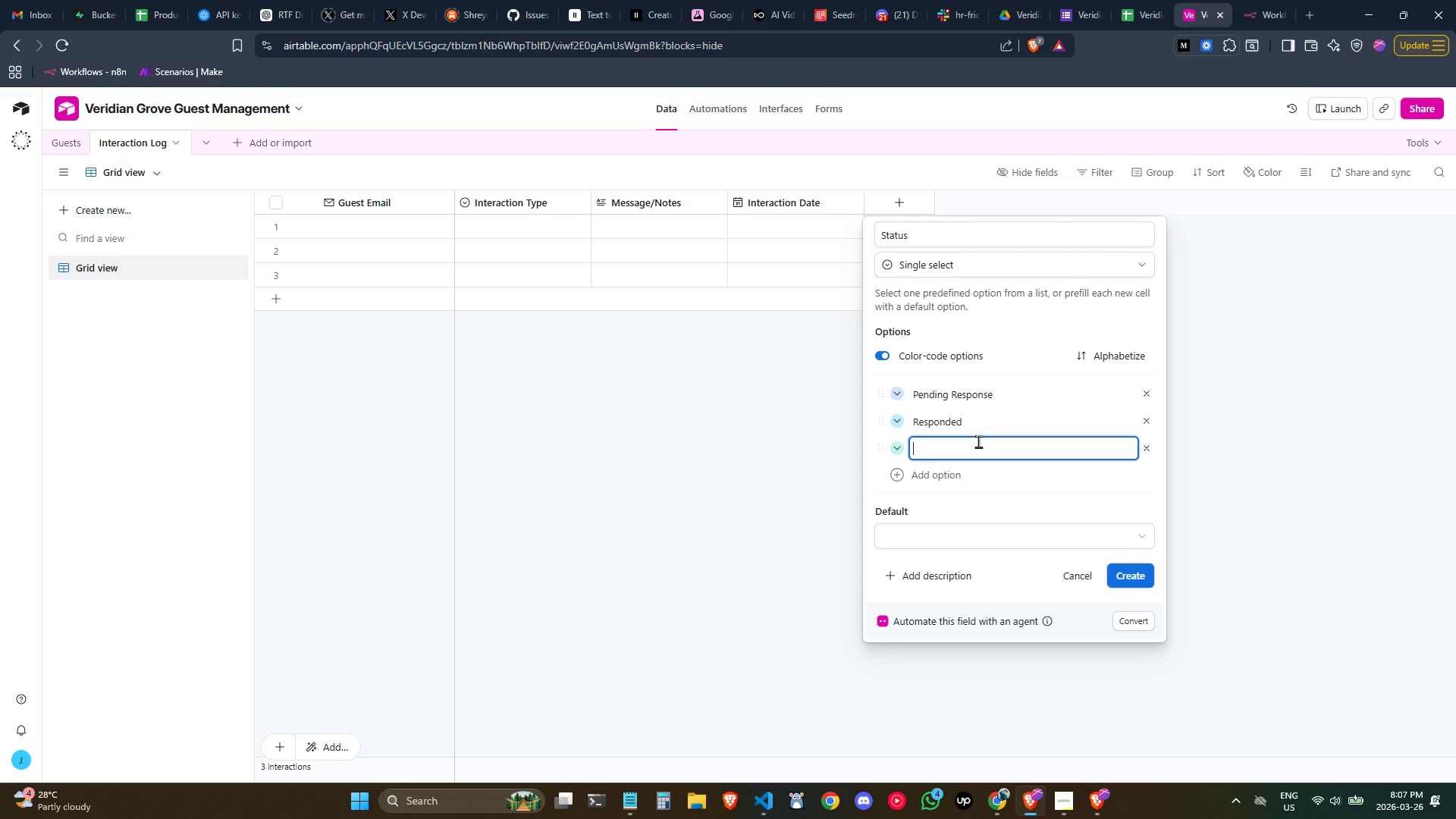 
type(Resolved)
 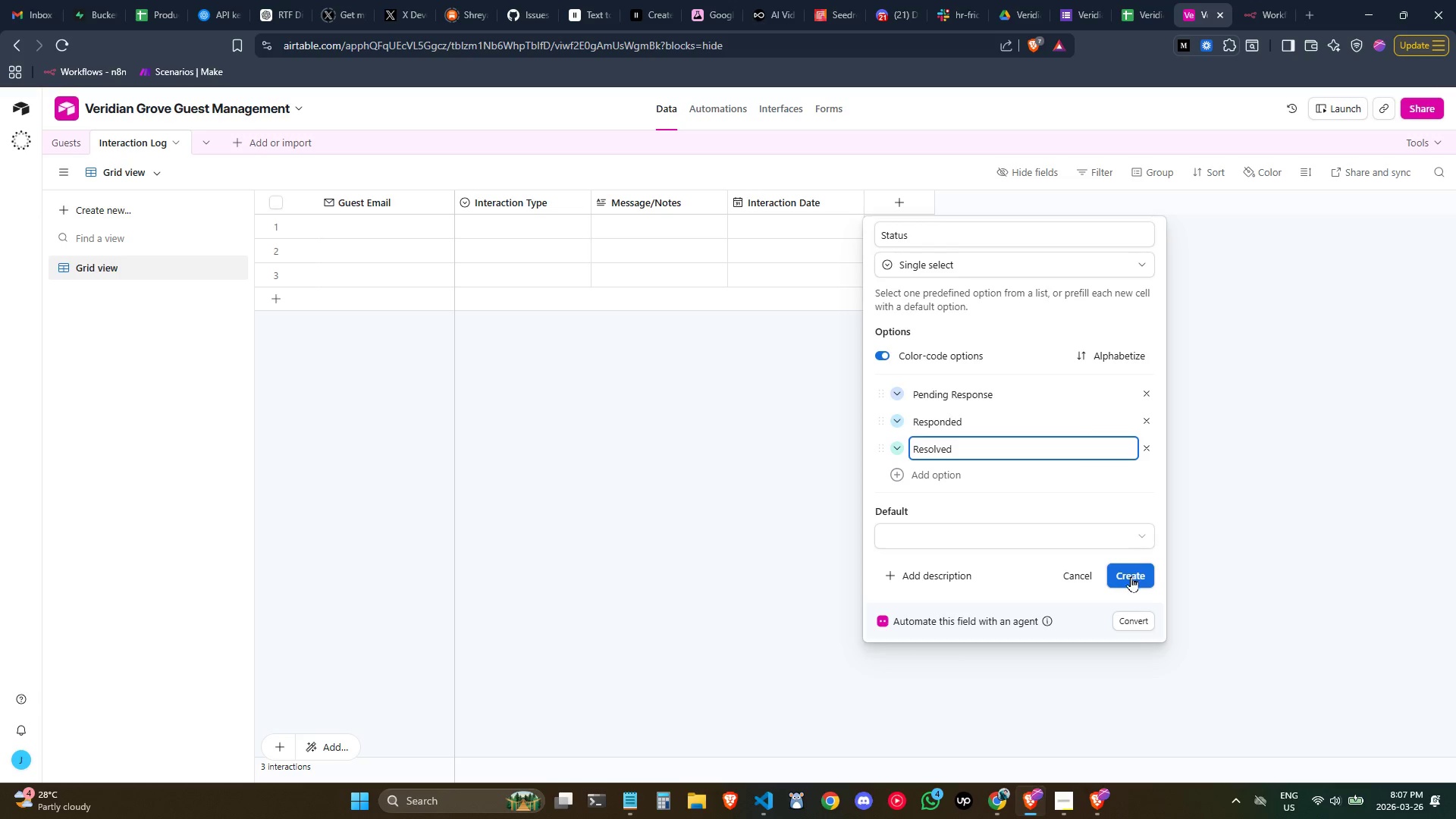 
wait(6.67)
 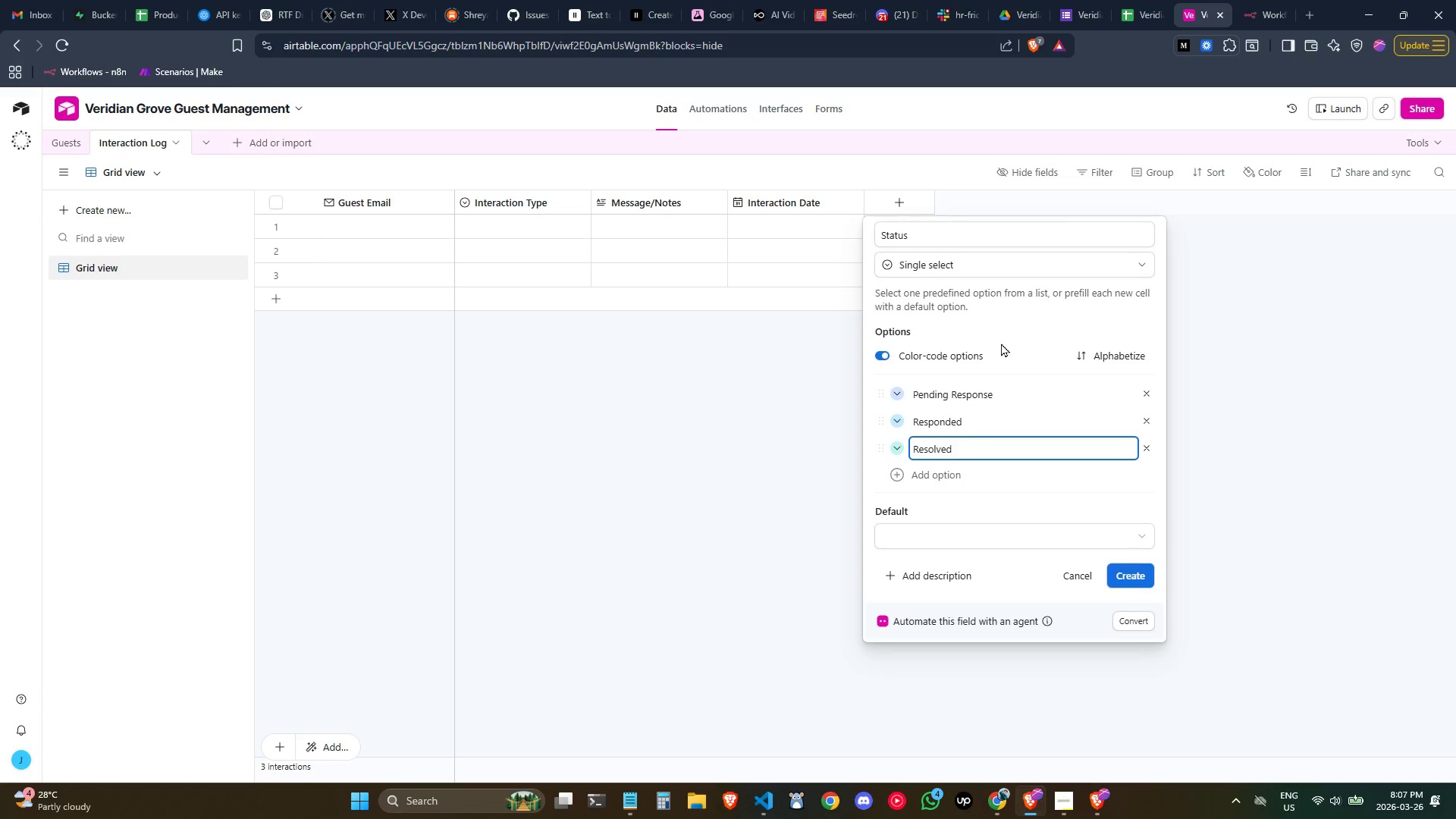 
left_click([1134, 579])
 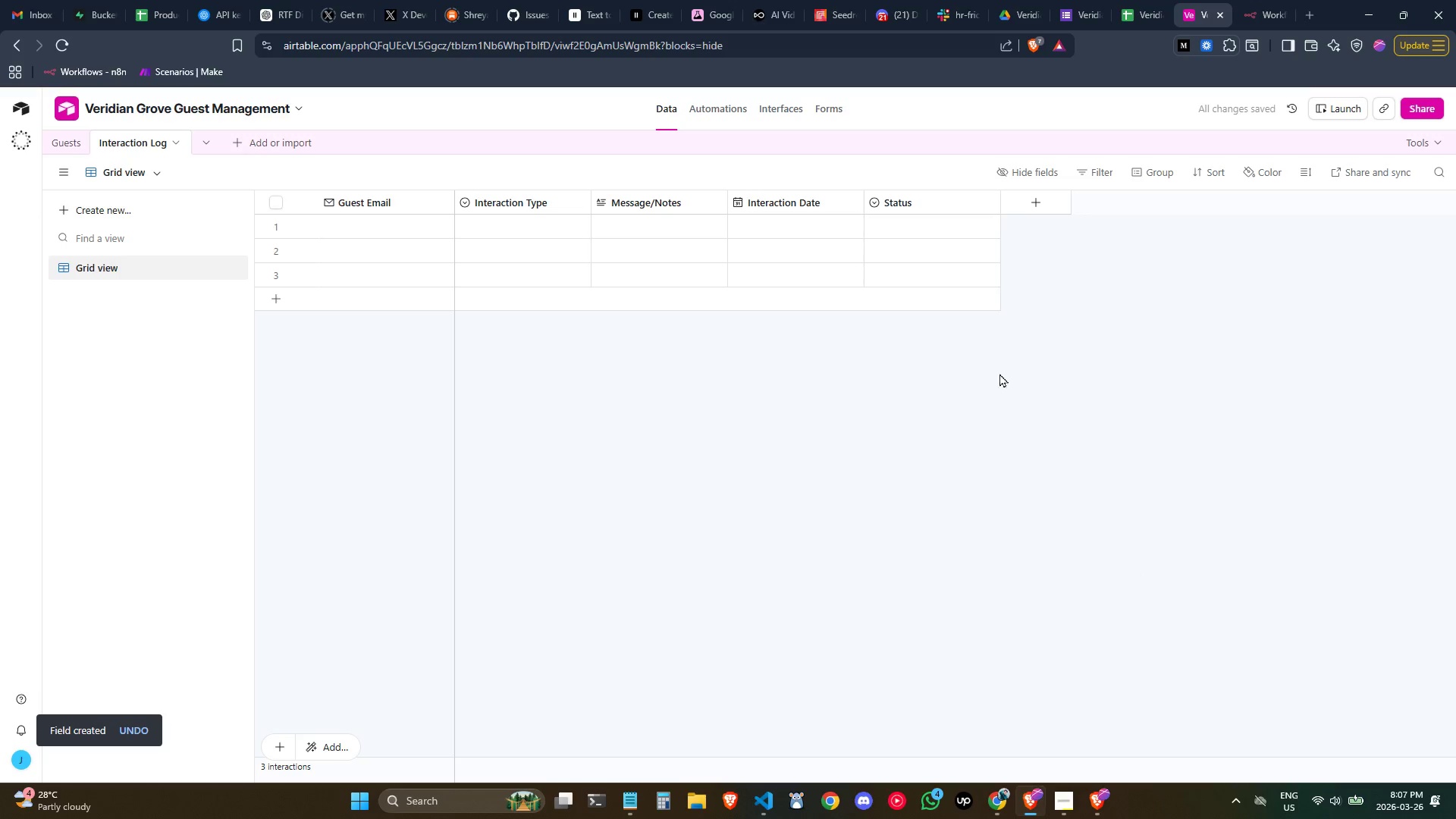 
left_click([1023, 196])
 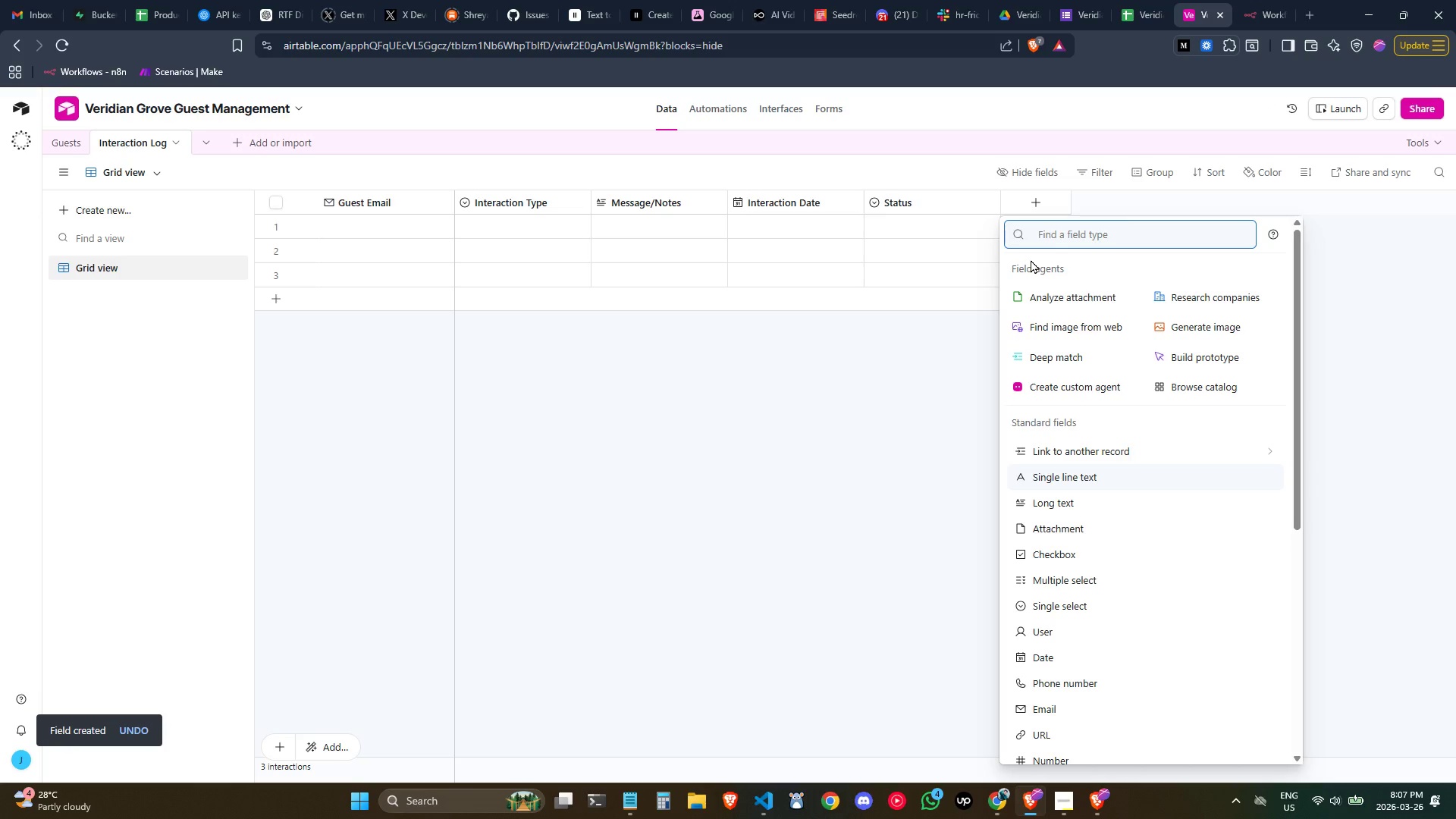 
wait(5.36)
 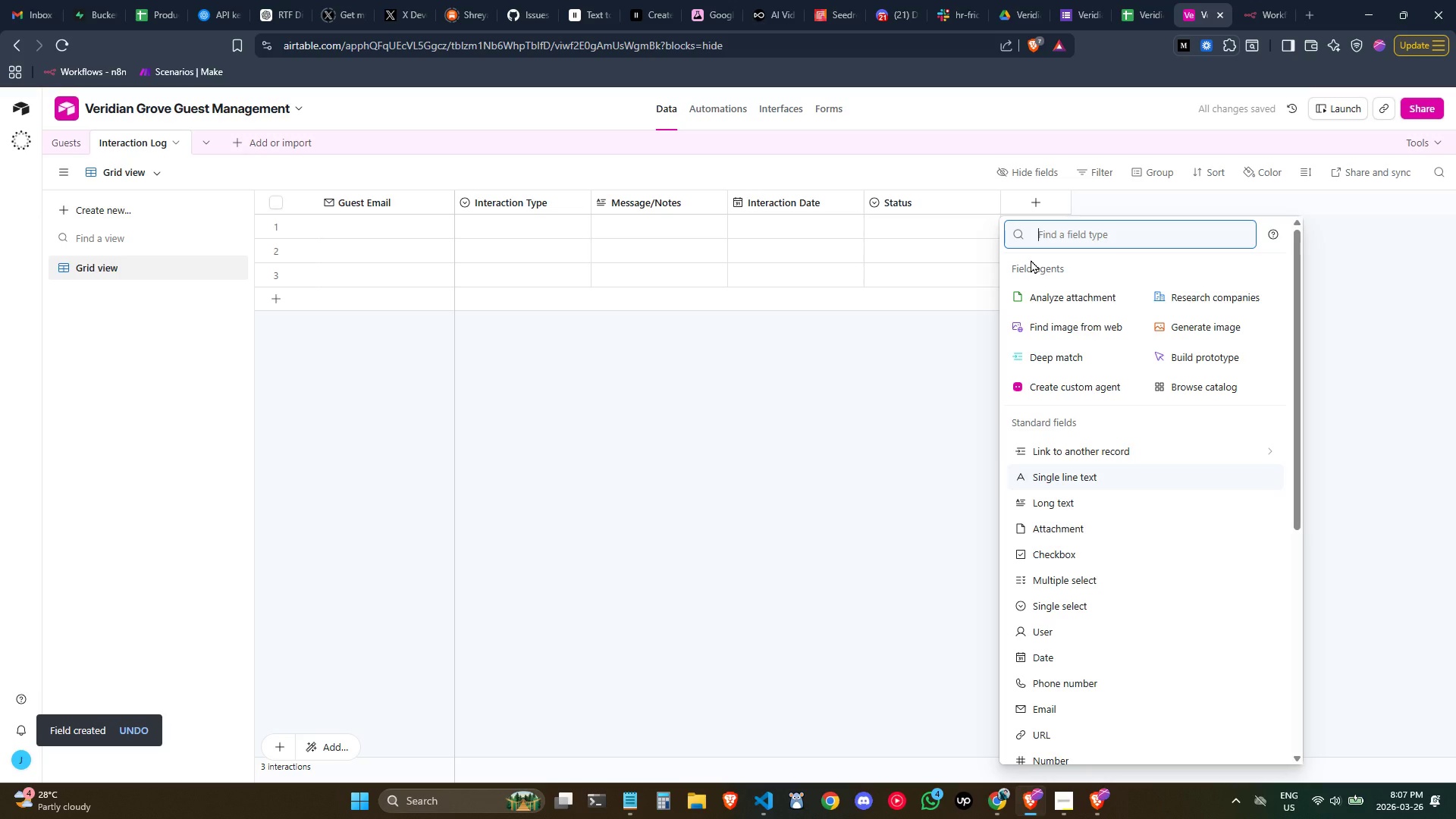 
type(link)
 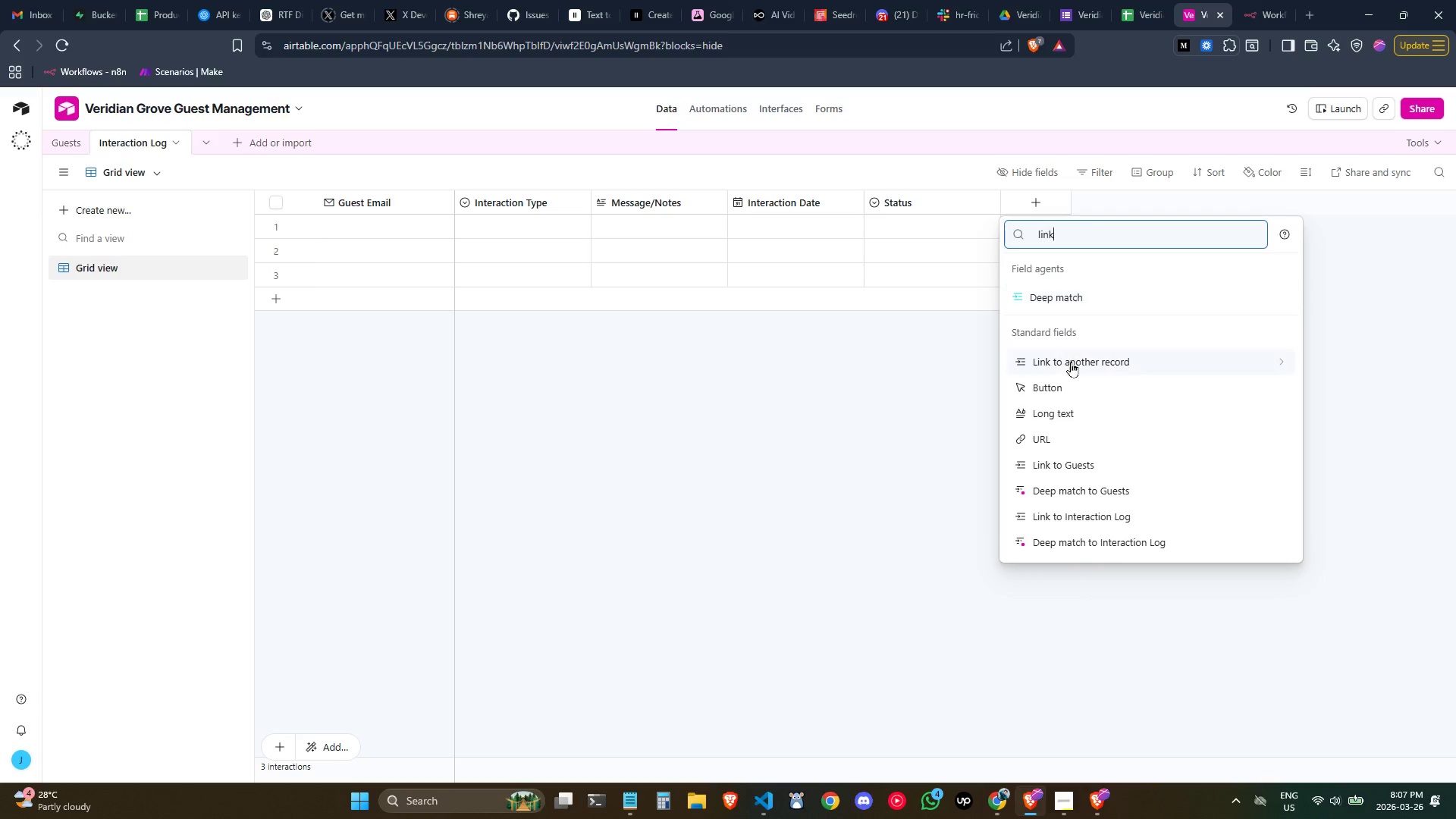 
left_click([1066, 369])
 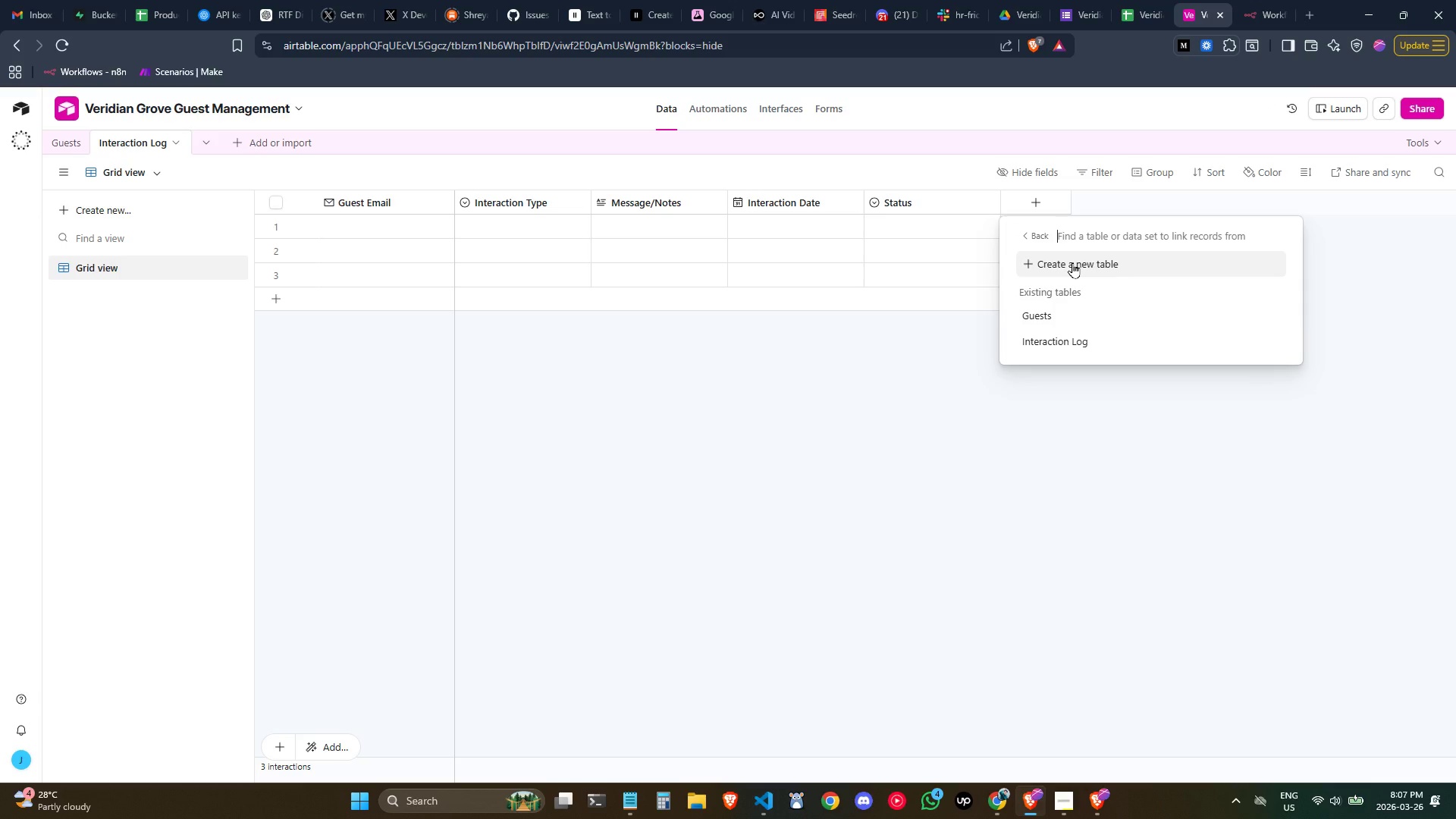 
type(Linked)
key(Backspace)
key(Backspace)
key(Backspace)
key(Backspace)
key(Backspace)
key(Backspace)
 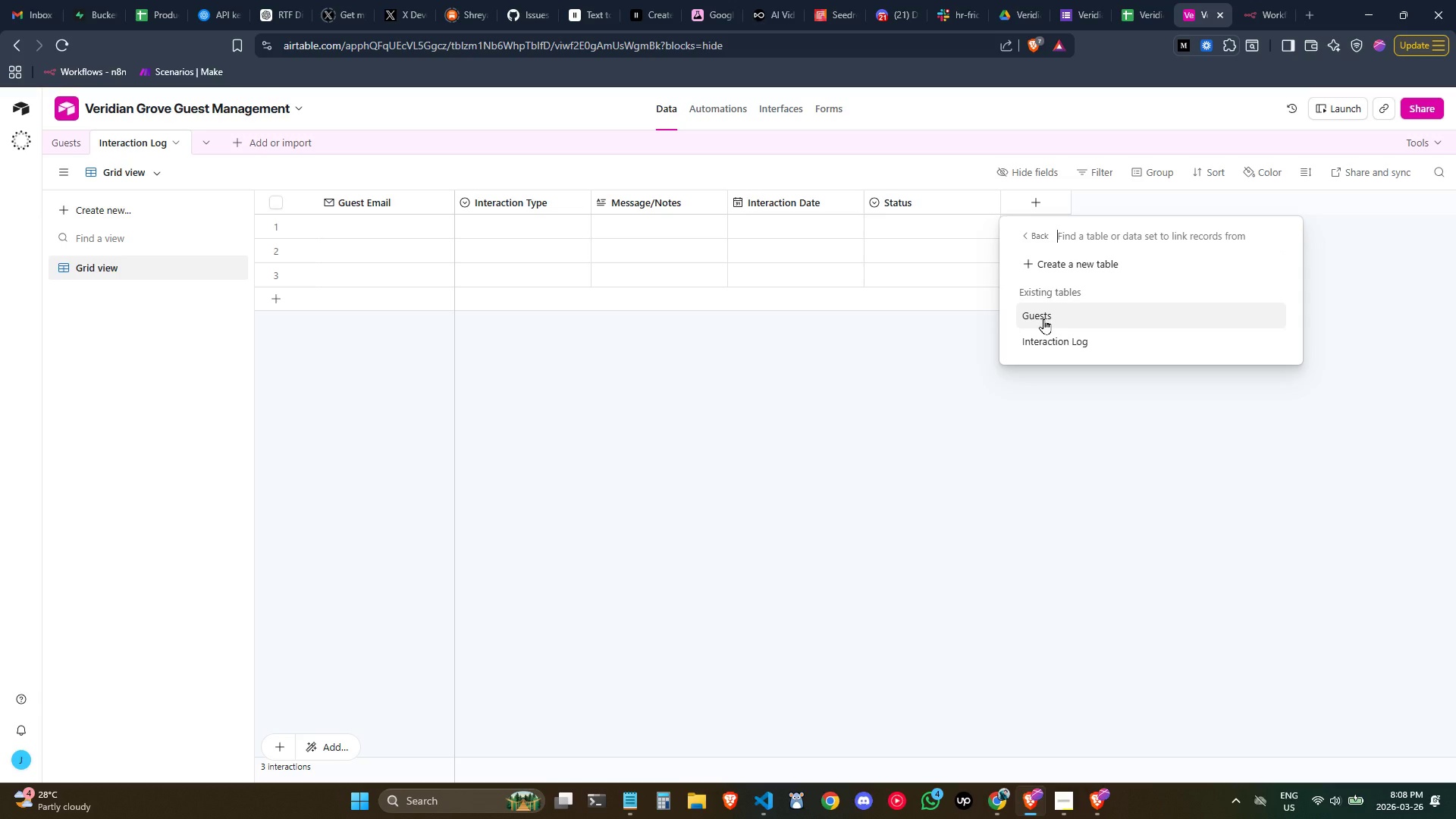 
left_click([1043, 318])
 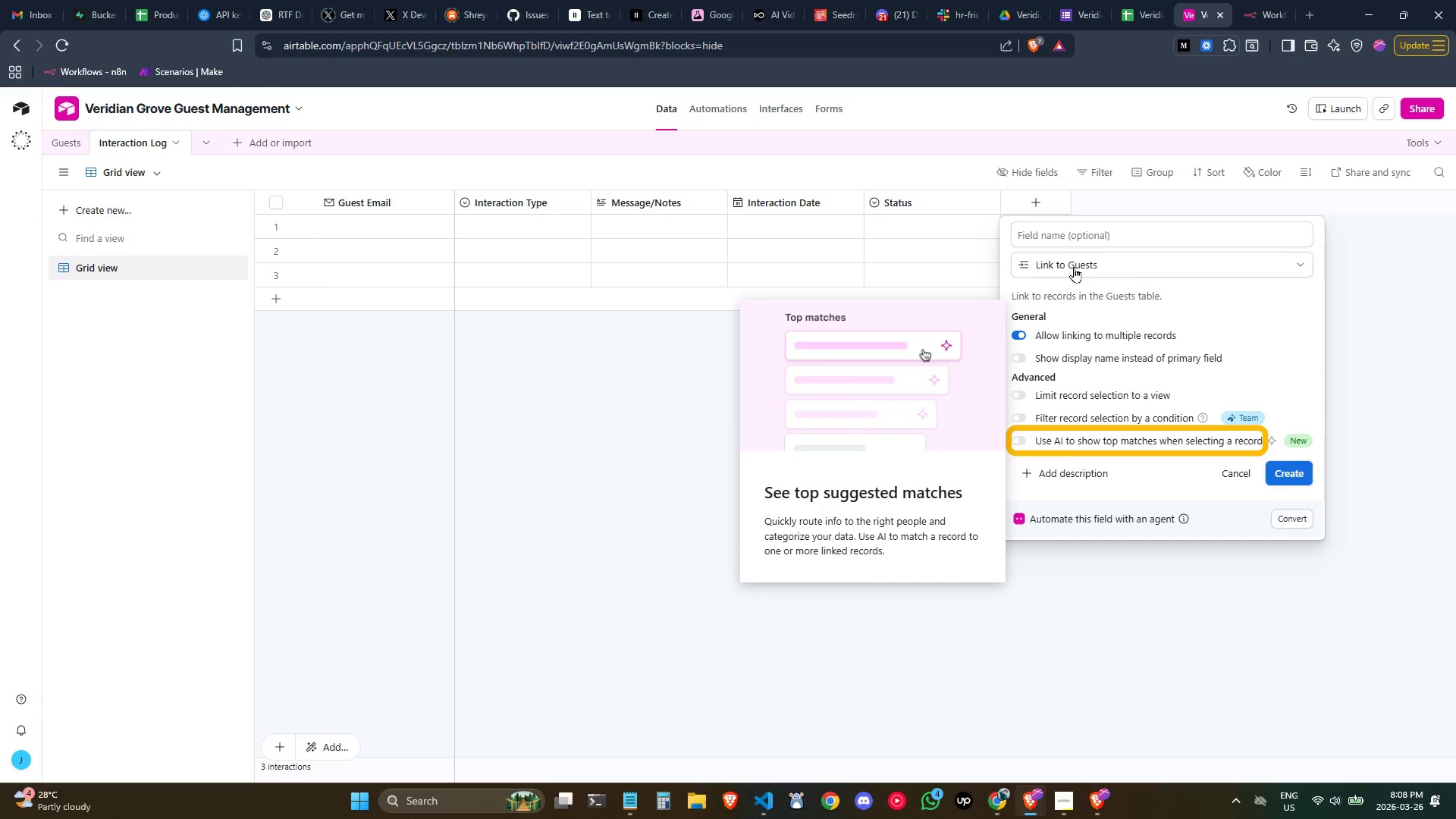 
left_click([1067, 237])
 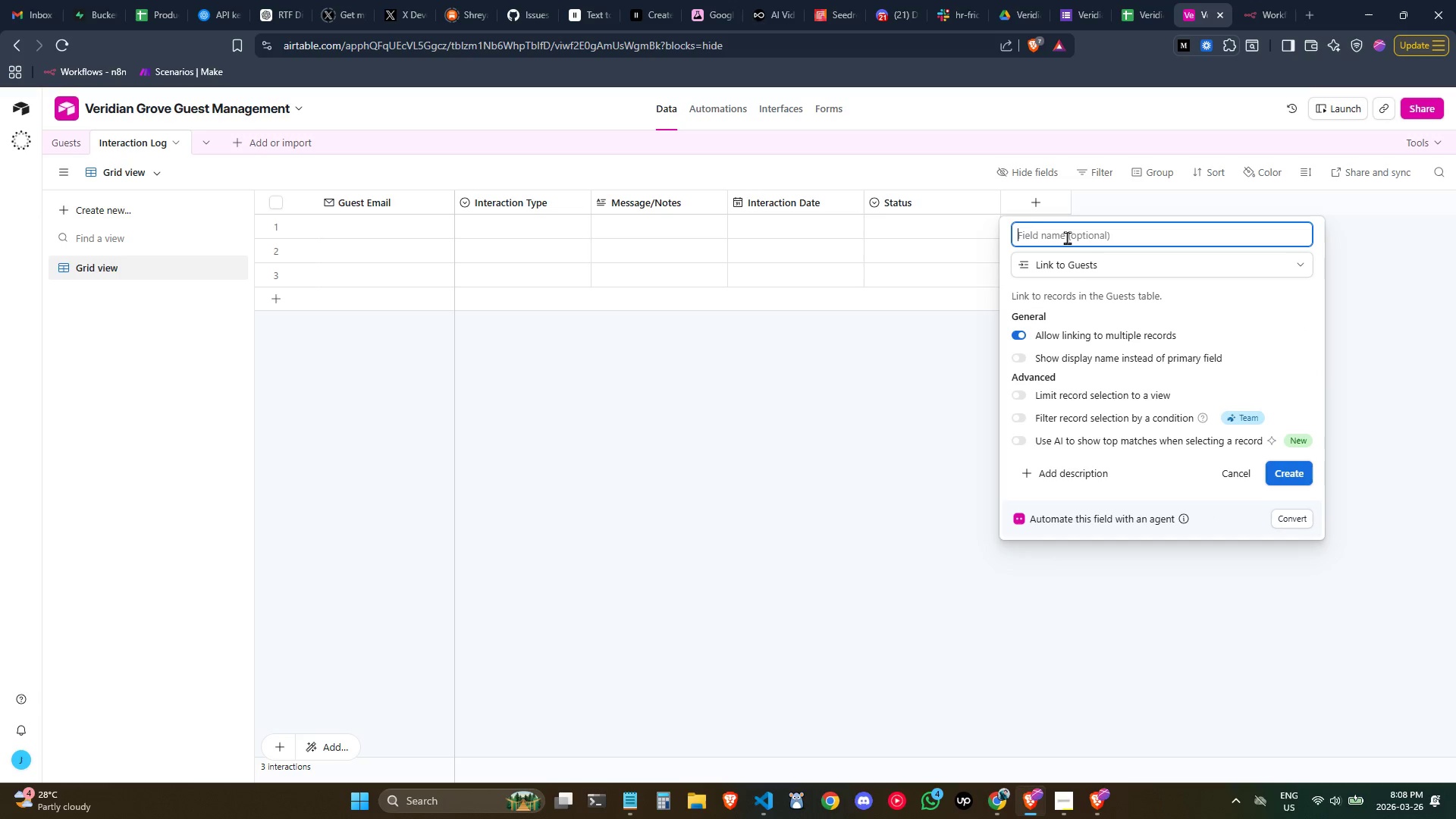 
type(Linked guest)
key(Backspace)
key(Backspace)
key(Backspace)
key(Backspace)
key(Backspace)
type(Guest)
 